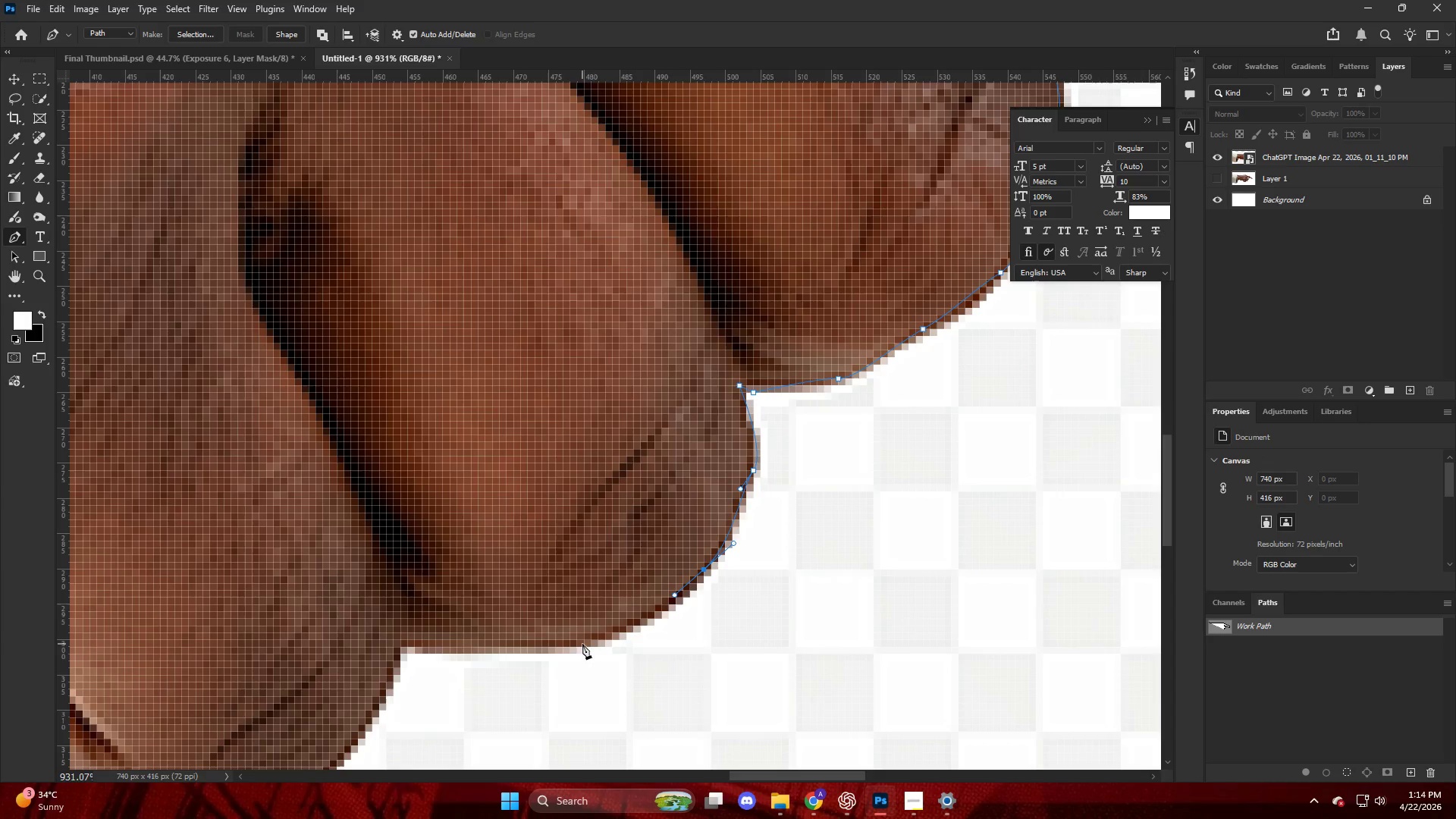 
left_click_drag(start_coordinate=[580, 644], to_coordinate=[553, 647])
 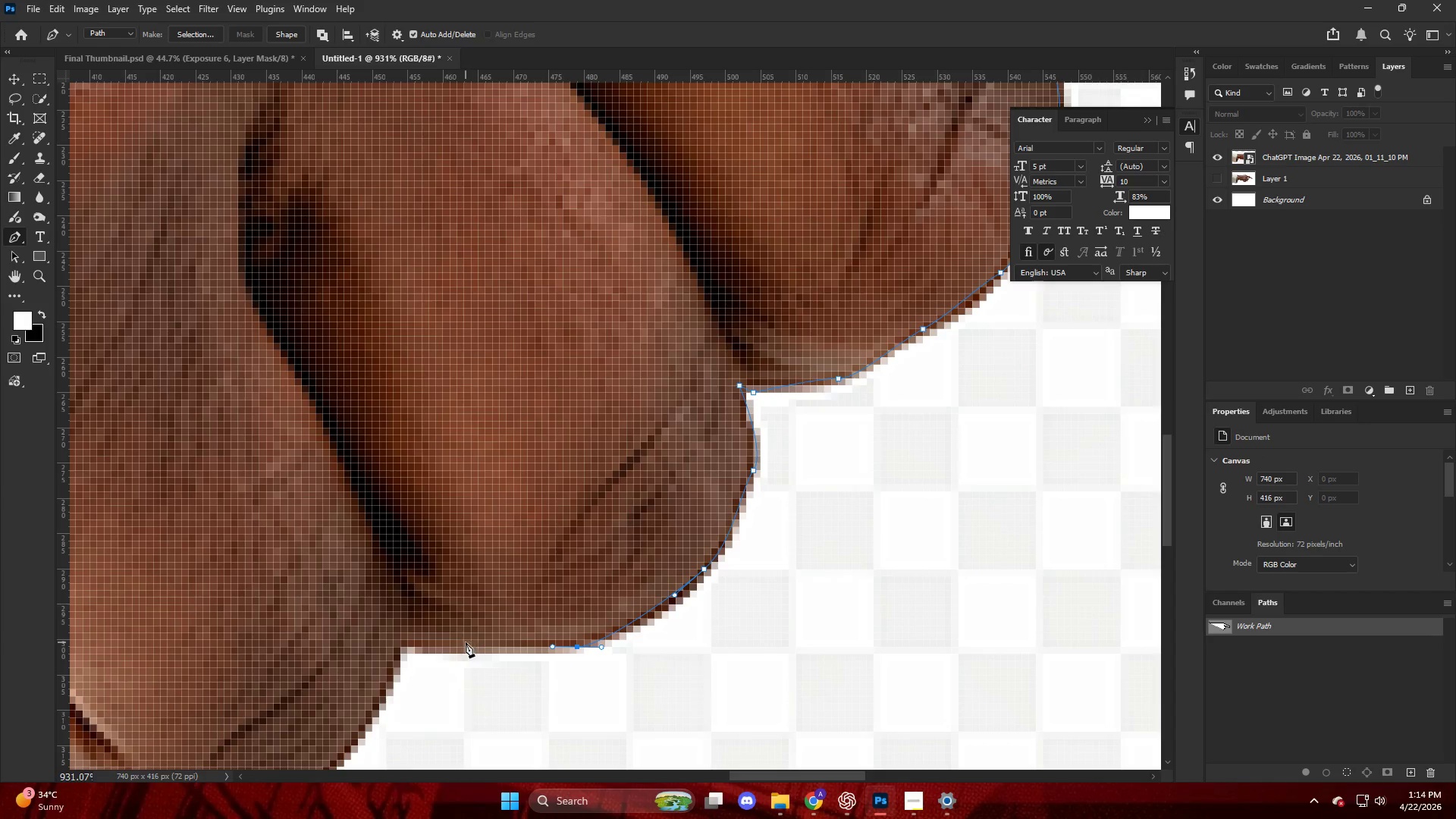 
left_click_drag(start_coordinate=[454, 642], to_coordinate=[413, 642])
 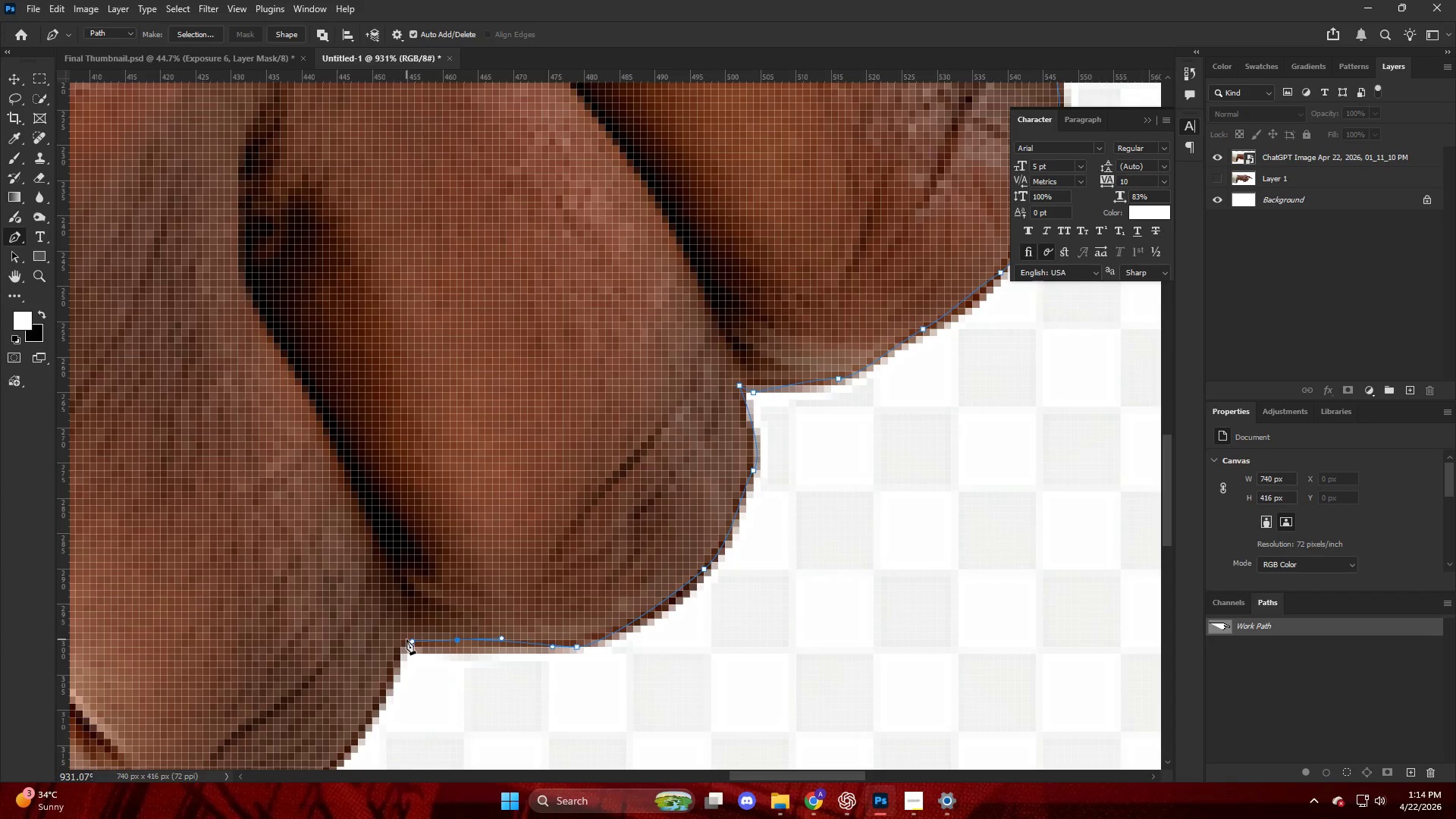 
left_click([406, 639])
 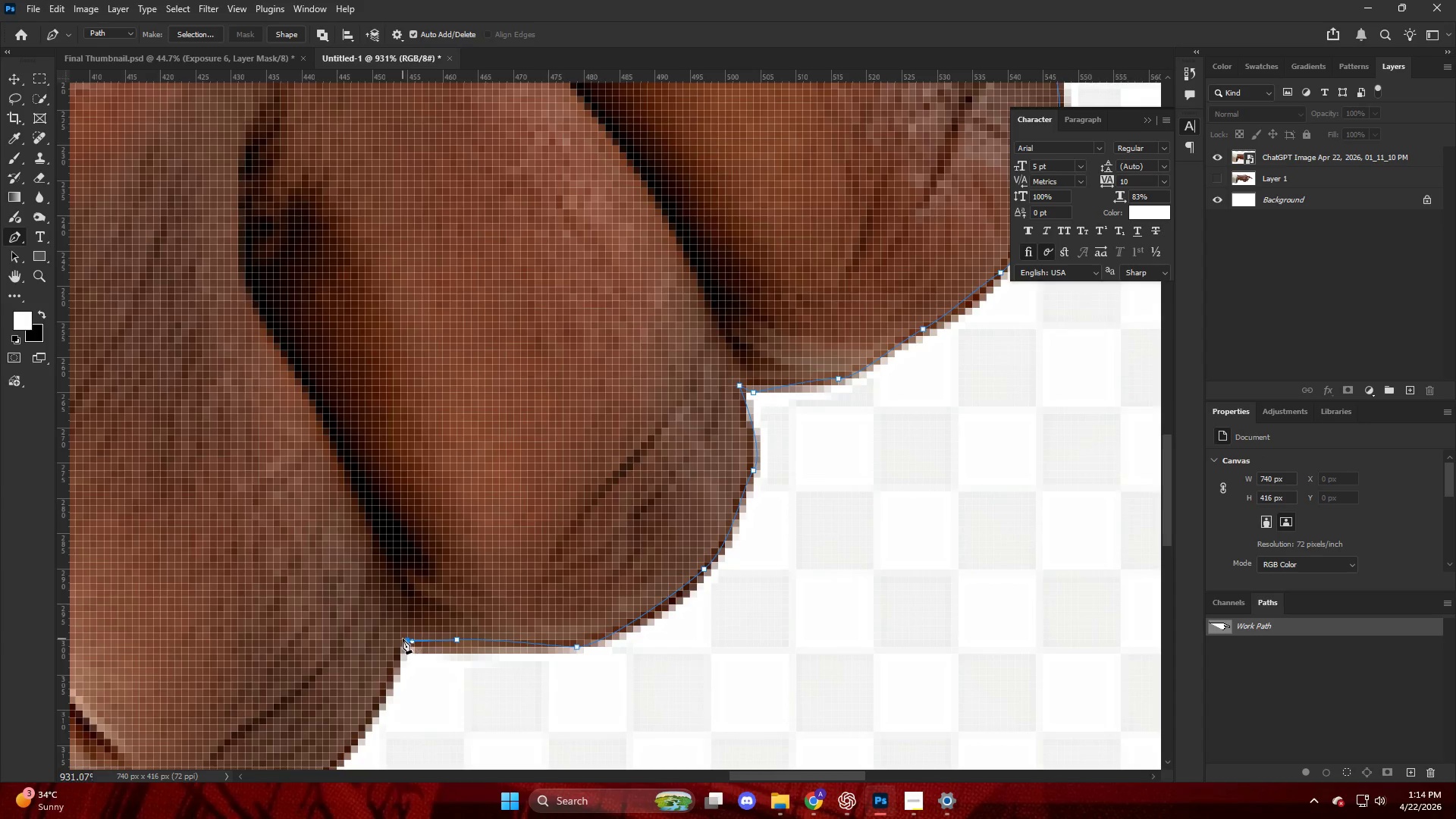 
hold_key(key=AltLeft, duration=0.33)
 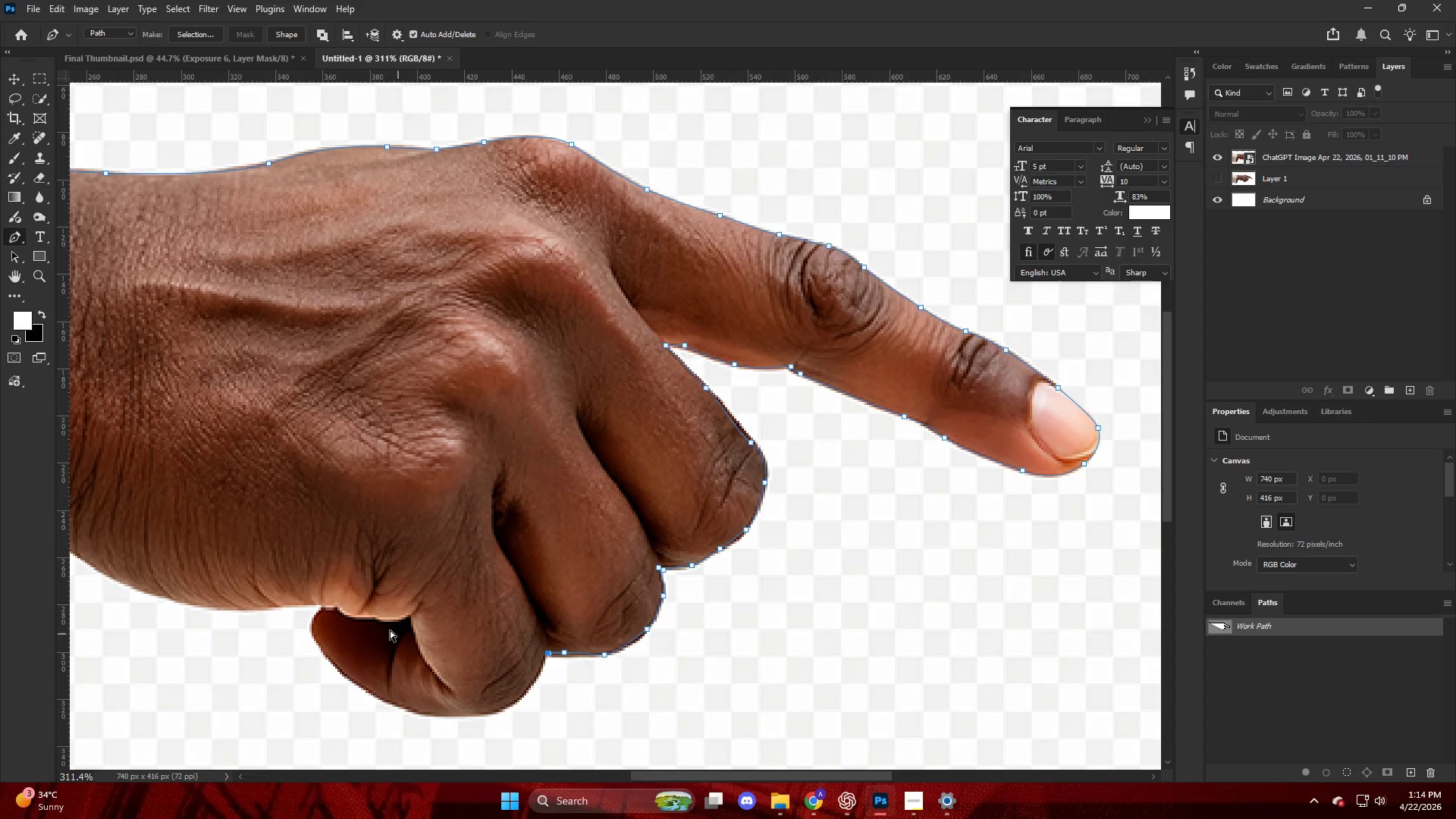 
hold_key(key=ControlLeft, duration=0.67)
 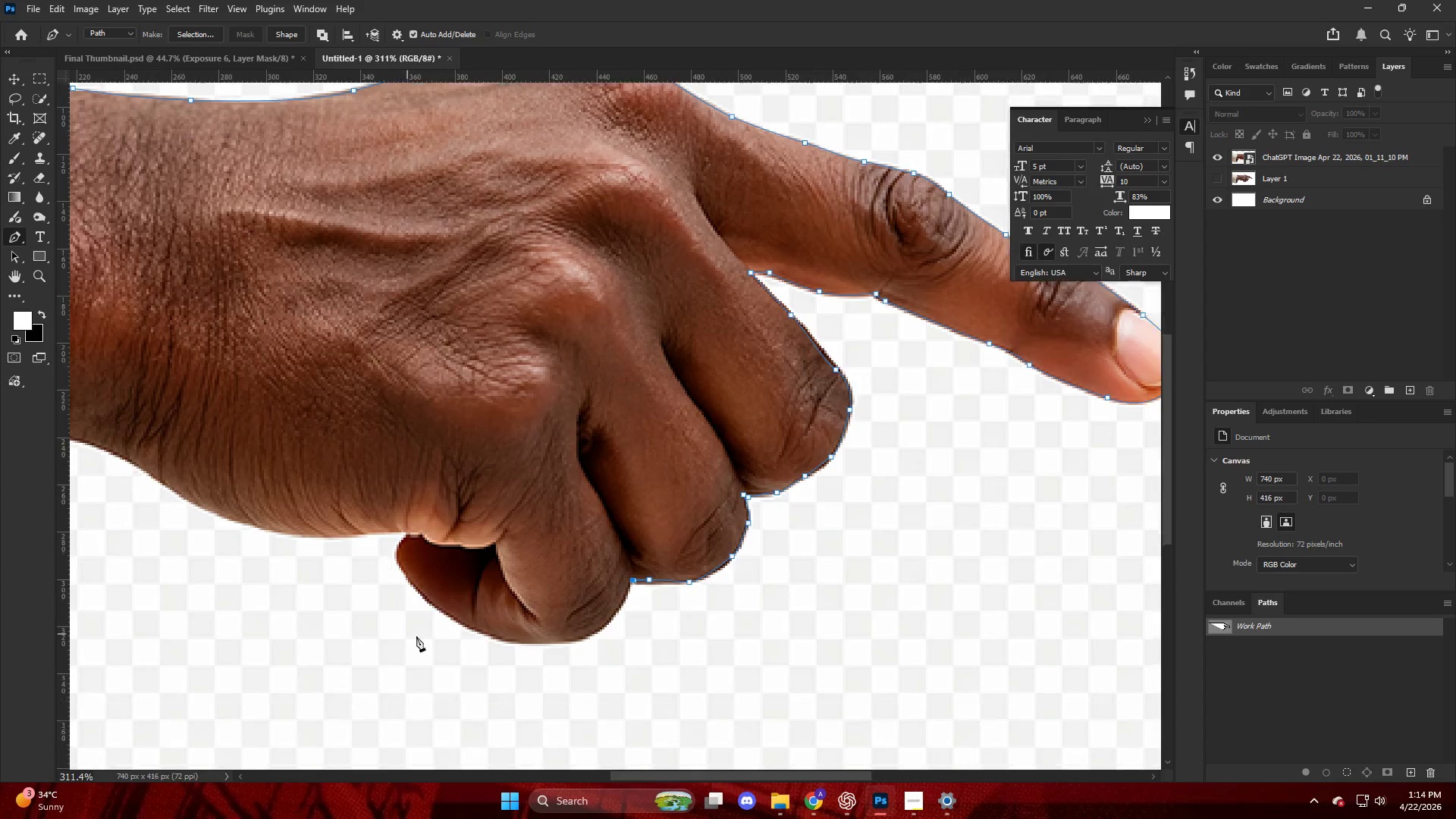 
key(Control+ControlLeft)
 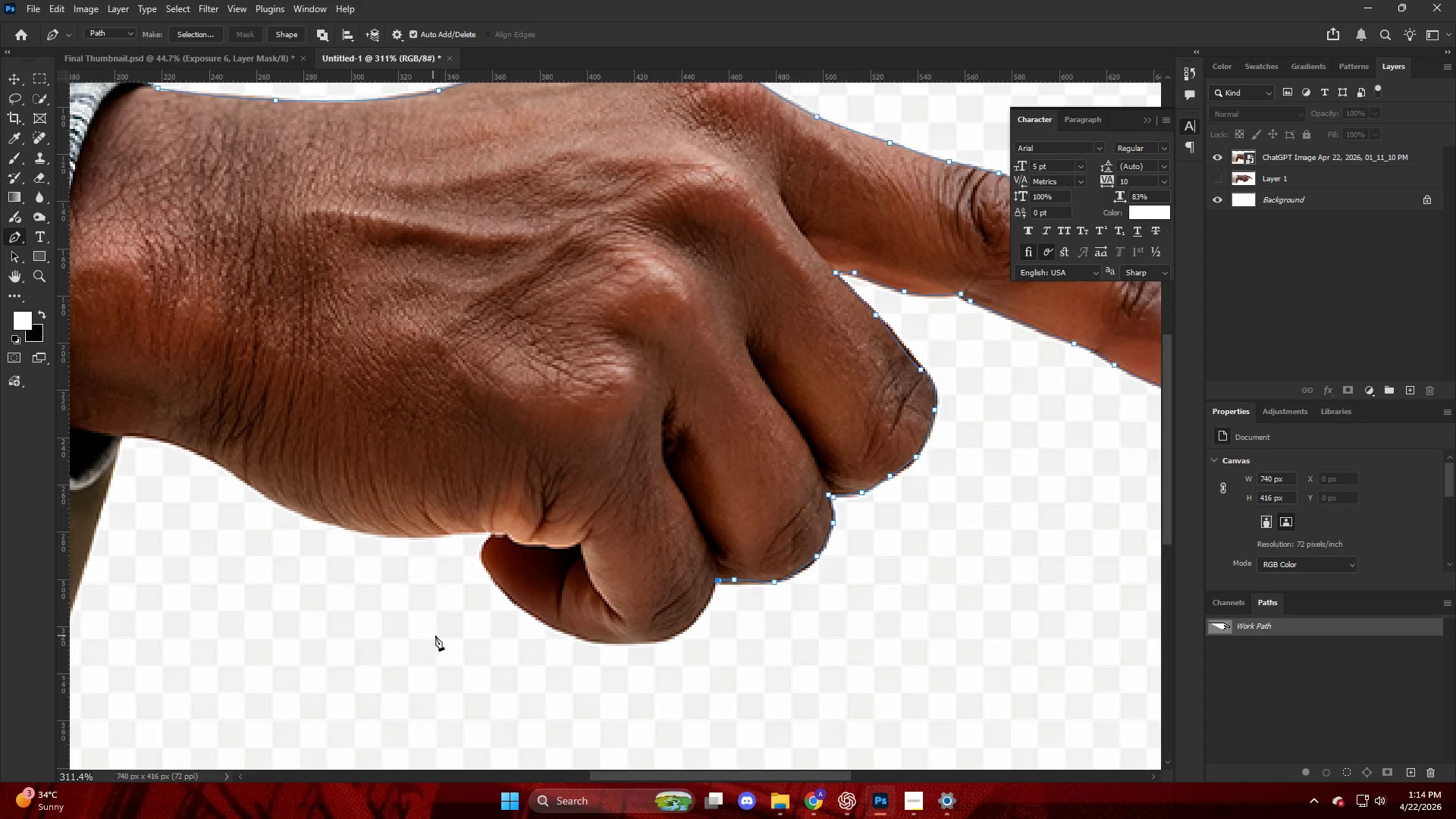 
key(Alt+AltLeft)
 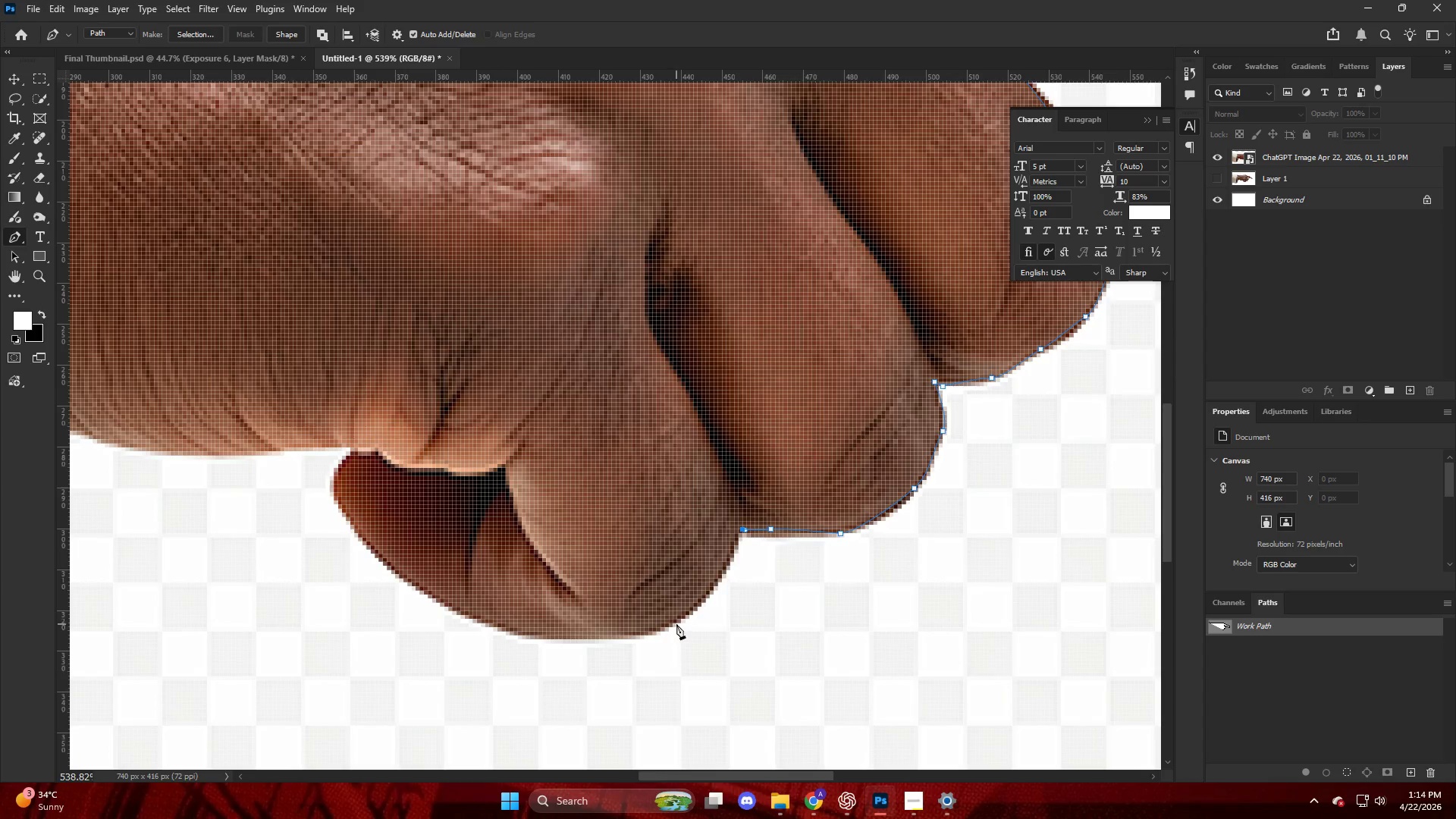 
scroll: coordinate [682, 649], scroll_direction: up, amount: 15.0
 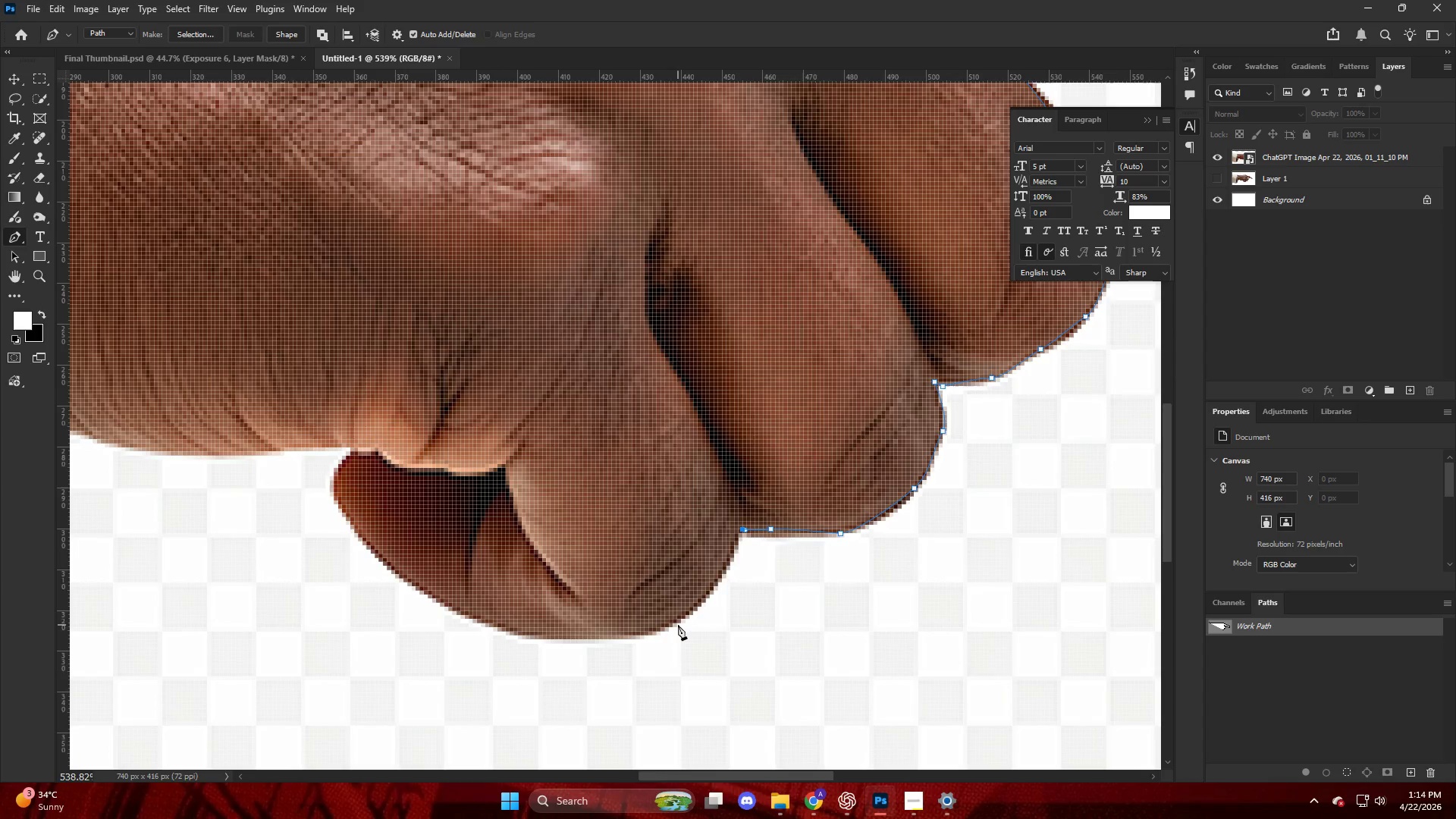 
left_click_drag(start_coordinate=[675, 623], to_coordinate=[646, 626])
 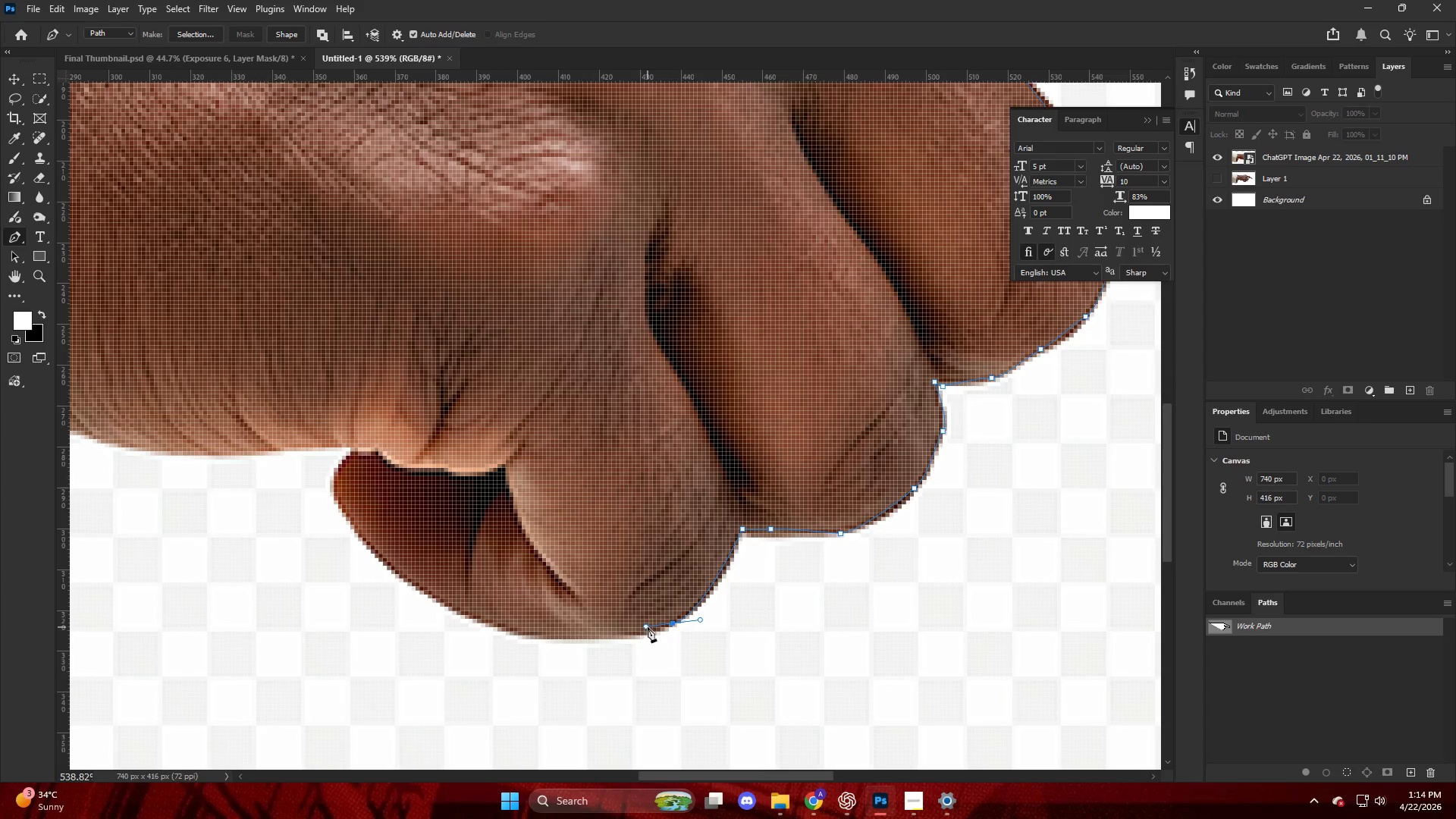 
key(Alt+AltLeft)
 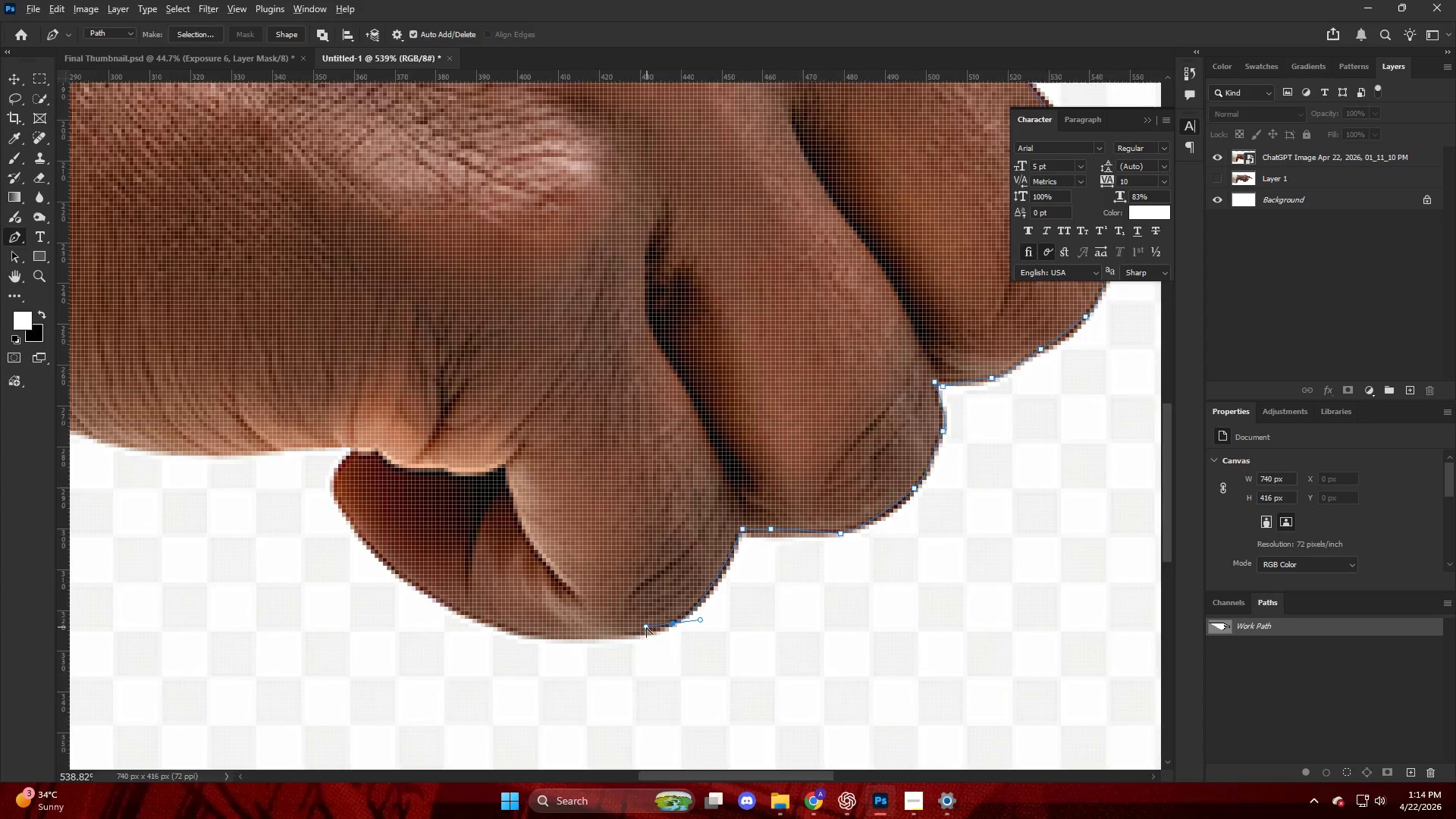 
scroll: coordinate [646, 627], scroll_direction: up, amount: 5.0
 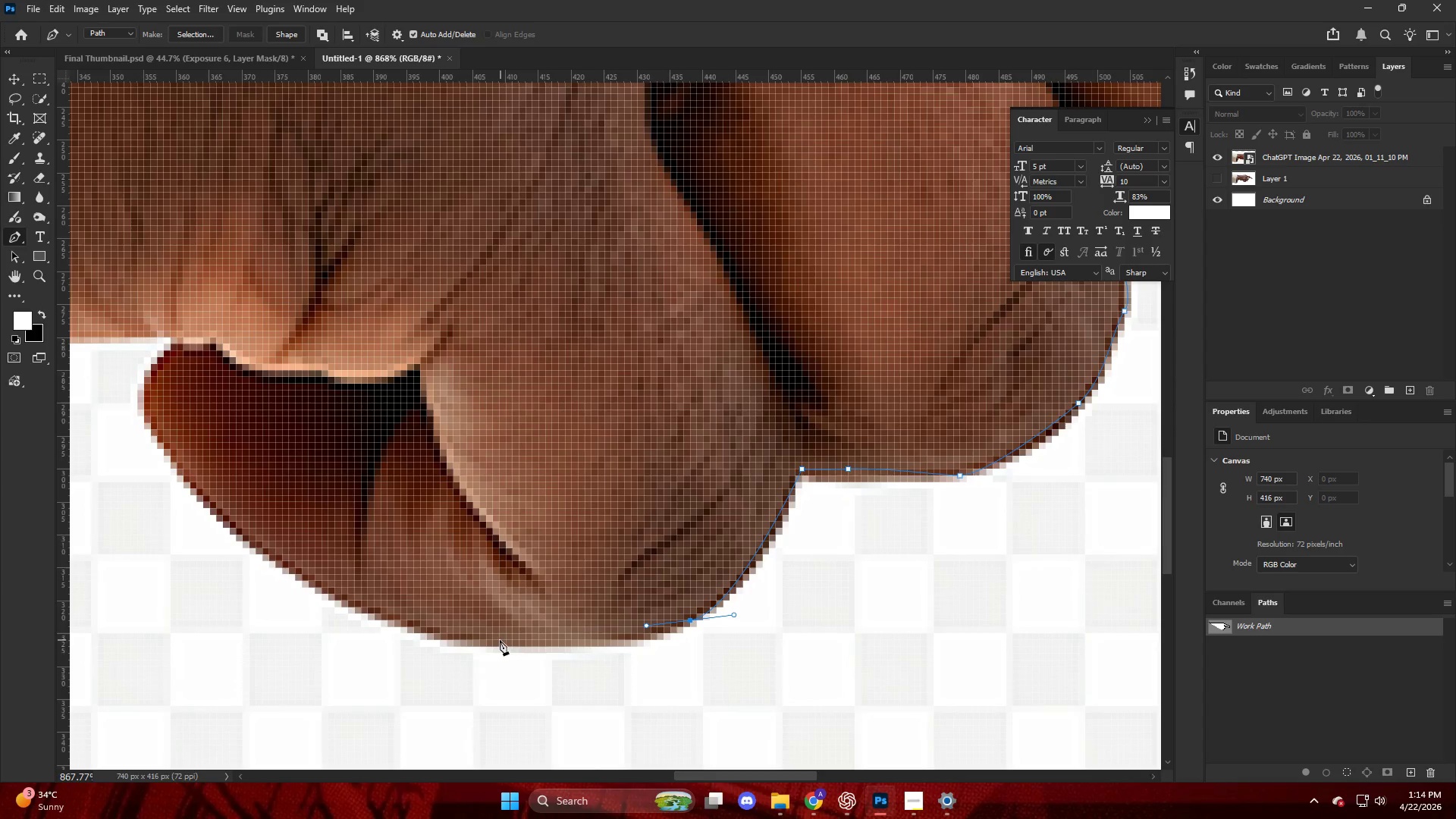 
left_click_drag(start_coordinate=[487, 642], to_coordinate=[382, 620])
 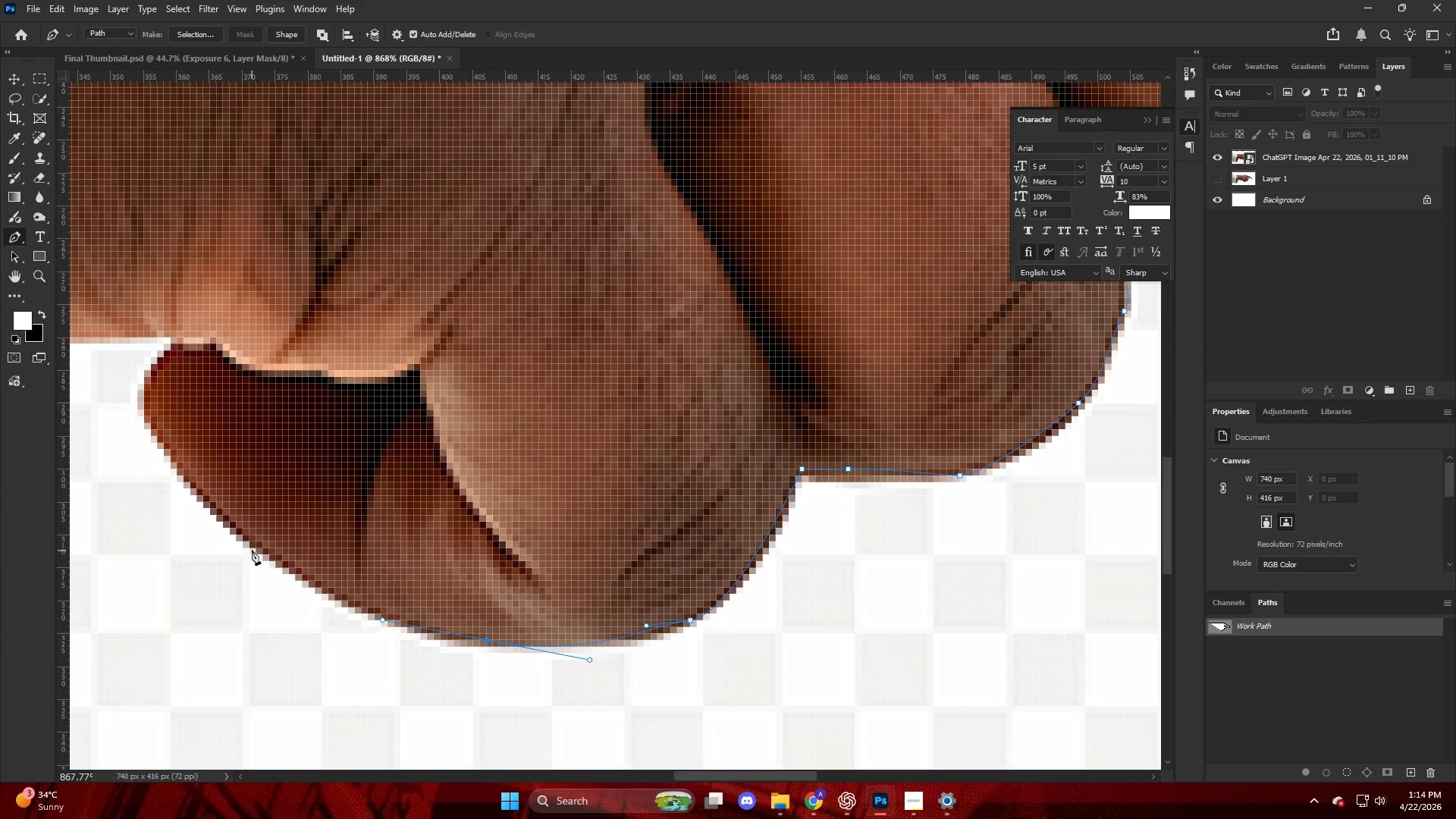 
left_click_drag(start_coordinate=[253, 541], to_coordinate=[218, 500])
 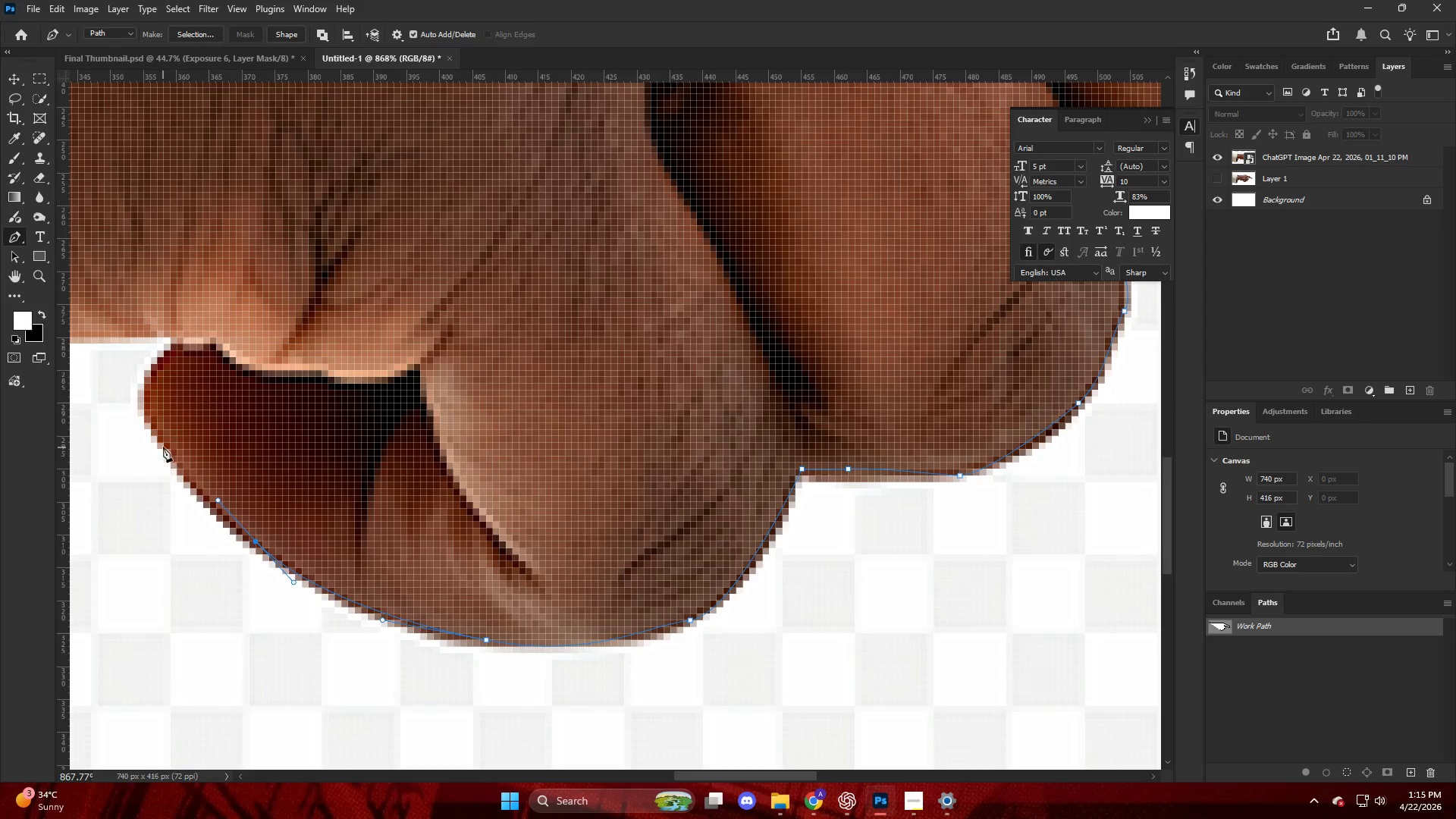 
left_click_drag(start_coordinate=[156, 435], to_coordinate=[149, 411])
 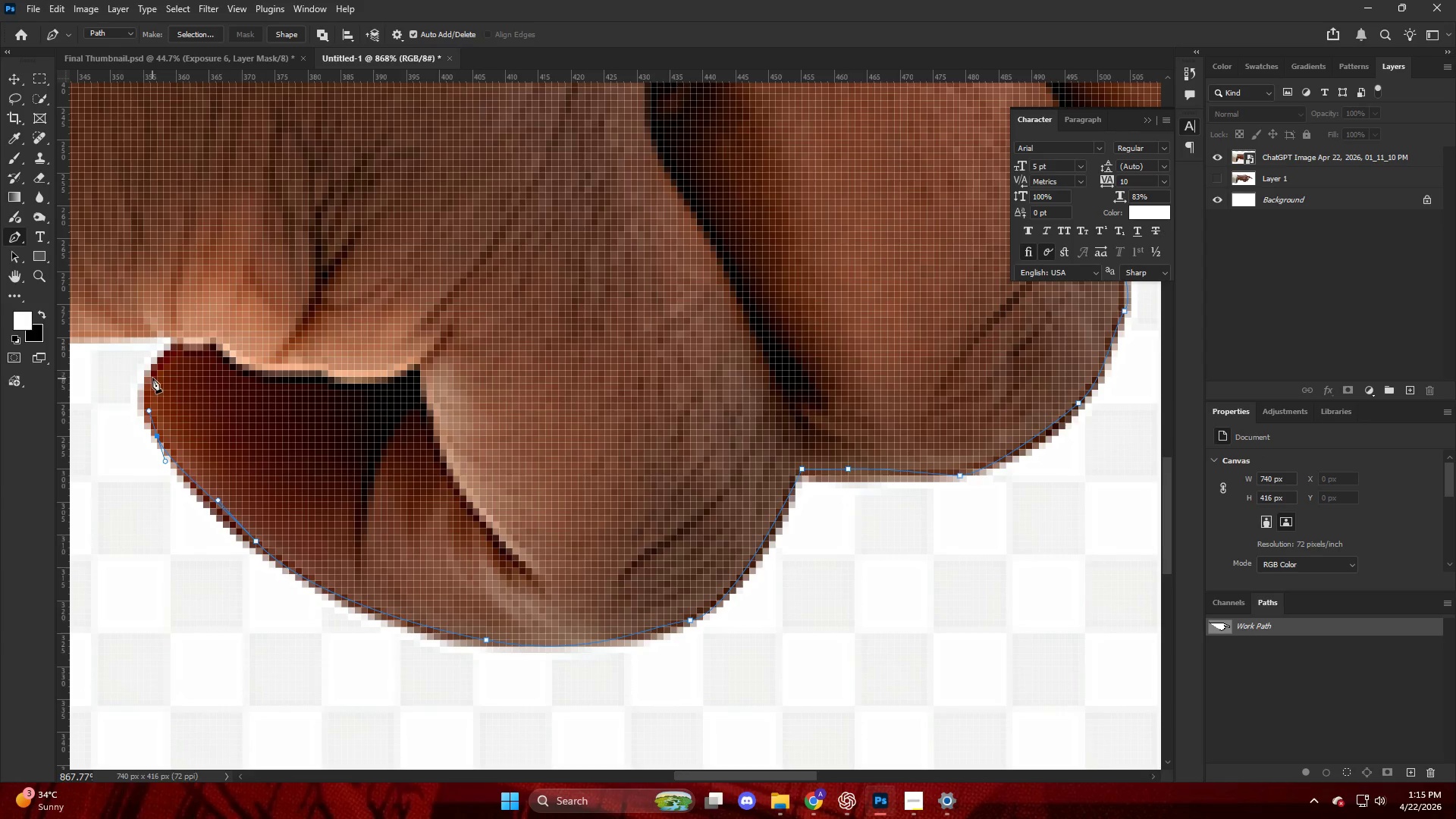 
left_click_drag(start_coordinate=[152, 374], to_coordinate=[162, 355])
 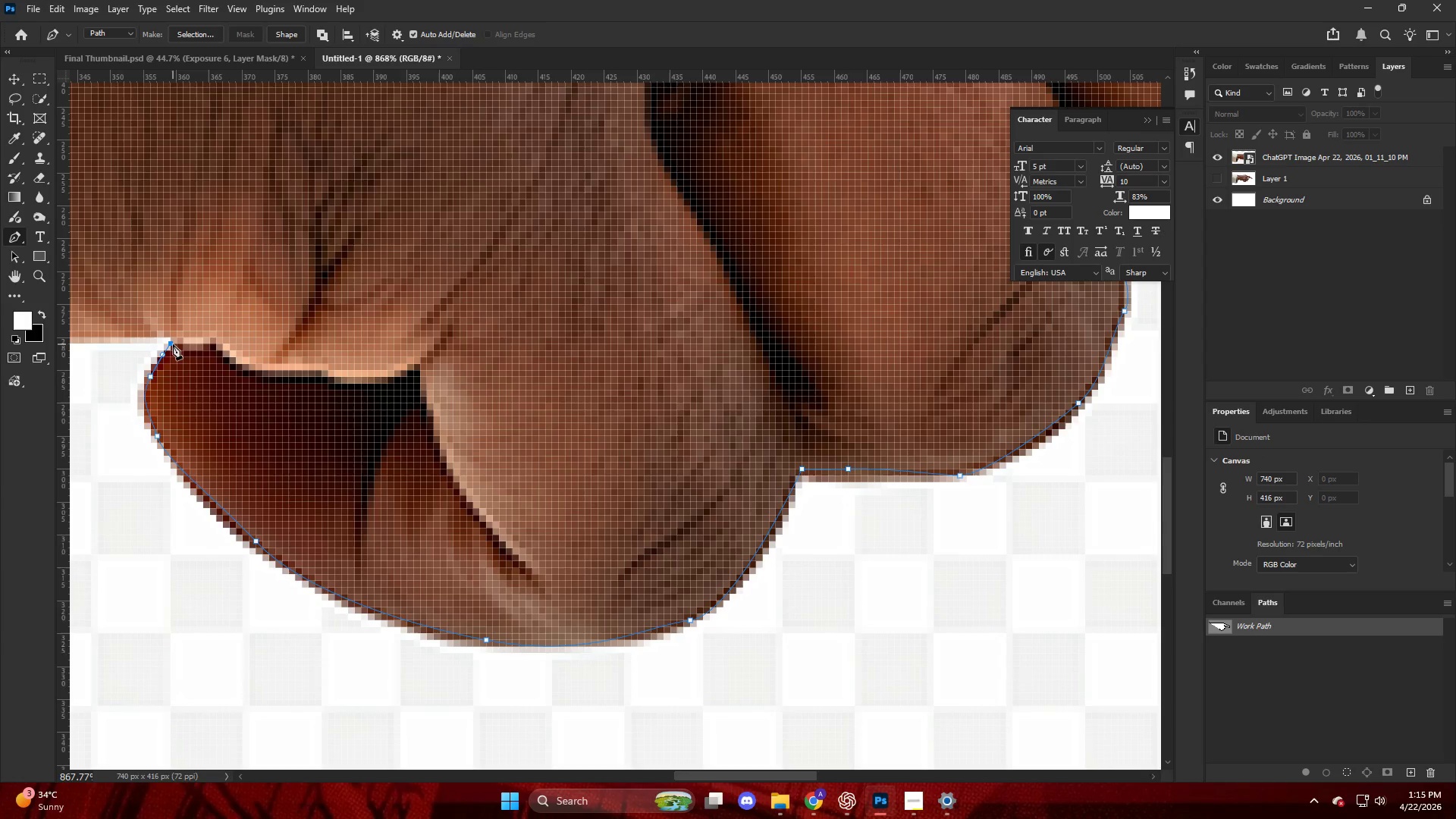 
hold_key(key=AltLeft, duration=0.75)
hold_key(key=ControlLeft, duration=1.25)
scroll: coordinate [266, 396], scroll_direction: up, amount: 5.0
 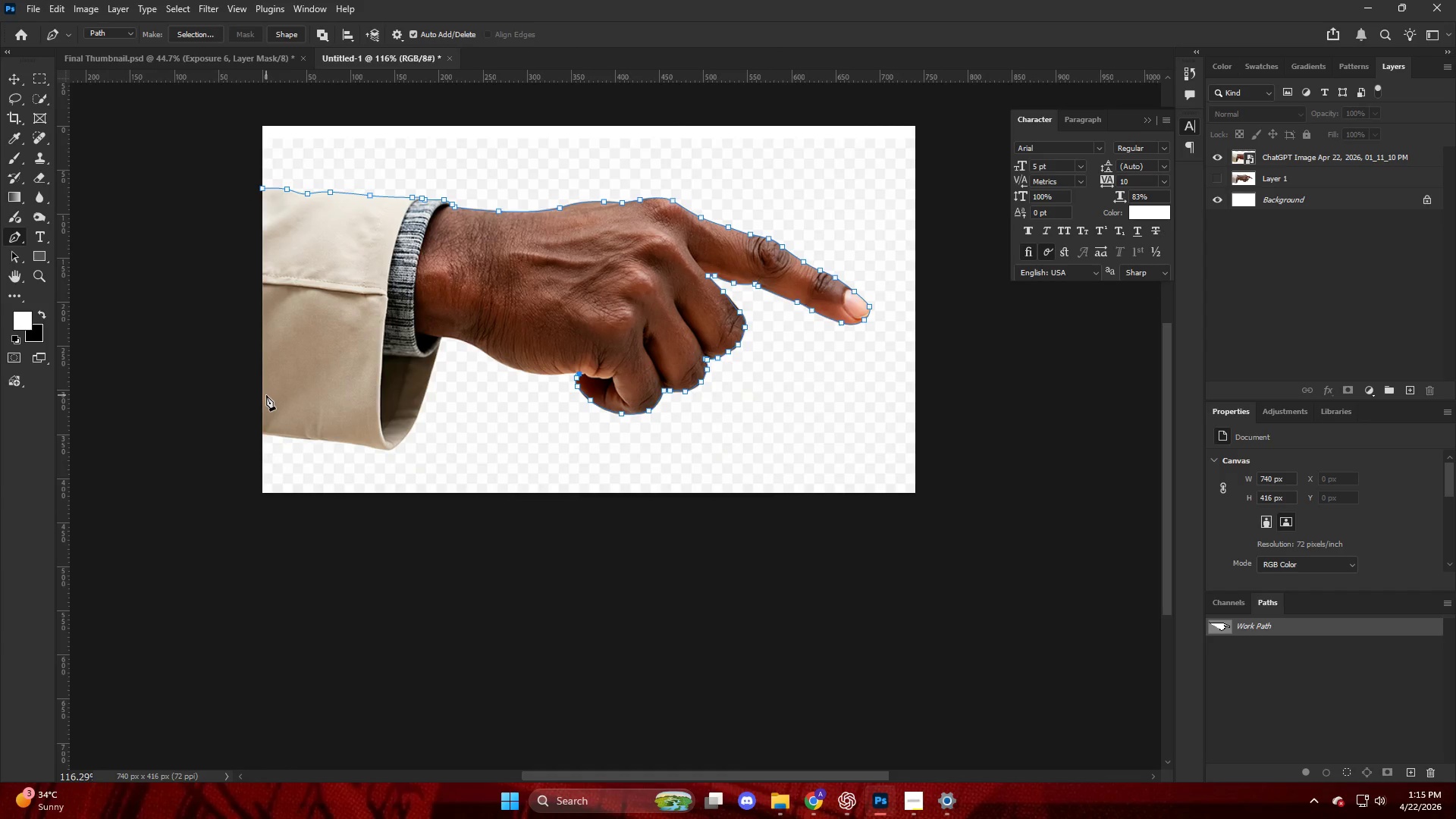 
hold_key(key=AltLeft, duration=1.09)
scroll: coordinate [908, 422], scroll_direction: up, amount: 26.0
 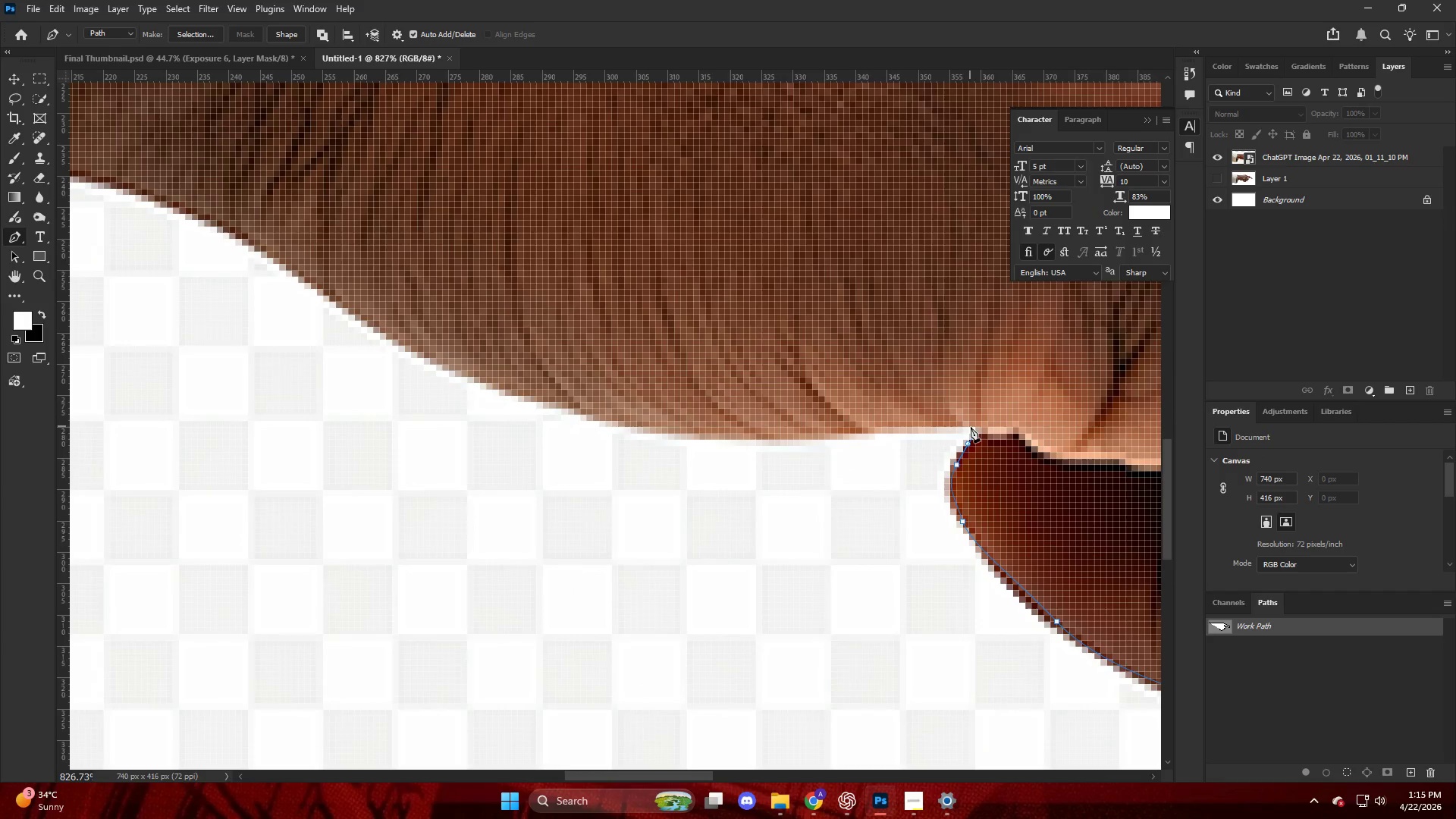 
left_click_drag(start_coordinate=[788, 433], to_coordinate=[708, 429])
 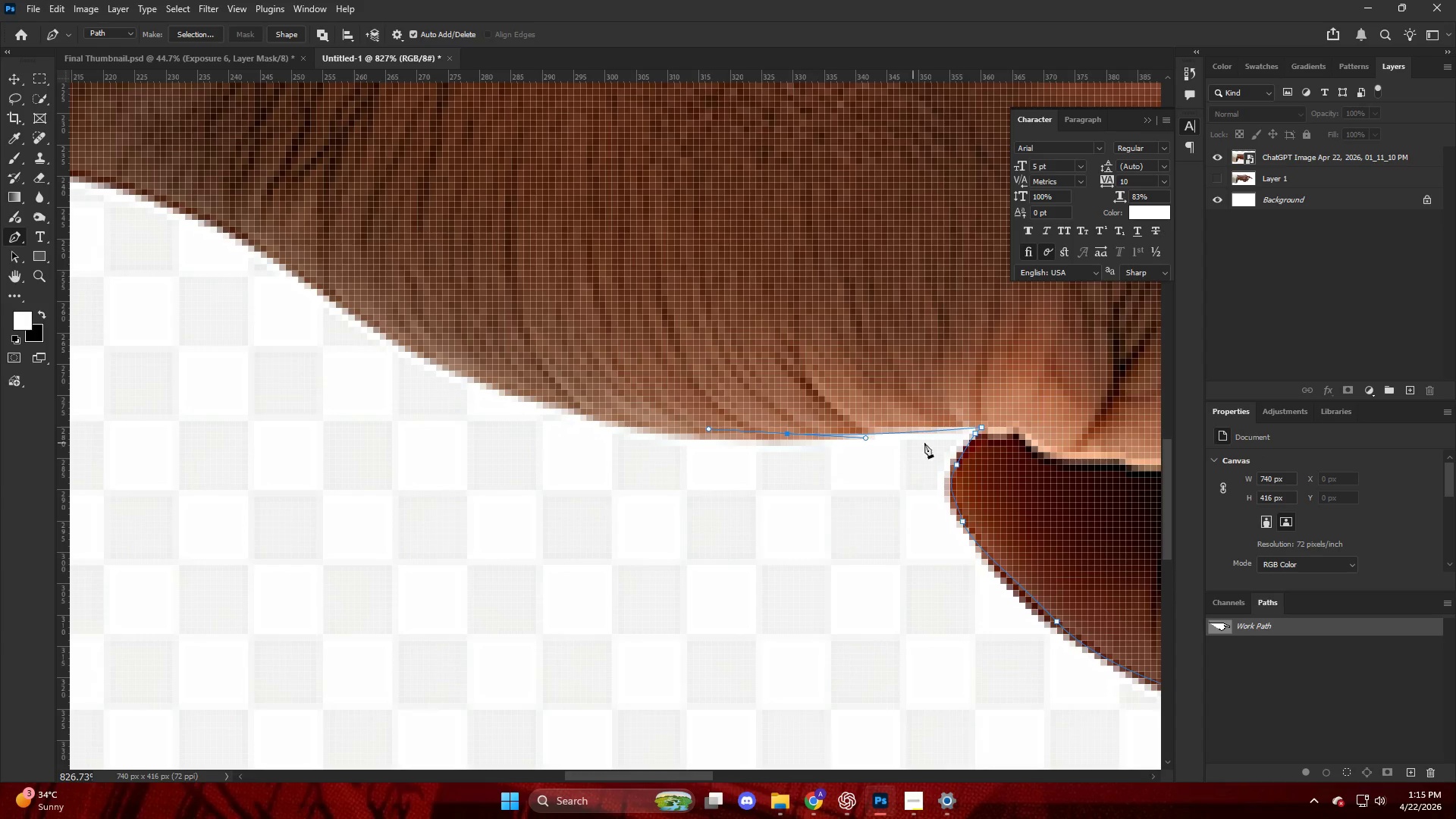 
key(Control+ControlLeft)
 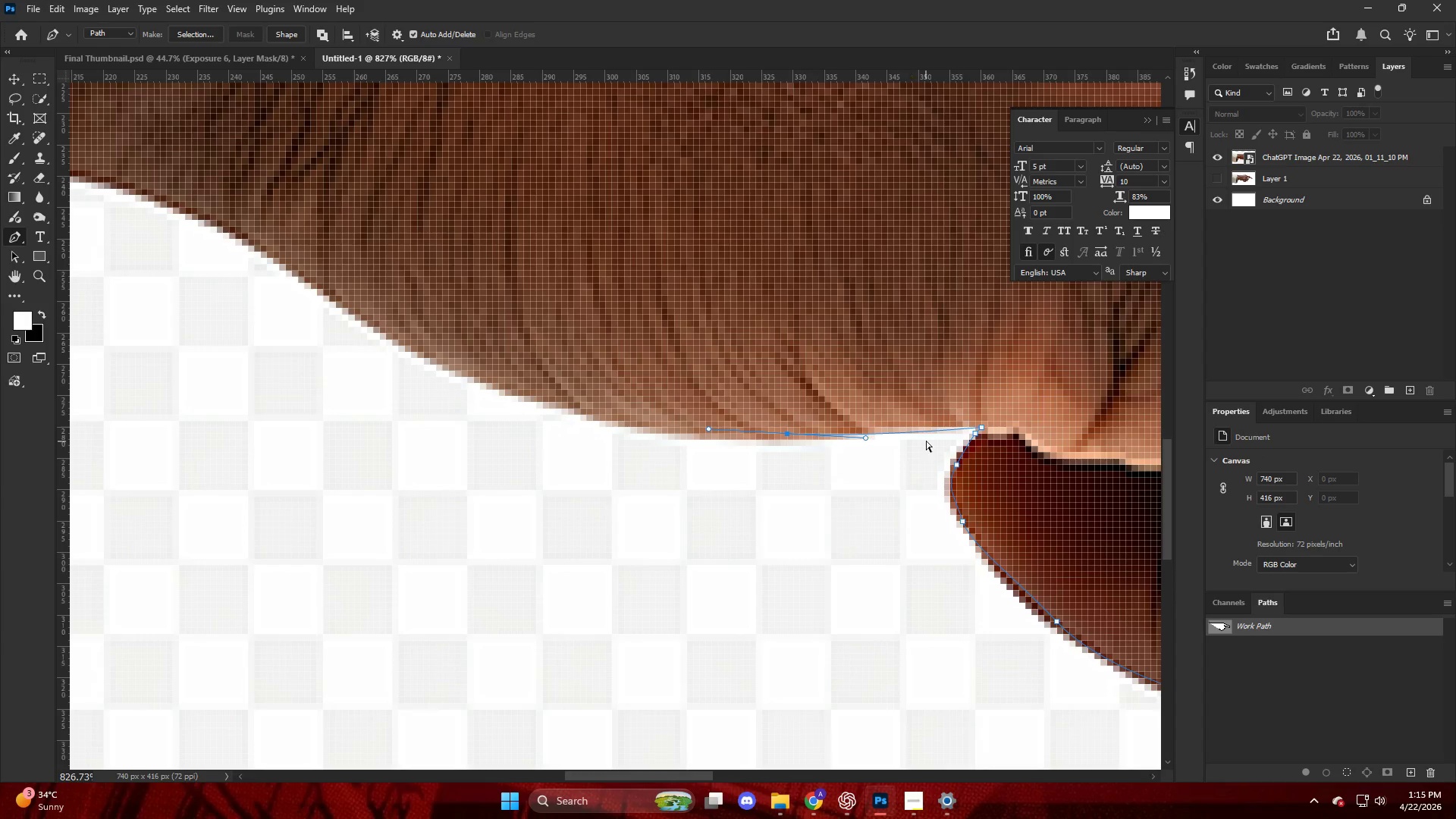 
key(Control+Z)
 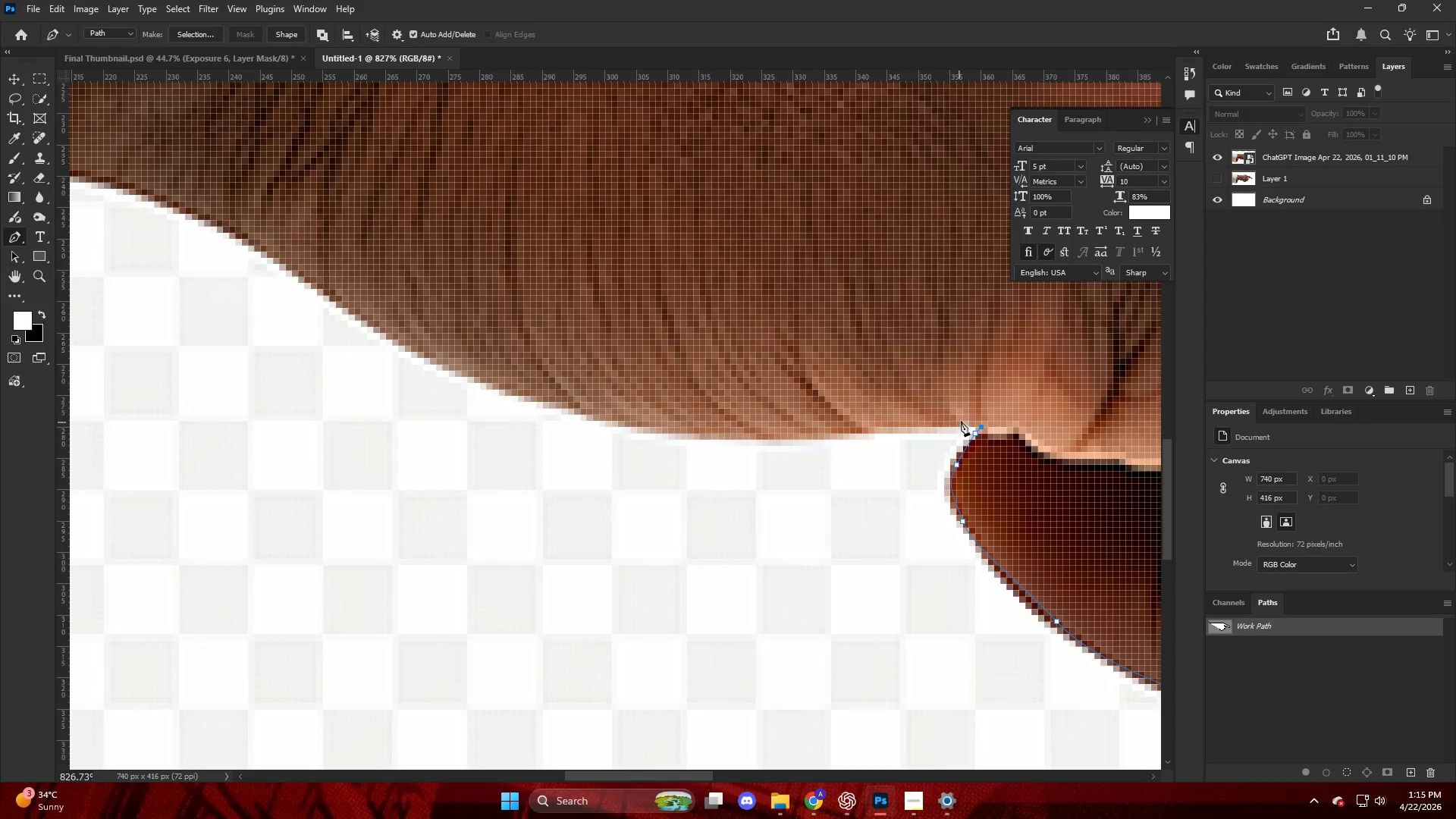 
left_click([969, 418])
 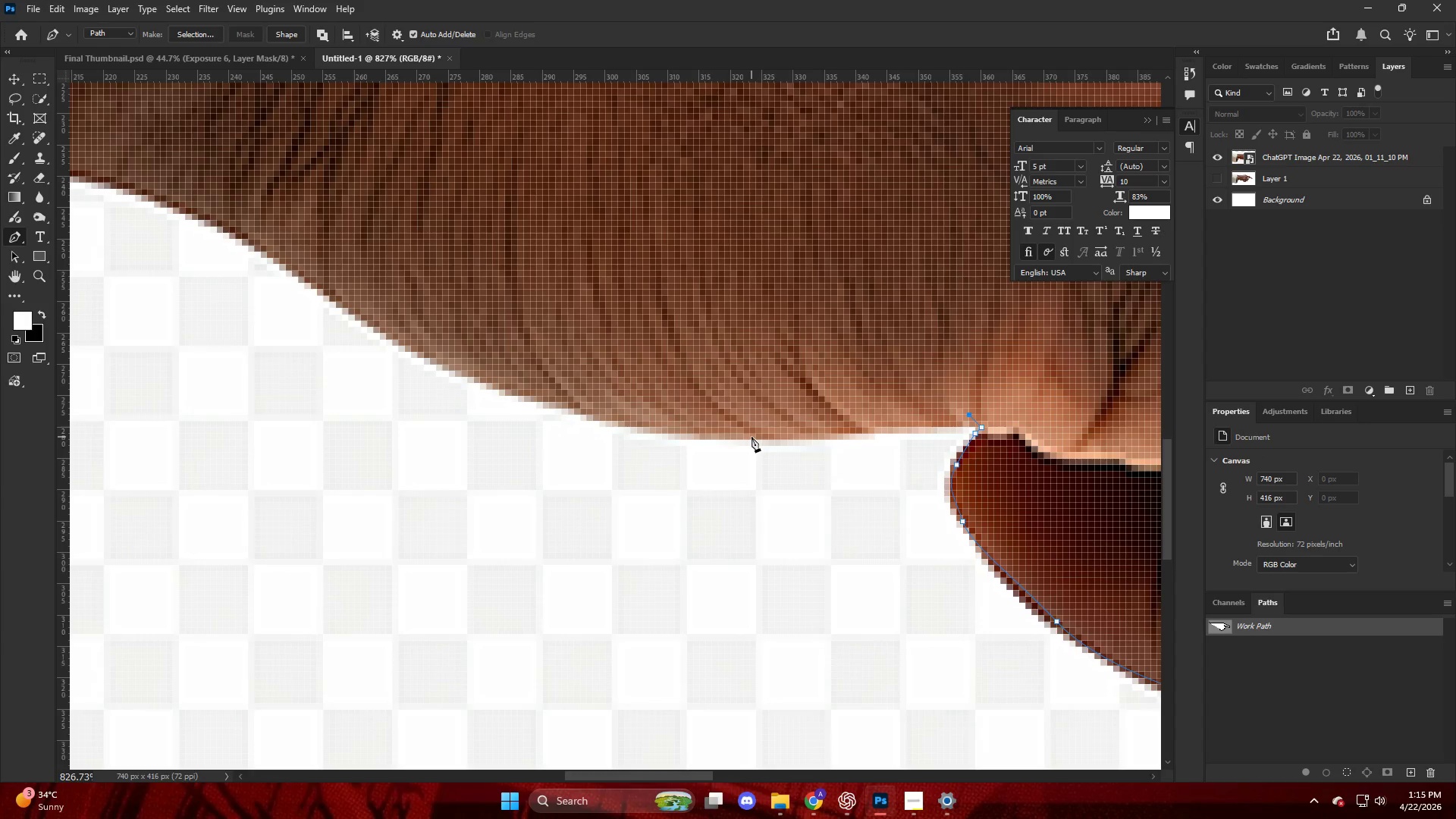 
left_click_drag(start_coordinate=[751, 437], to_coordinate=[651, 426])
 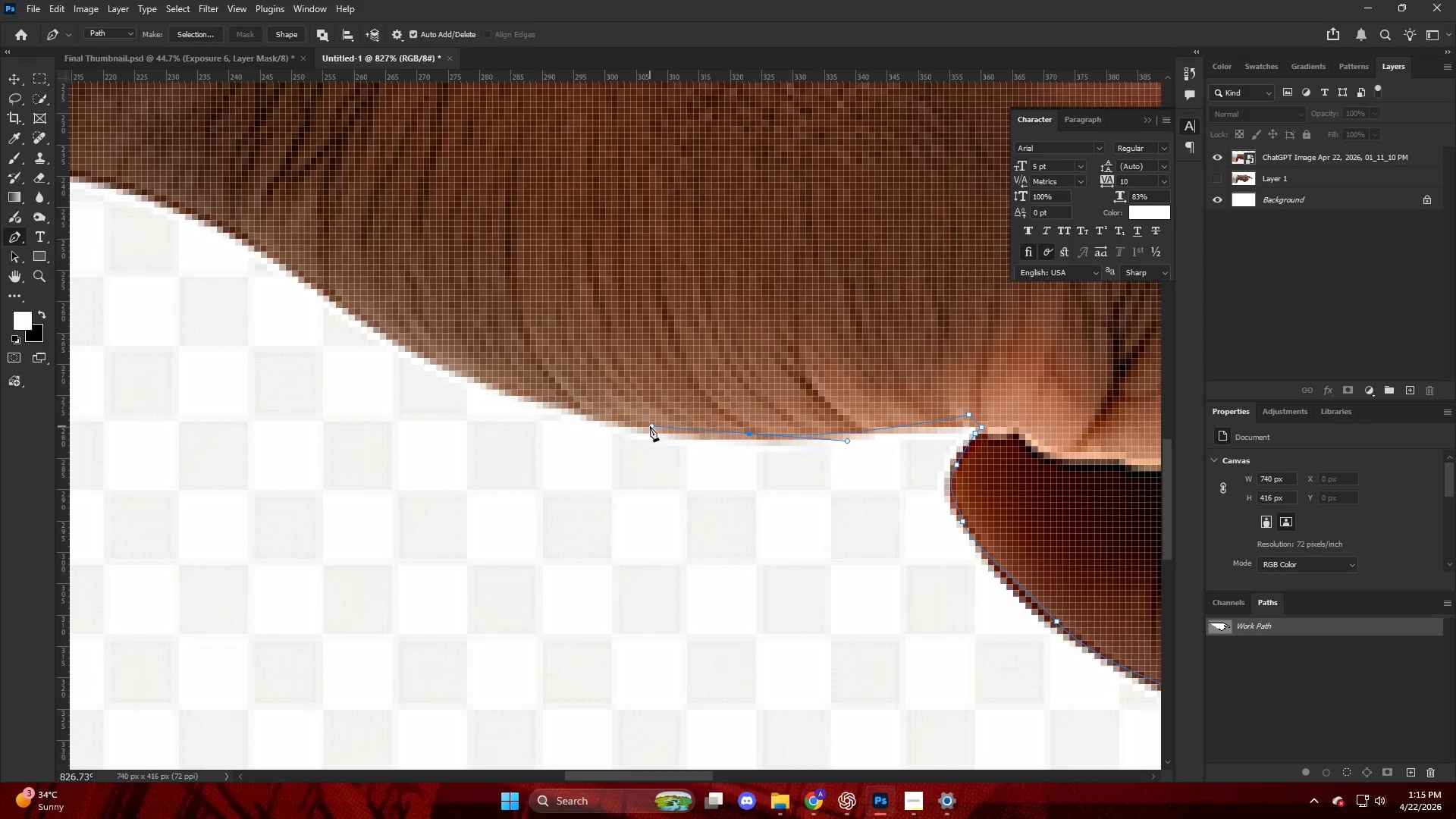 
key(Alt+AltLeft)
 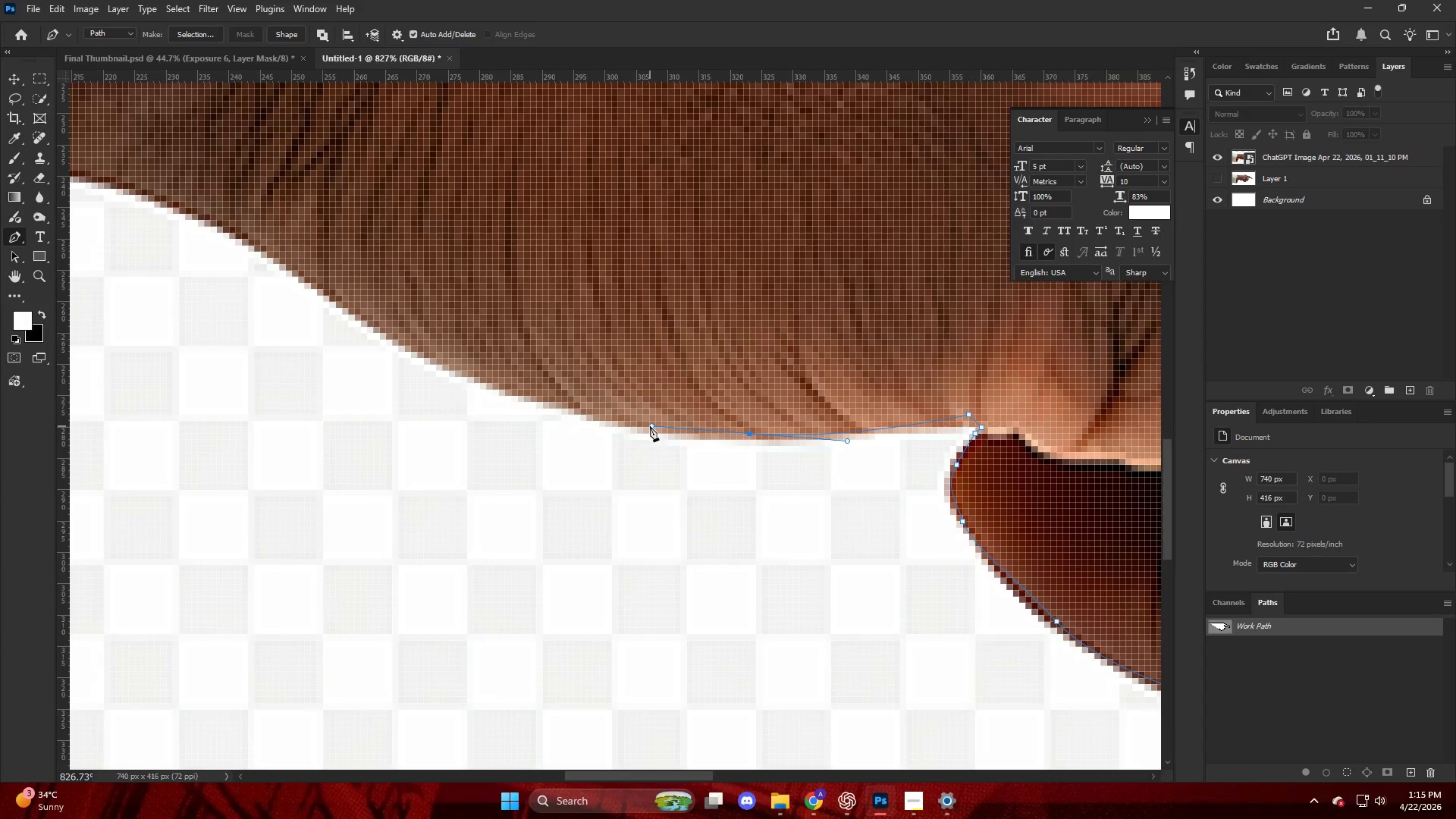 
key(Alt+AltLeft)
 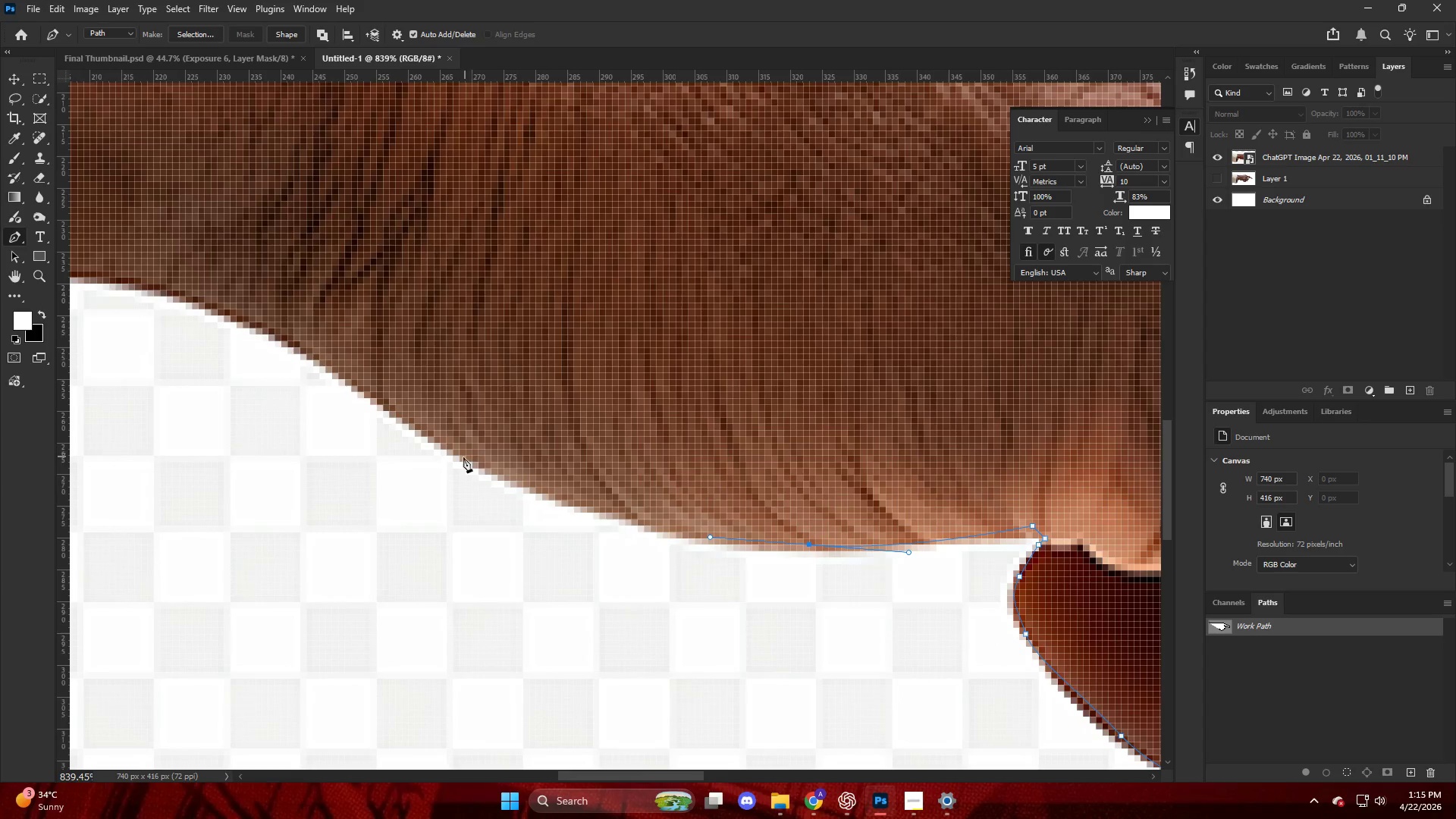 
scroll: coordinate [514, 396], scroll_direction: up, amount: 5.0
 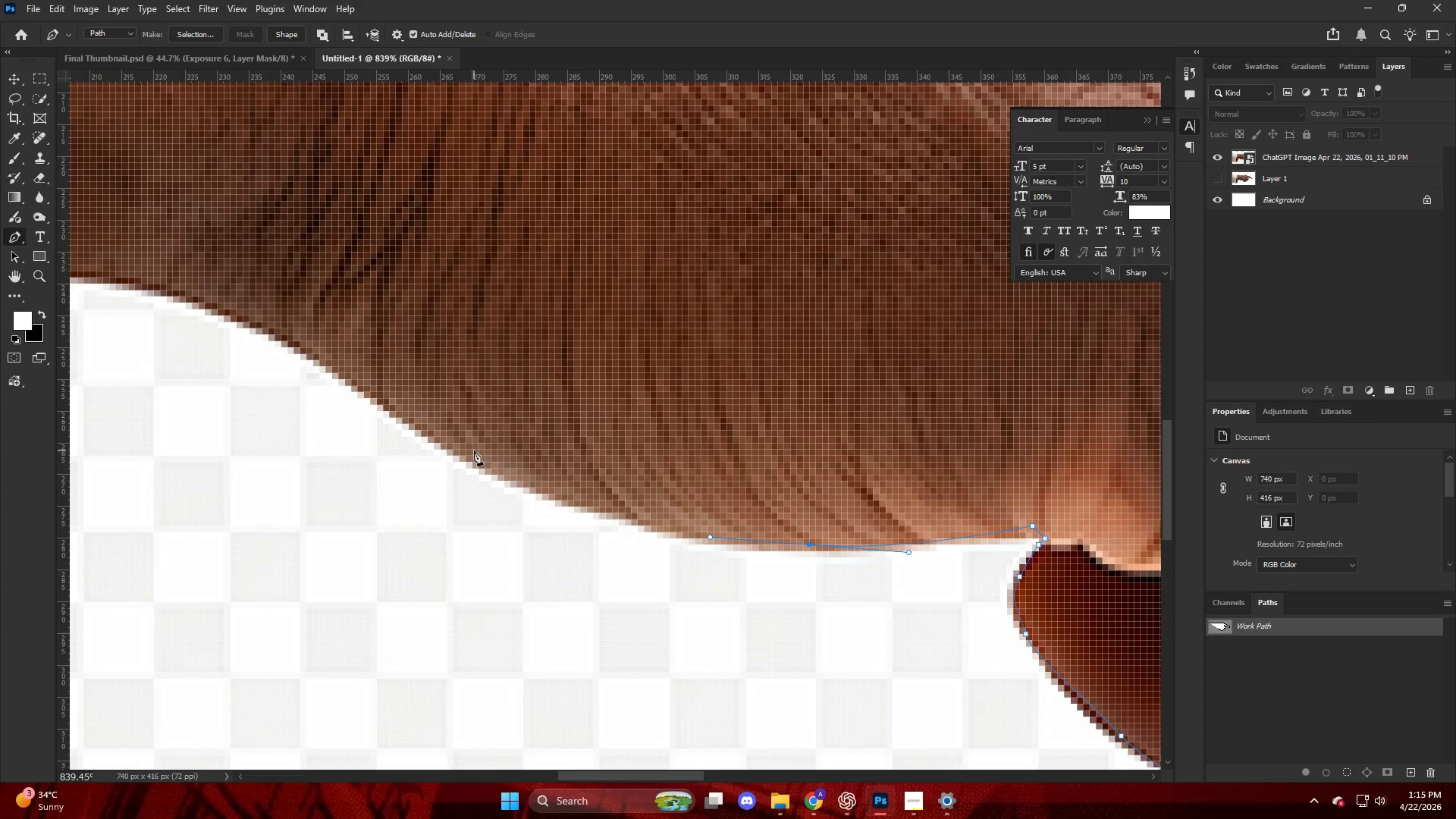 
left_click_drag(start_coordinate=[457, 456], to_coordinate=[375, 399])
 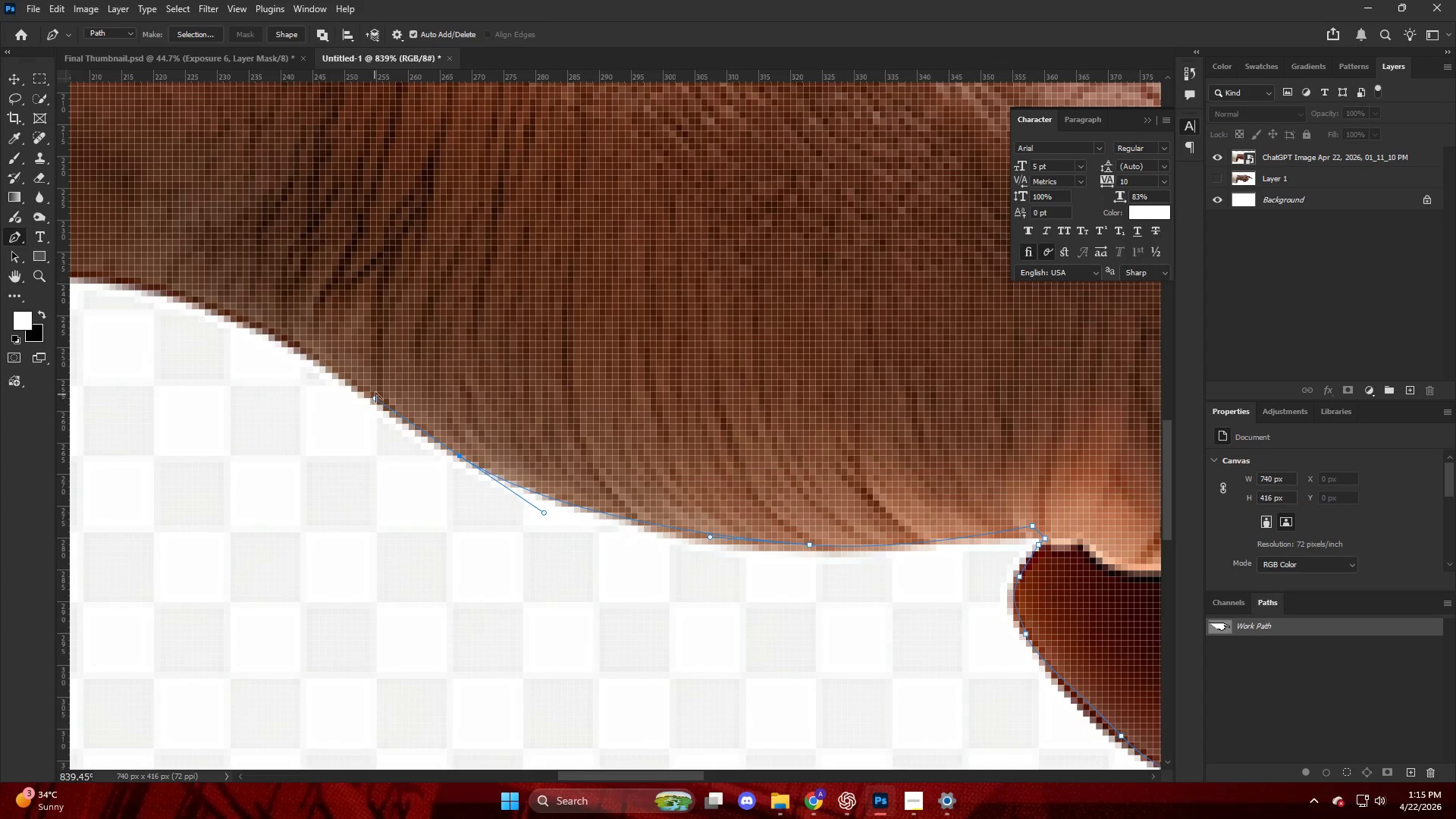 
hold_key(key=AltLeft, duration=0.47)
hold_key(key=ControlLeft, duration=1.48)
hold_key(key=AltLeft, duration=0.59)
scroll: coordinate [824, 400], scroll_direction: up, amount: 30.0
 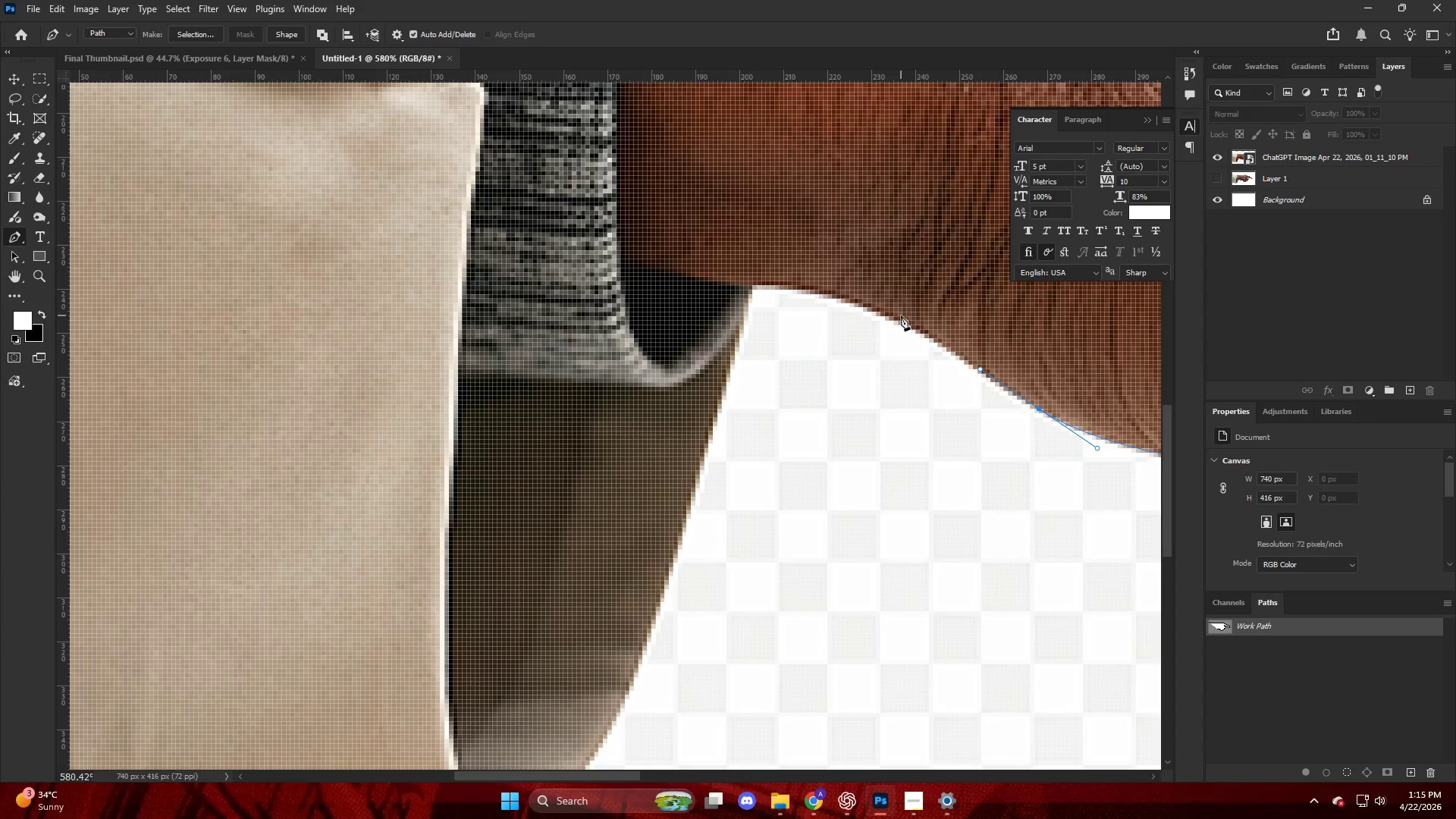 
left_click_drag(start_coordinate=[896, 318], to_coordinate=[828, 286])
 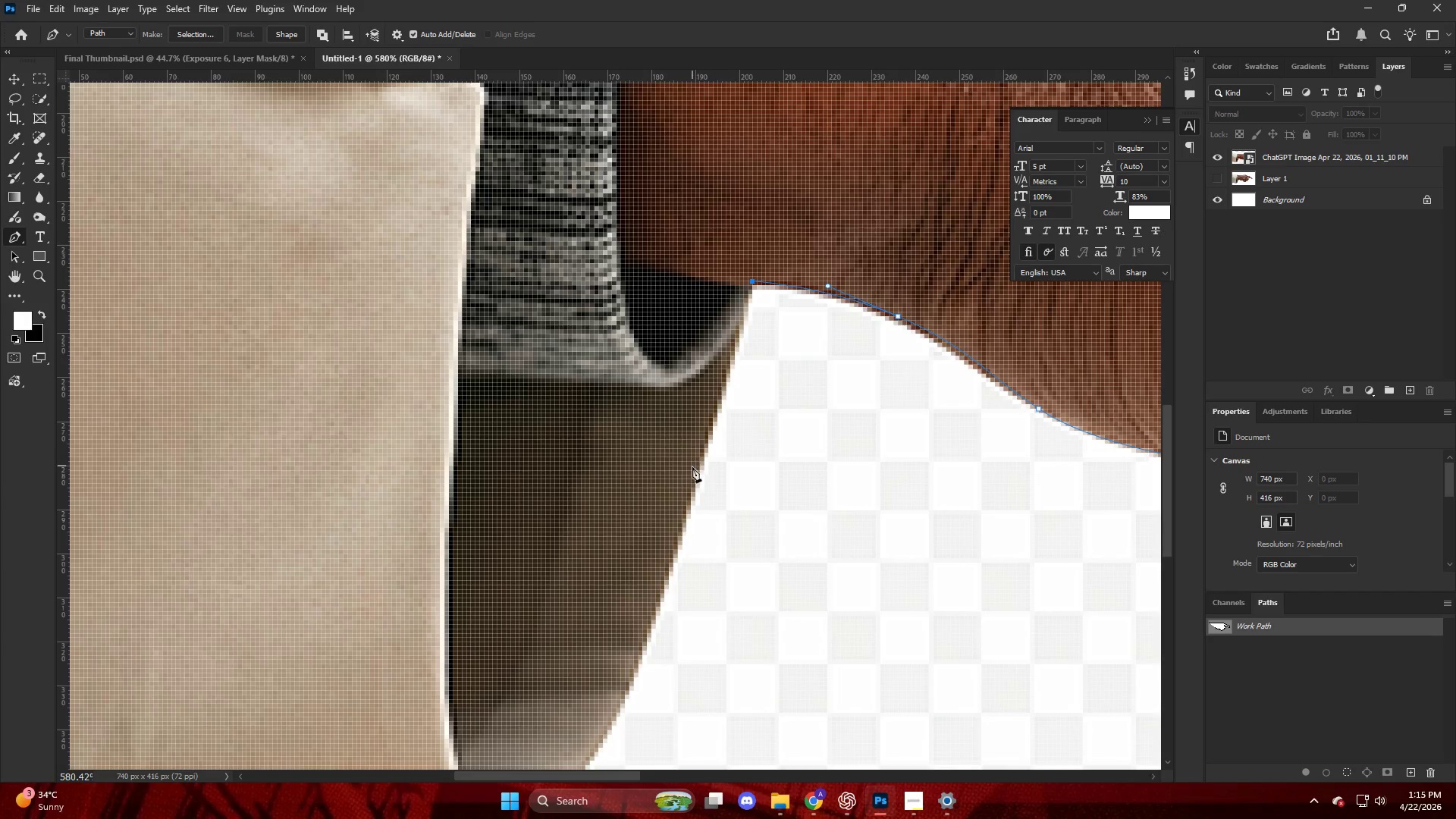 
left_click_drag(start_coordinate=[693, 476], to_coordinate=[678, 519])
 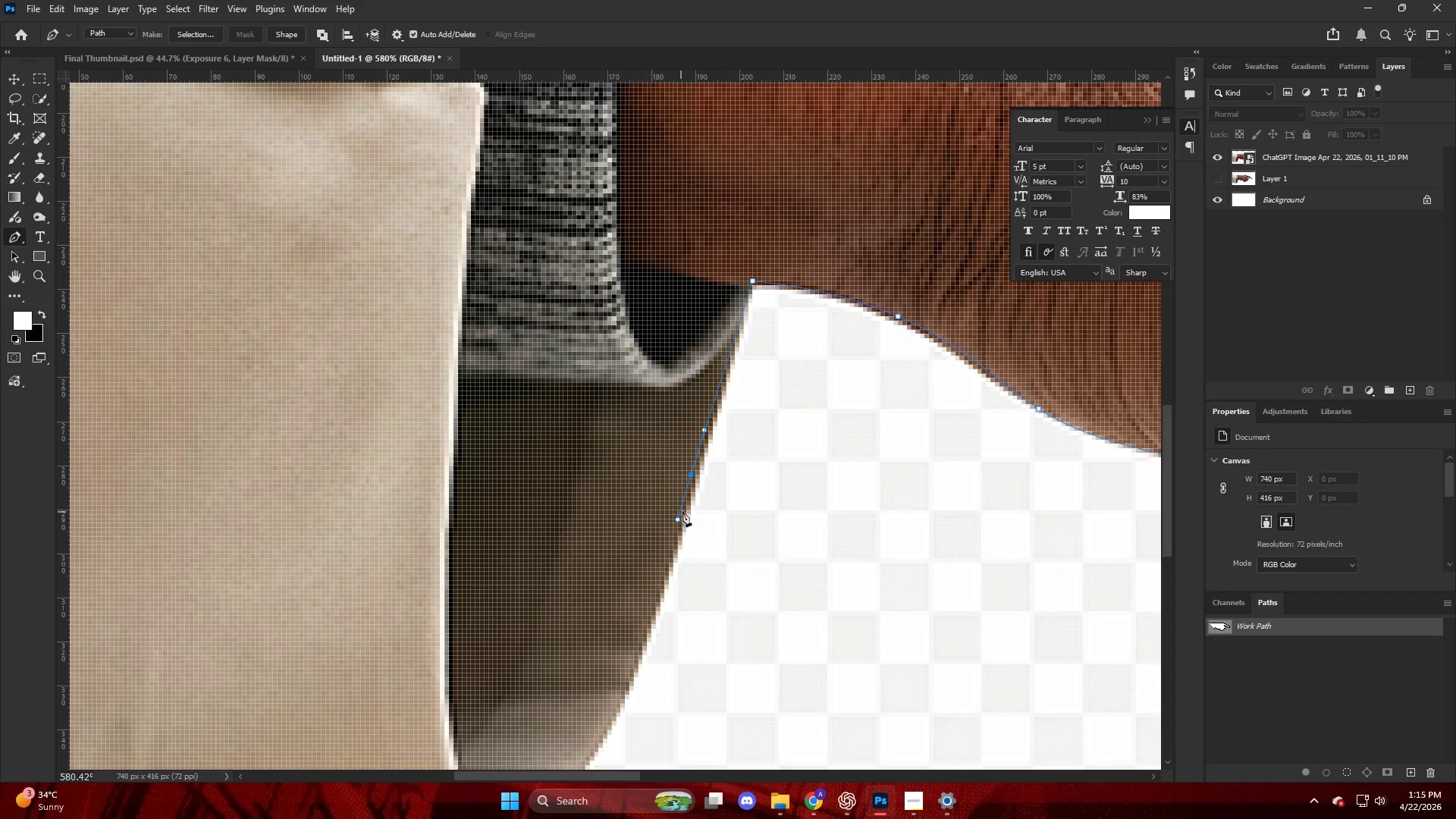 
key(Control+ControlLeft)
 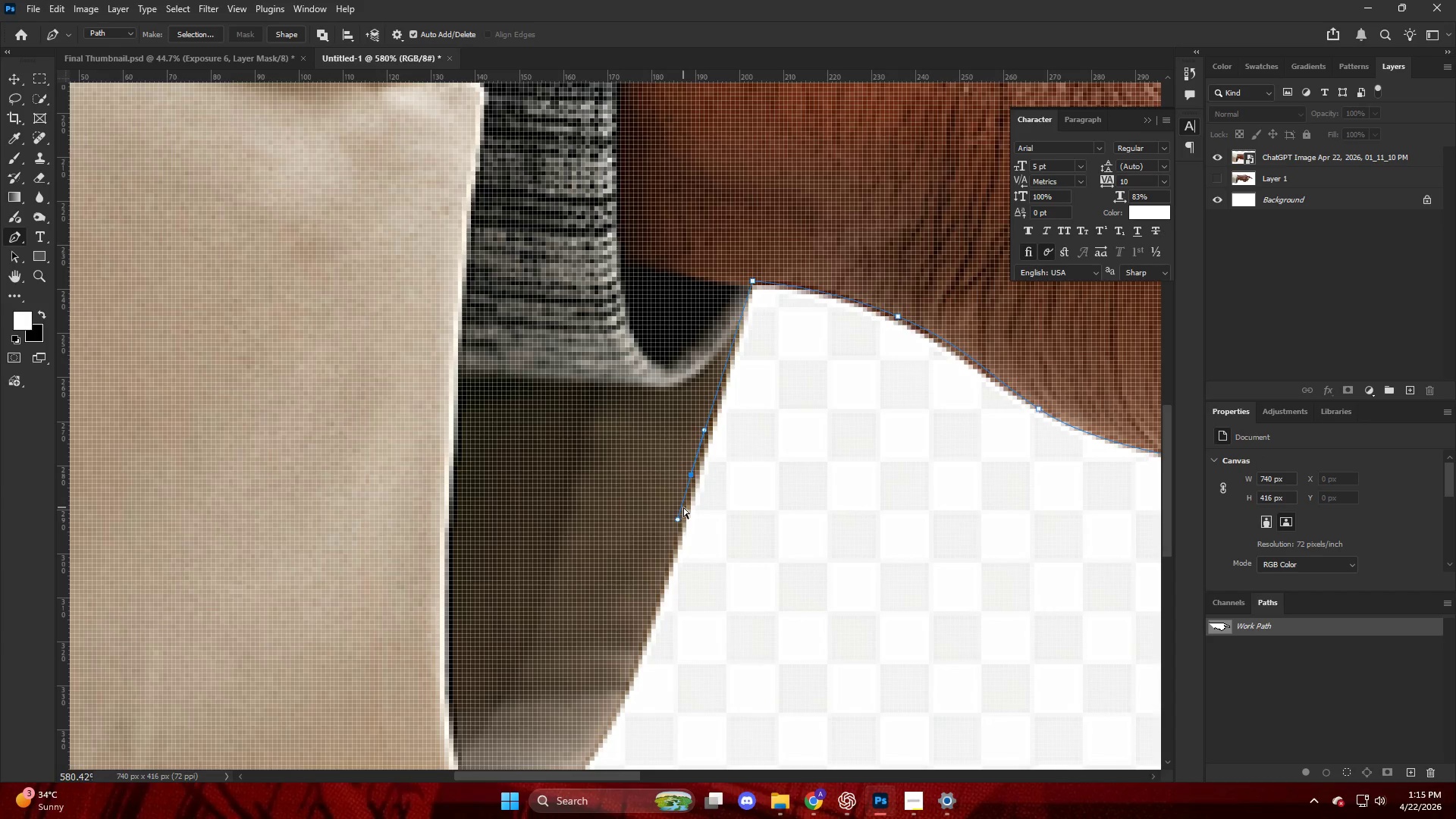 
key(Control+Z)
 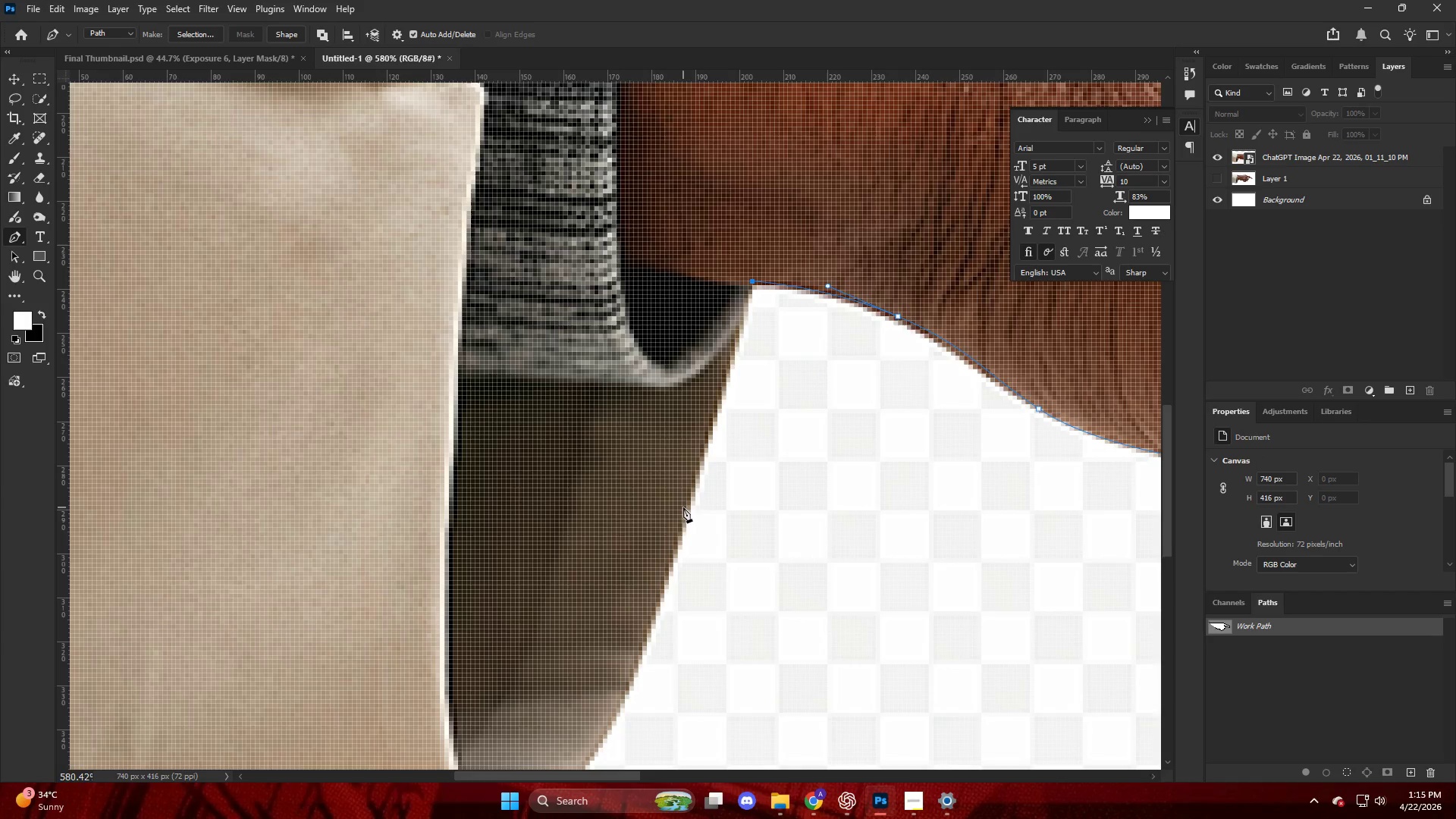 
left_click_drag(start_coordinate=[683, 507], to_coordinate=[669, 540])
 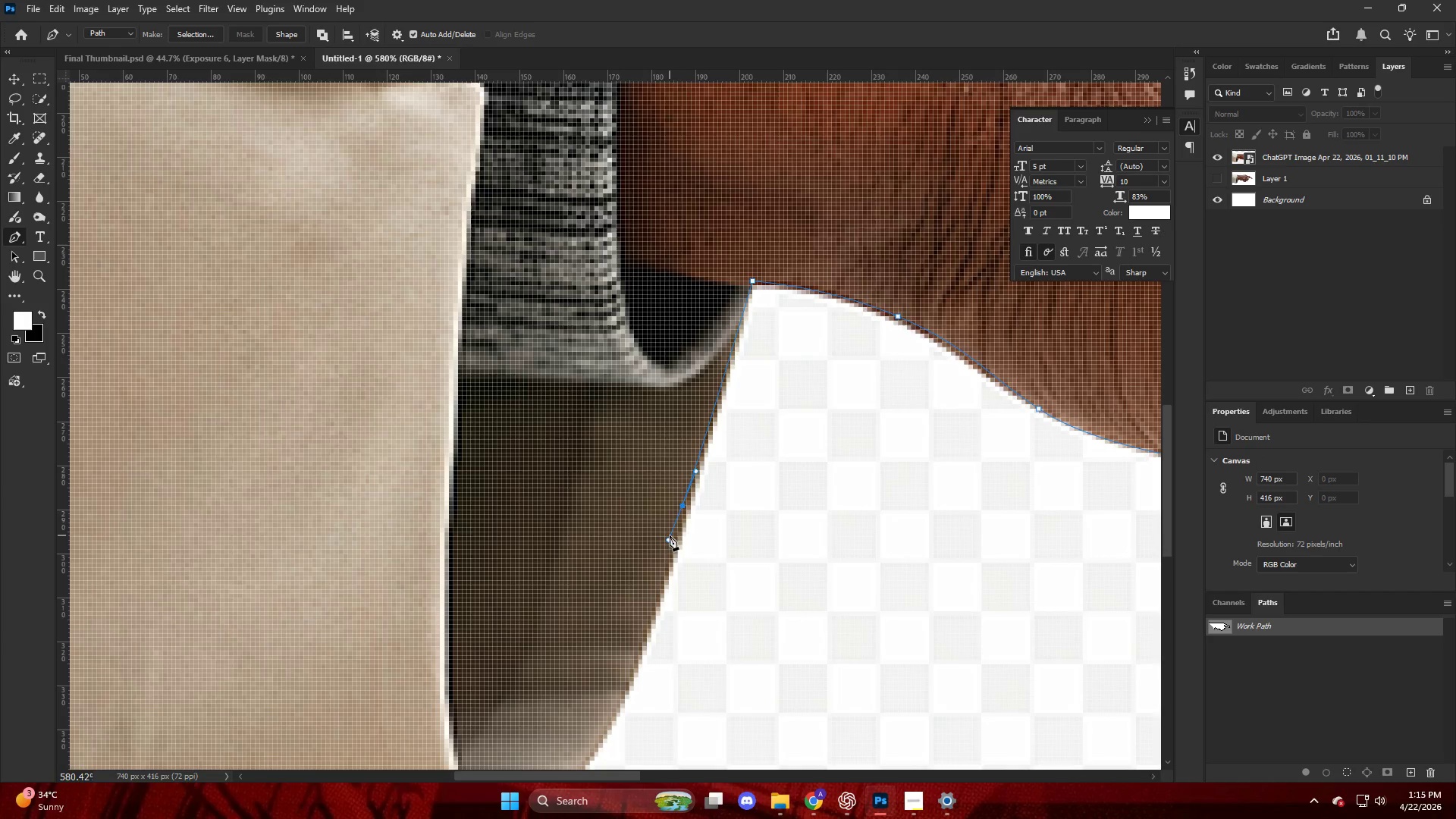 
key(Control+ControlLeft)
 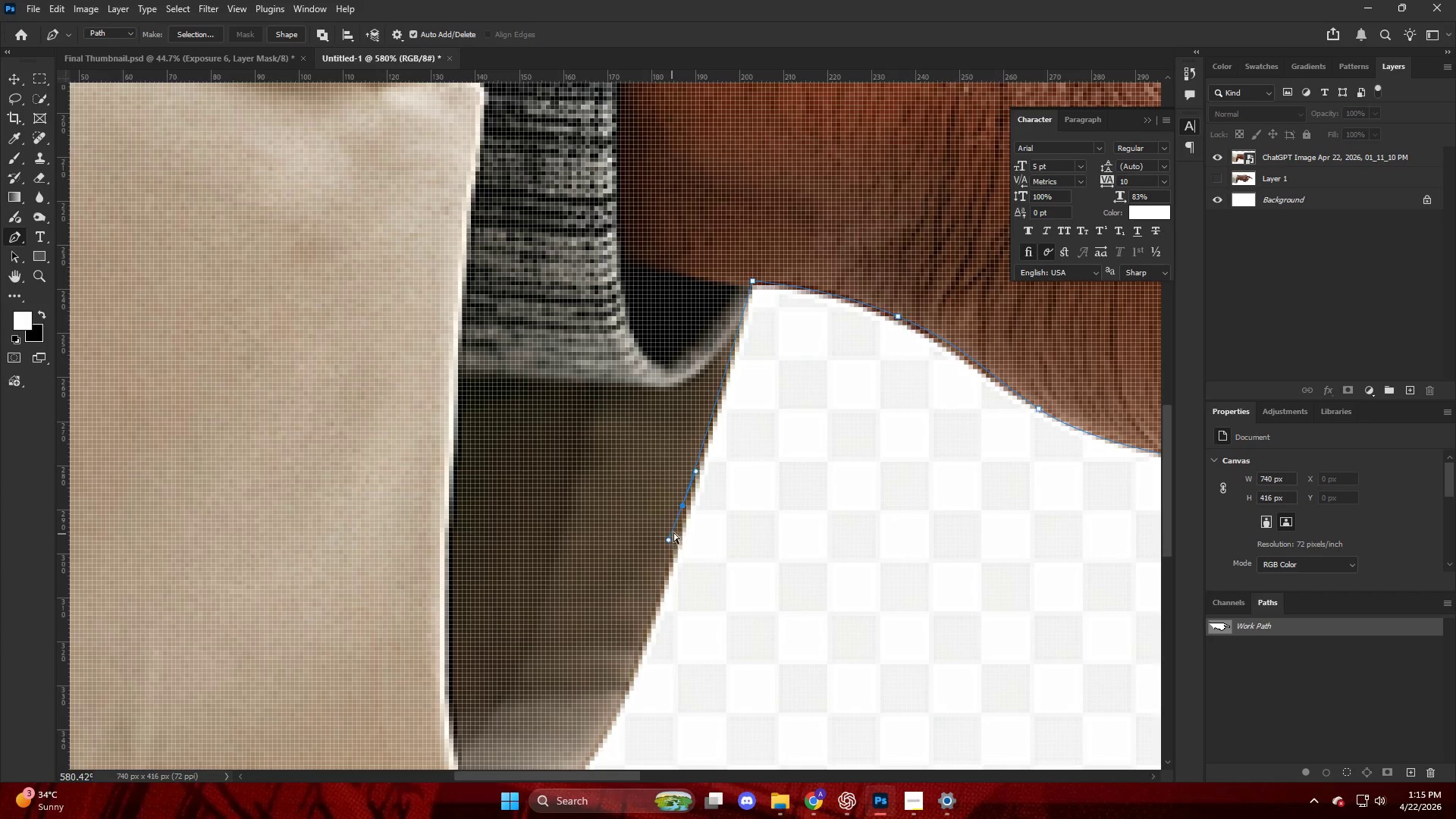 
key(Control+Z)
 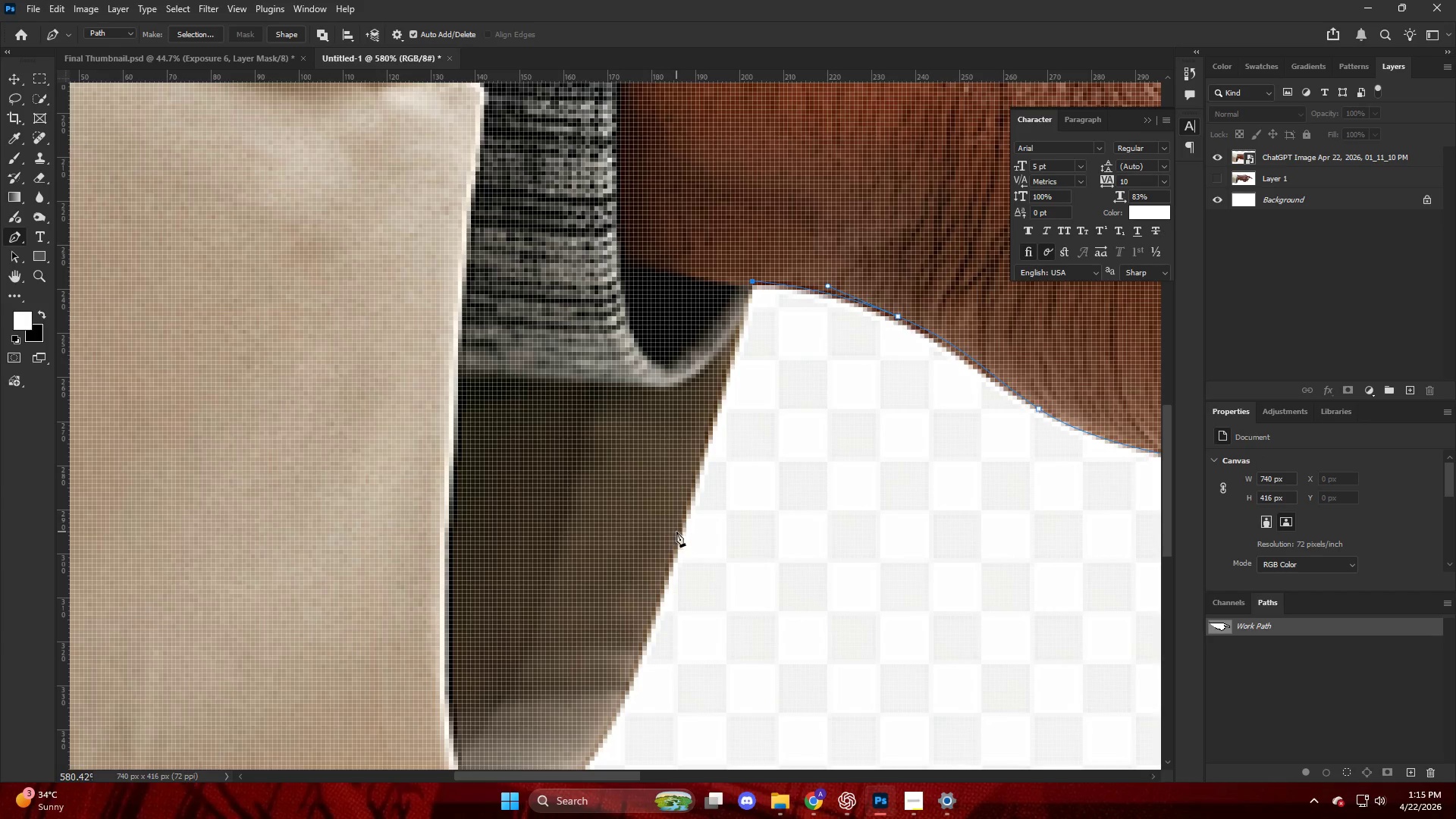 
left_click_drag(start_coordinate=[676, 535], to_coordinate=[670, 561])
 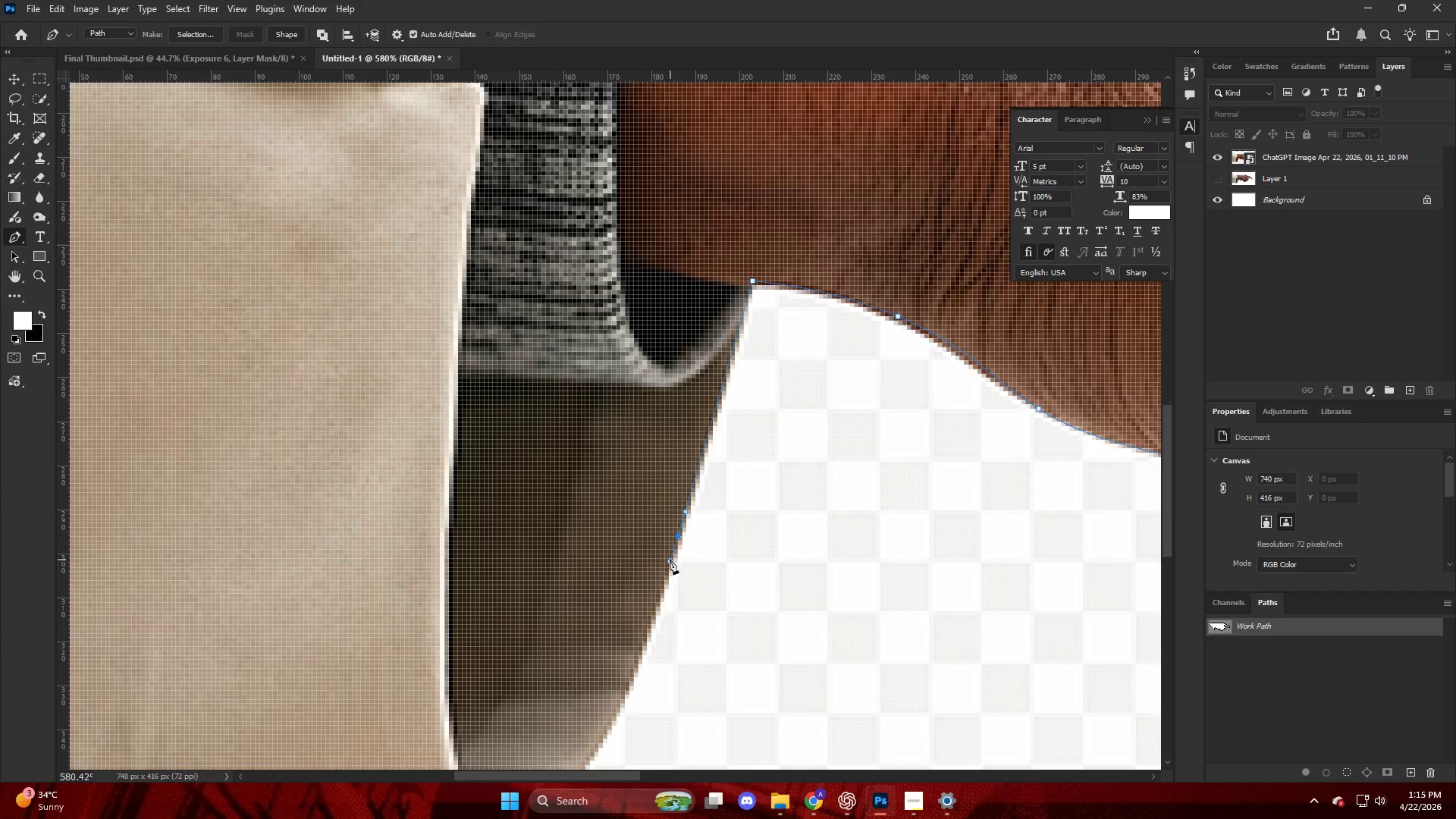 
key(Alt+AltLeft)
 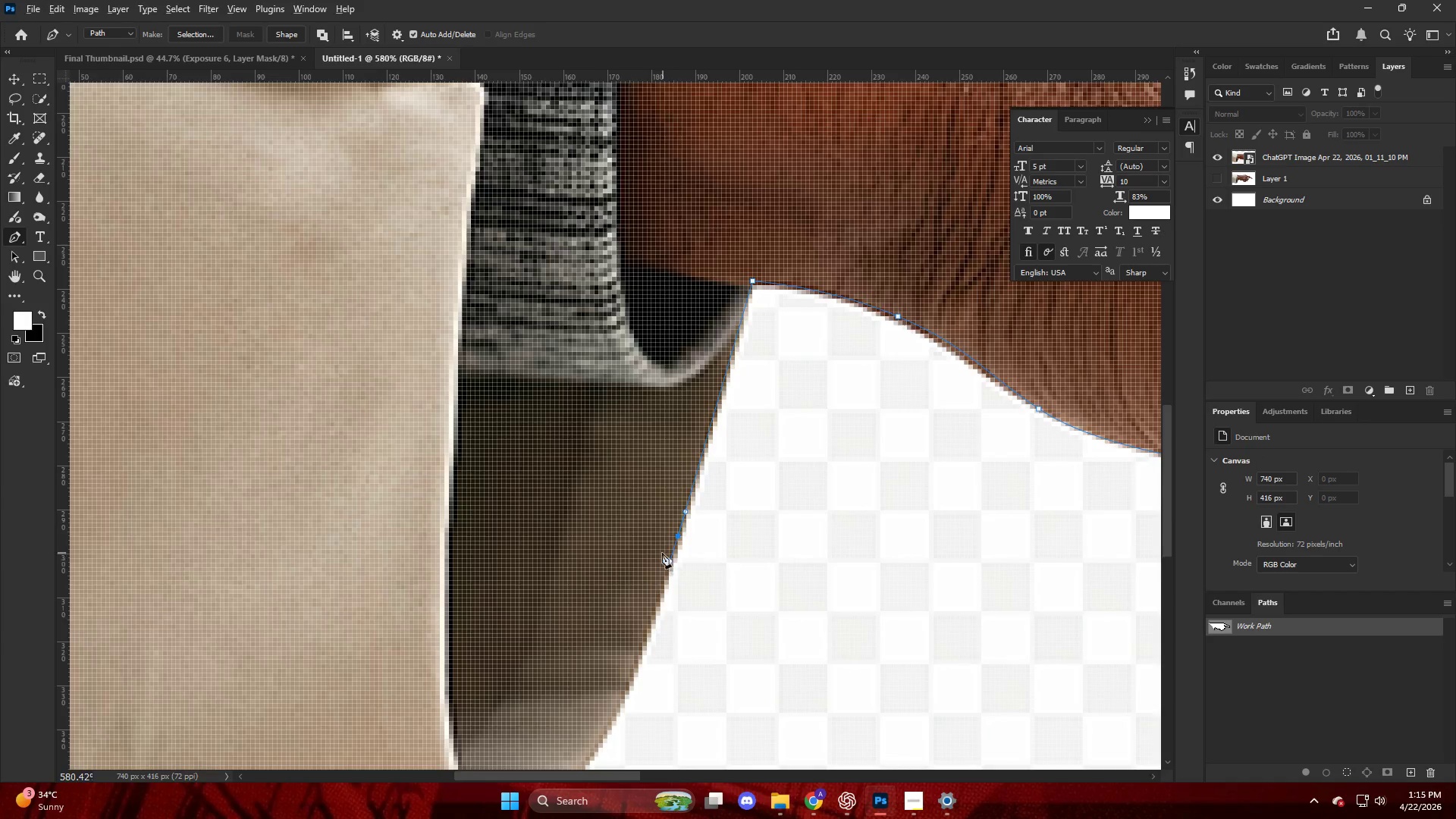 
key(Alt+AltLeft)
 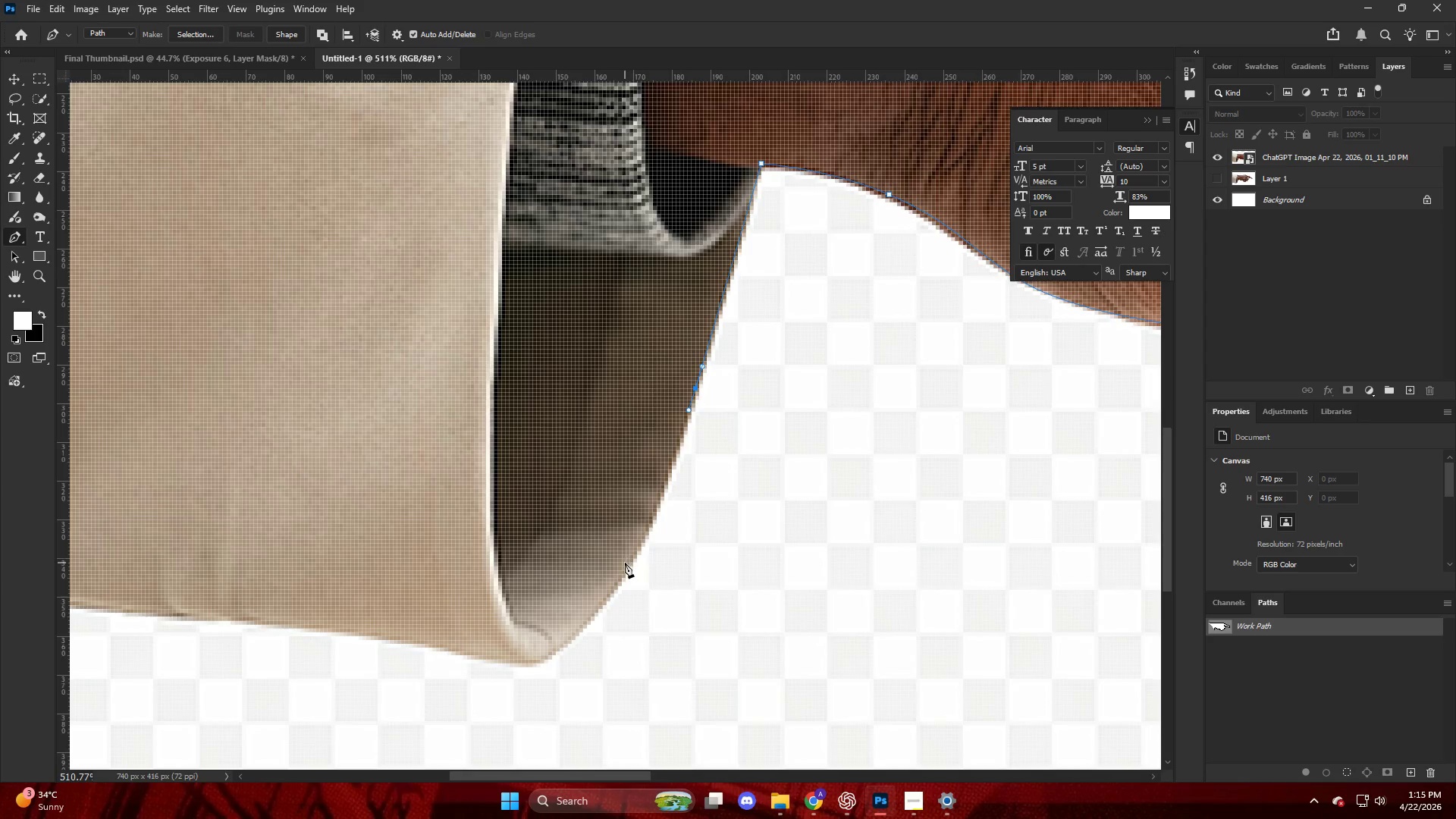 
scroll: coordinate [625, 542], scroll_direction: down, amount: 10.0
 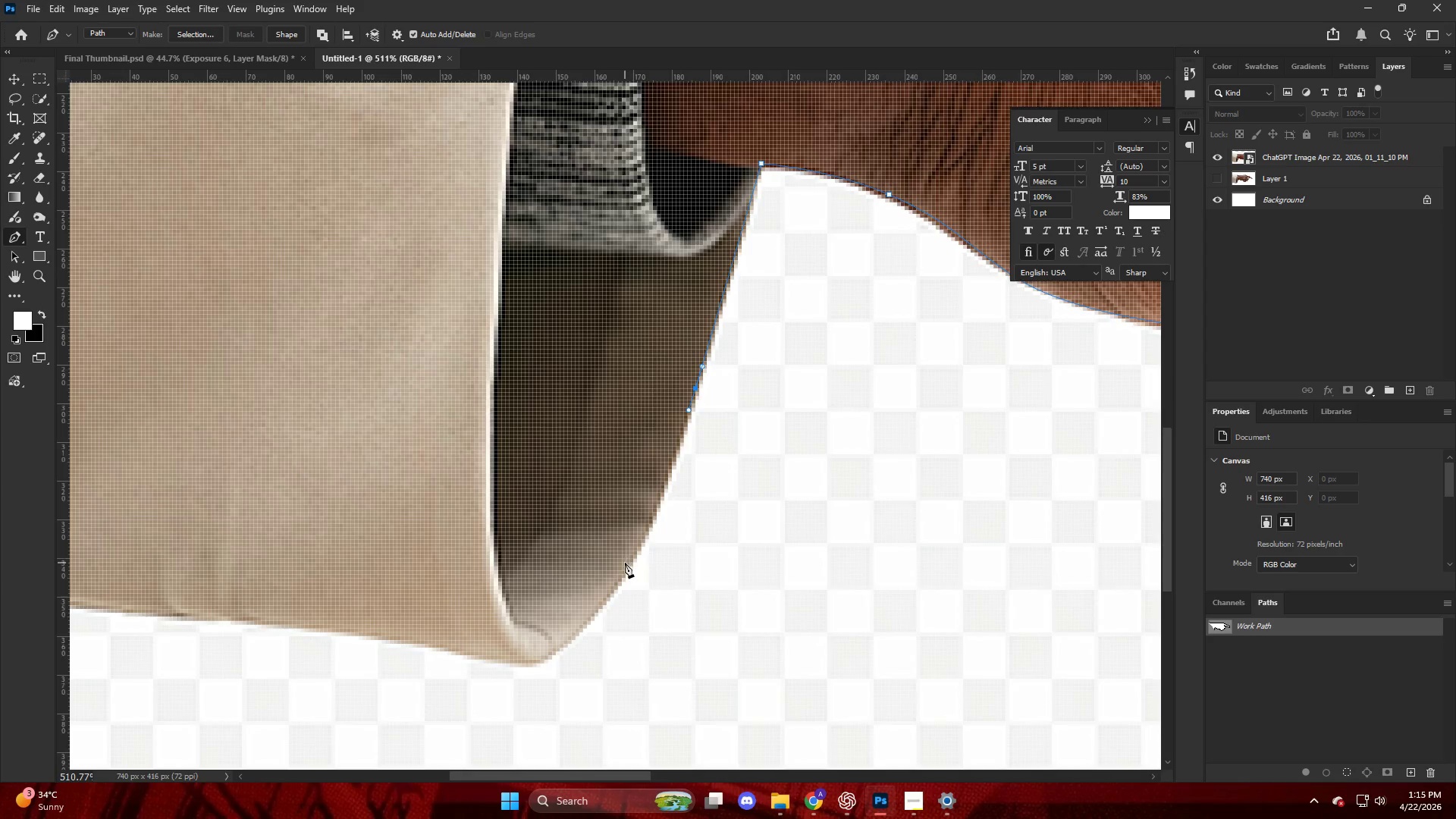 
left_click_drag(start_coordinate=[624, 566], to_coordinate=[616, 583])
 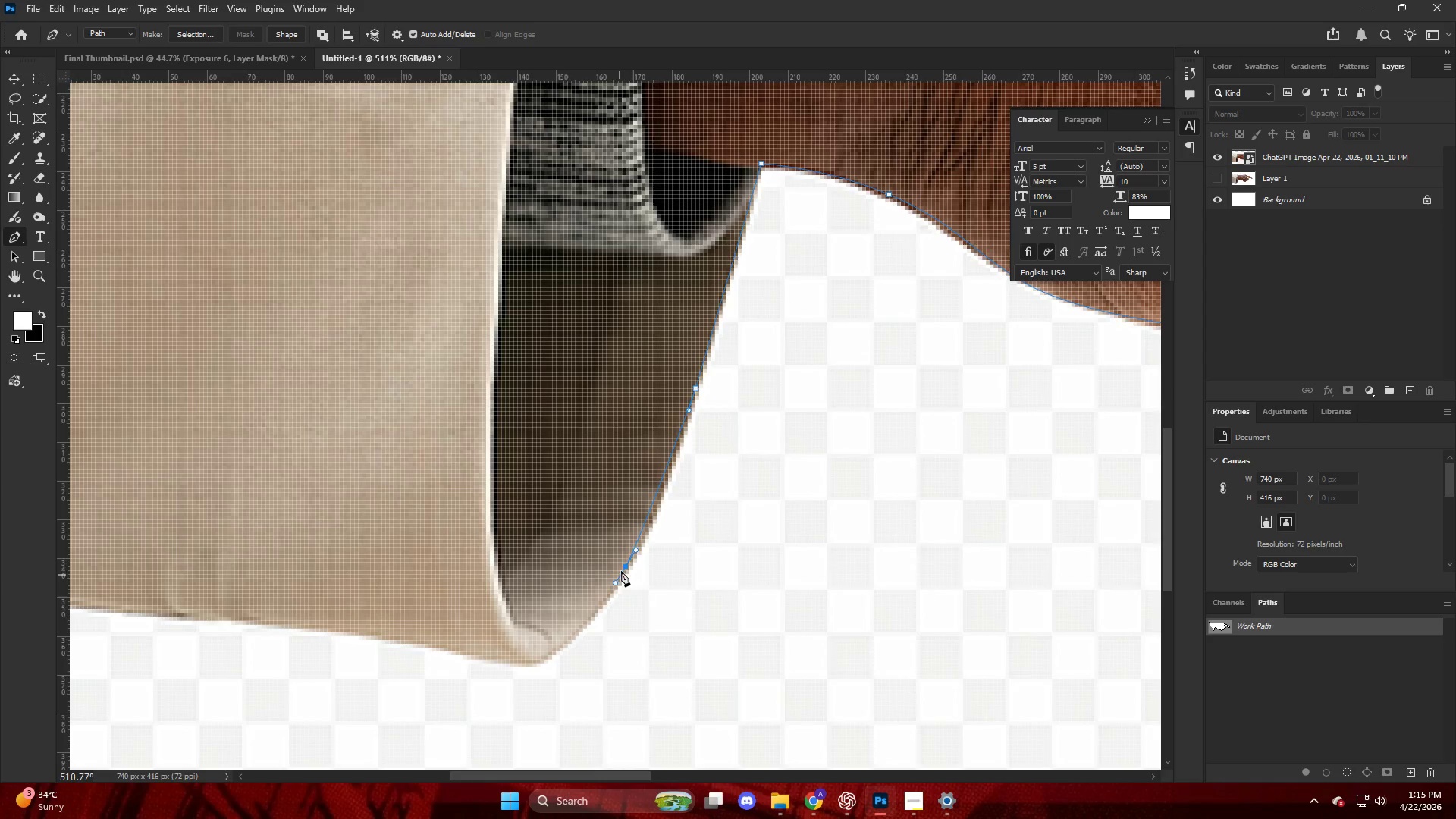 
key(Control+ControlLeft)
 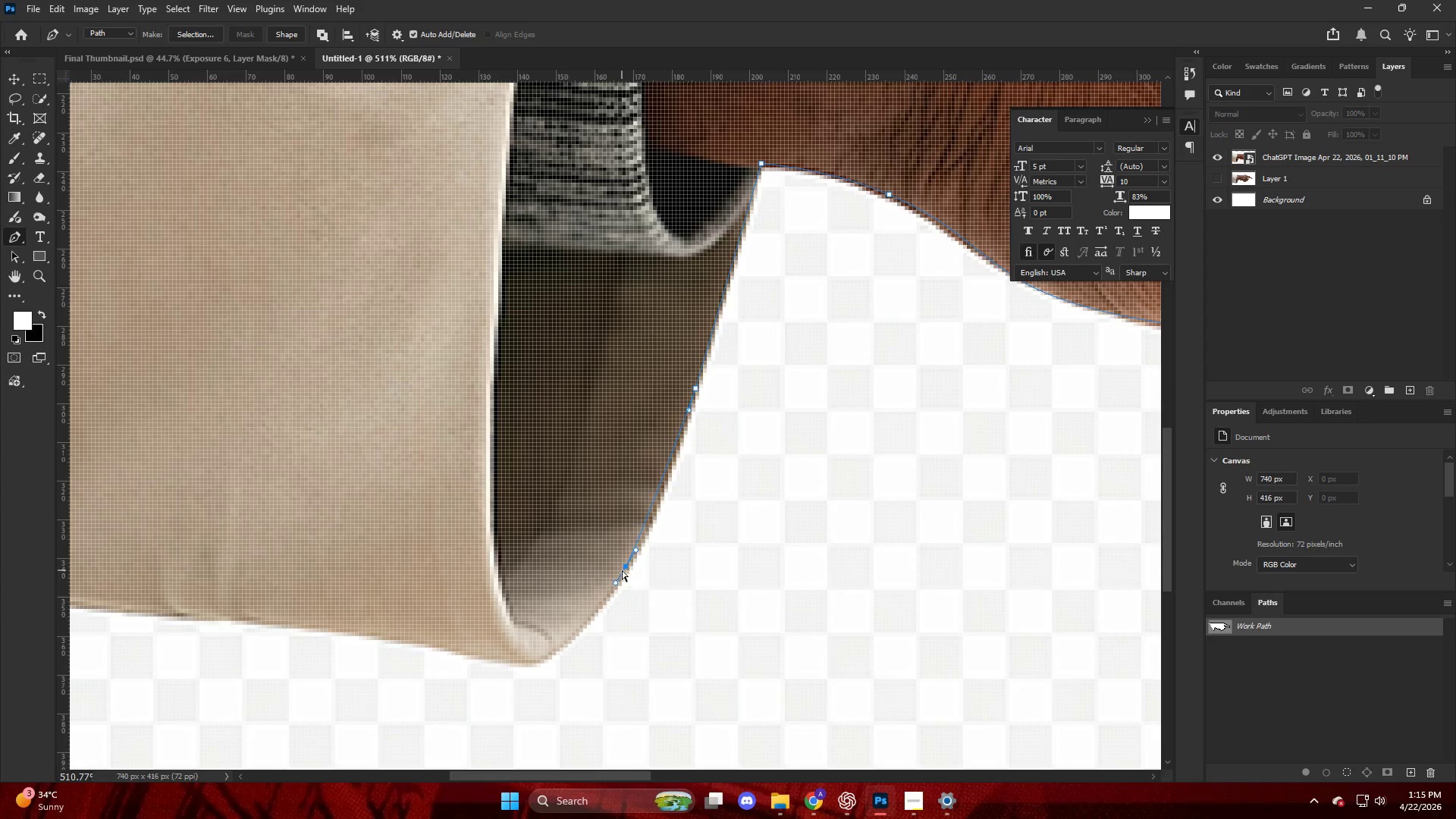 
key(Control+Z)
 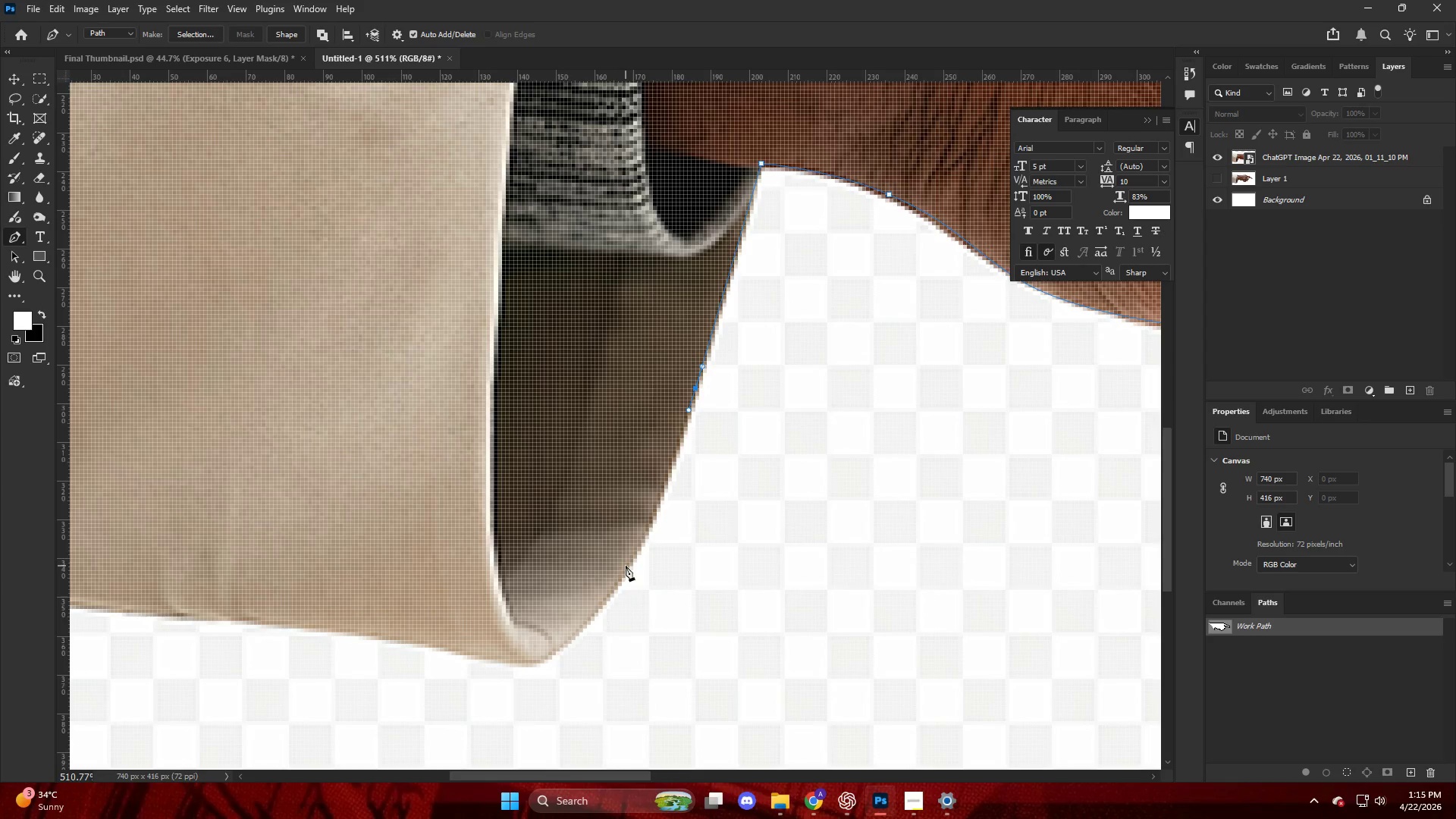 
left_click_drag(start_coordinate=[626, 566], to_coordinate=[600, 606])
 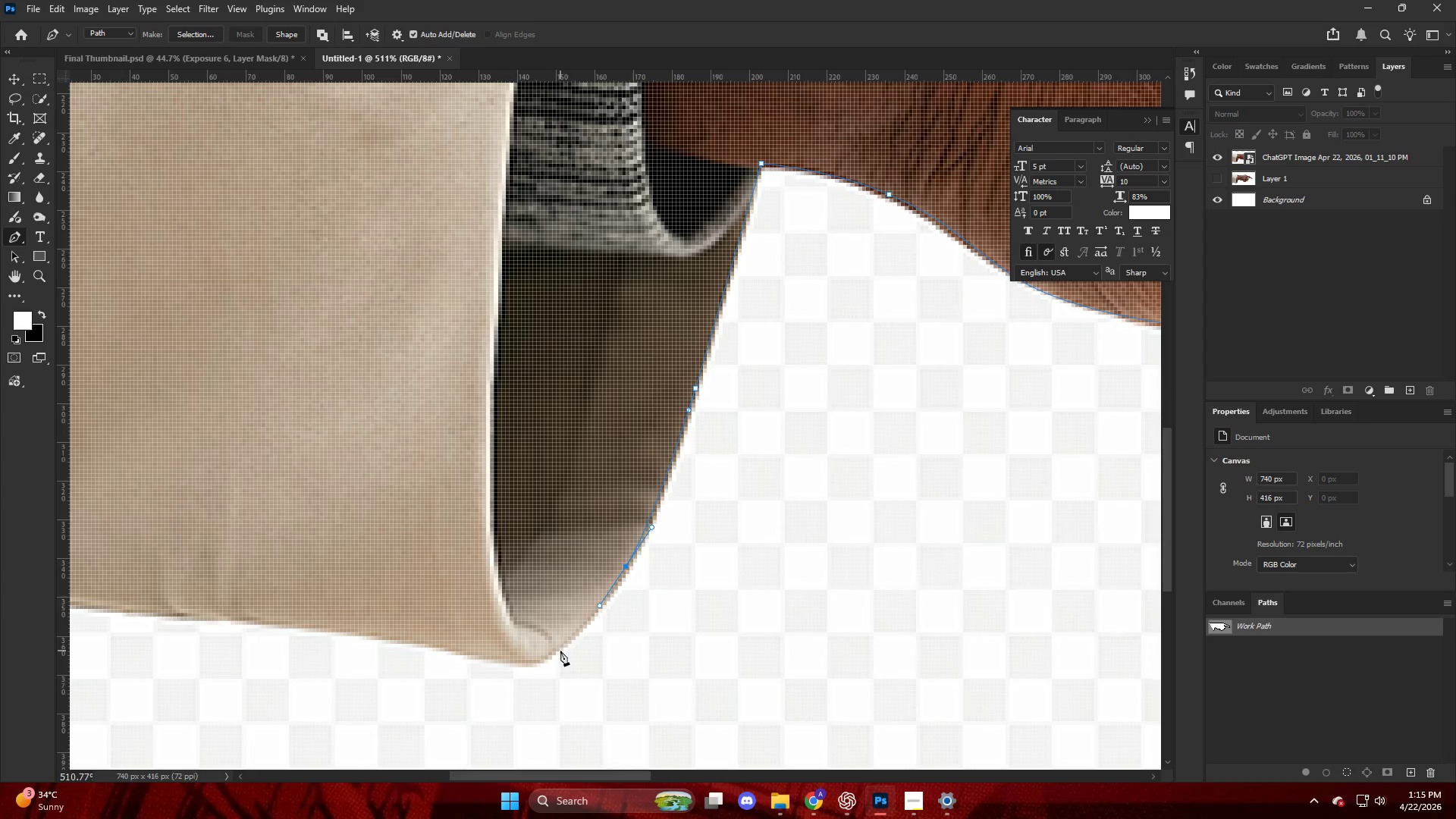 
left_click_drag(start_coordinate=[557, 651], to_coordinate=[534, 665])
 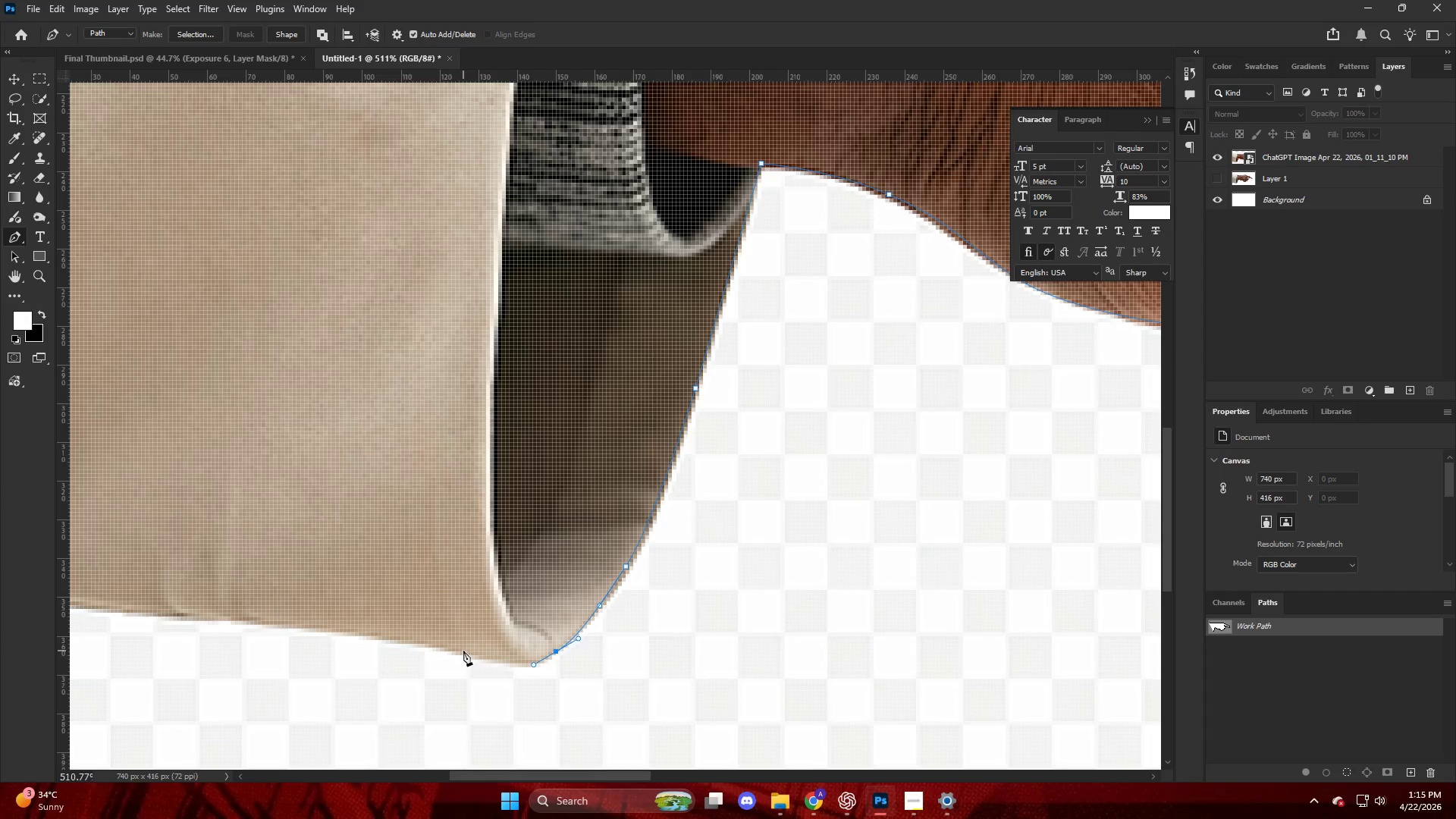 
left_click_drag(start_coordinate=[447, 648], to_coordinate=[375, 634])
 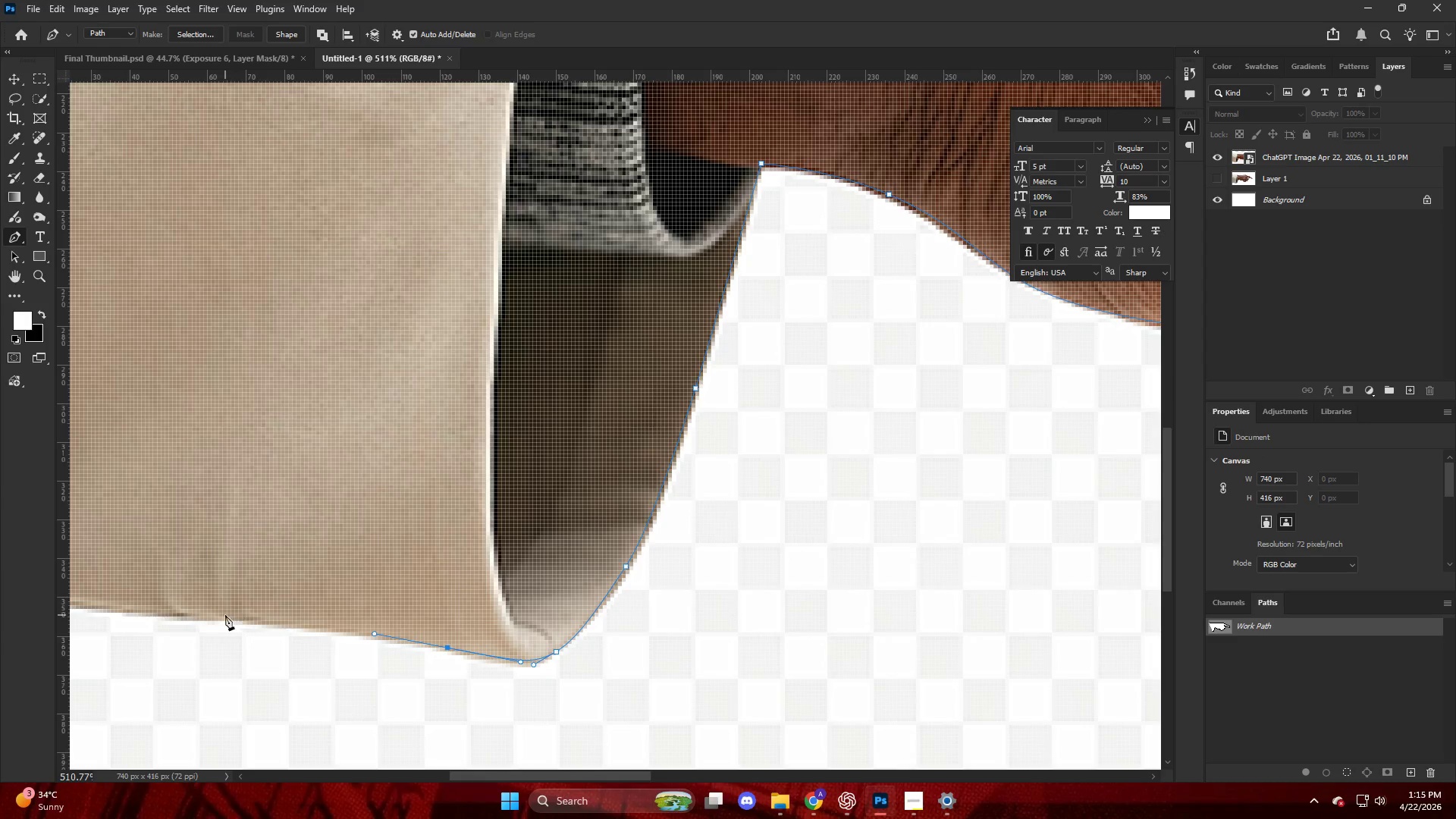 
left_click_drag(start_coordinate=[223, 615], to_coordinate=[162, 613])
 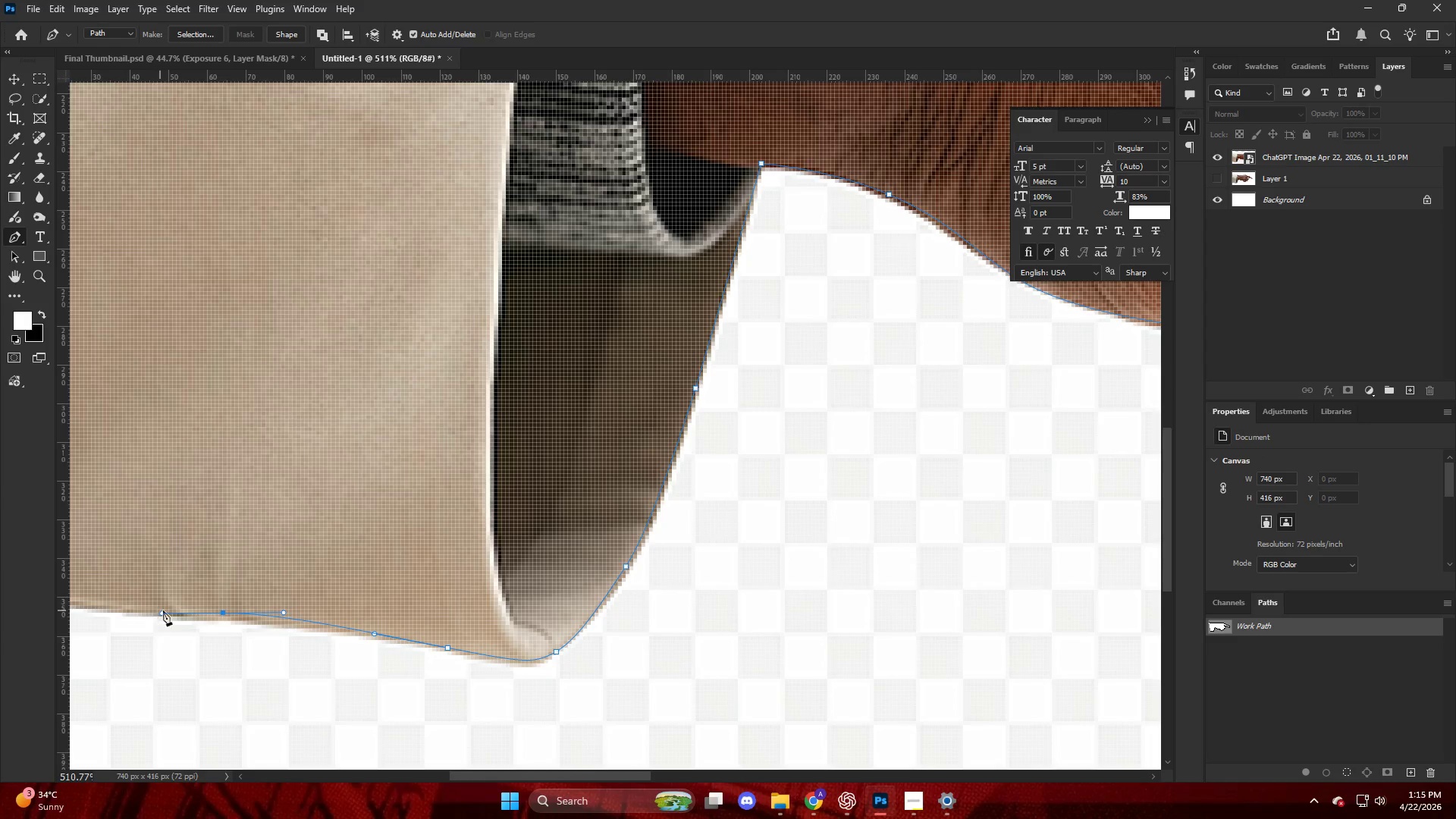 
key(Control+ControlLeft)
 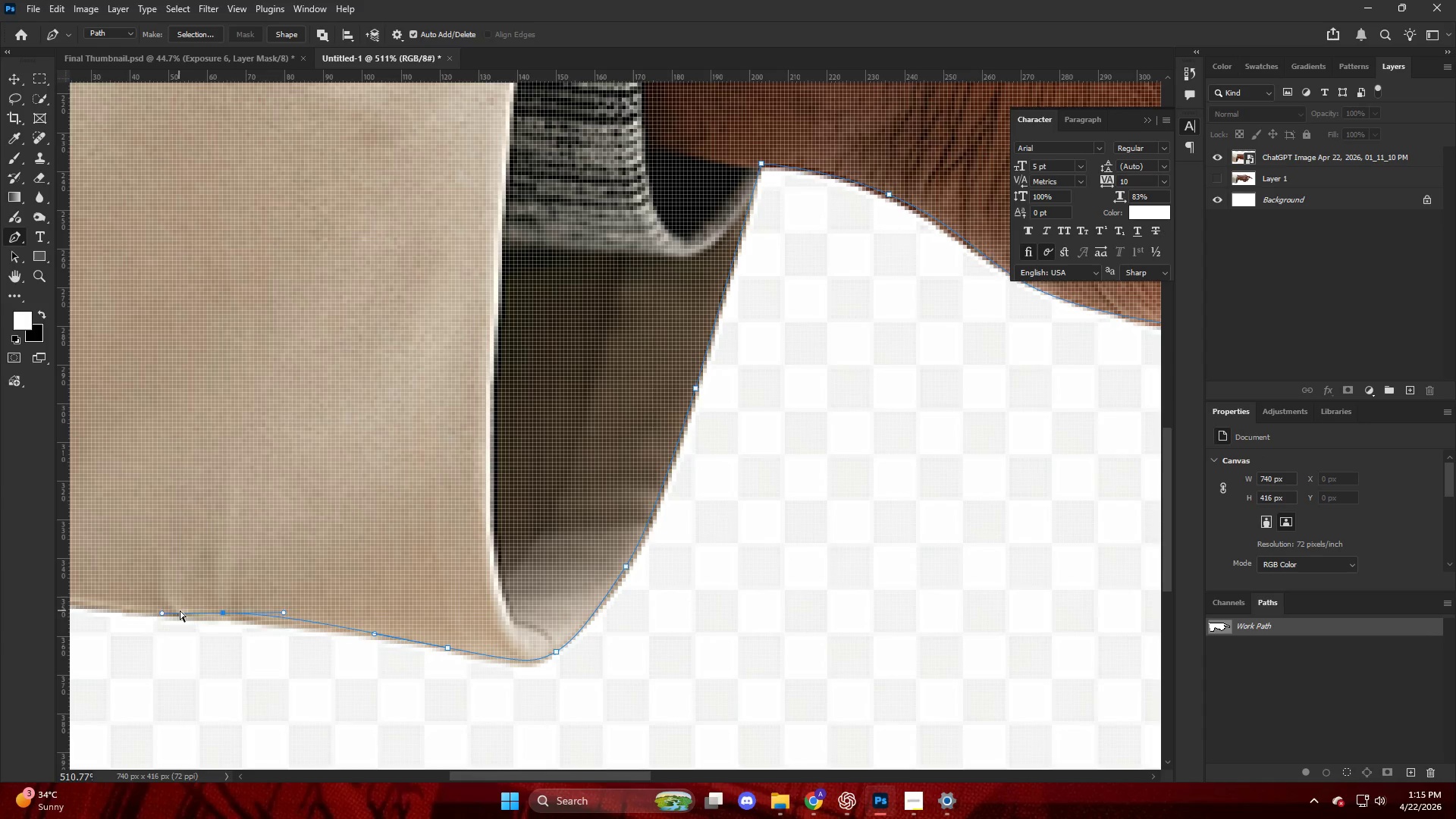 
key(Control+Z)
 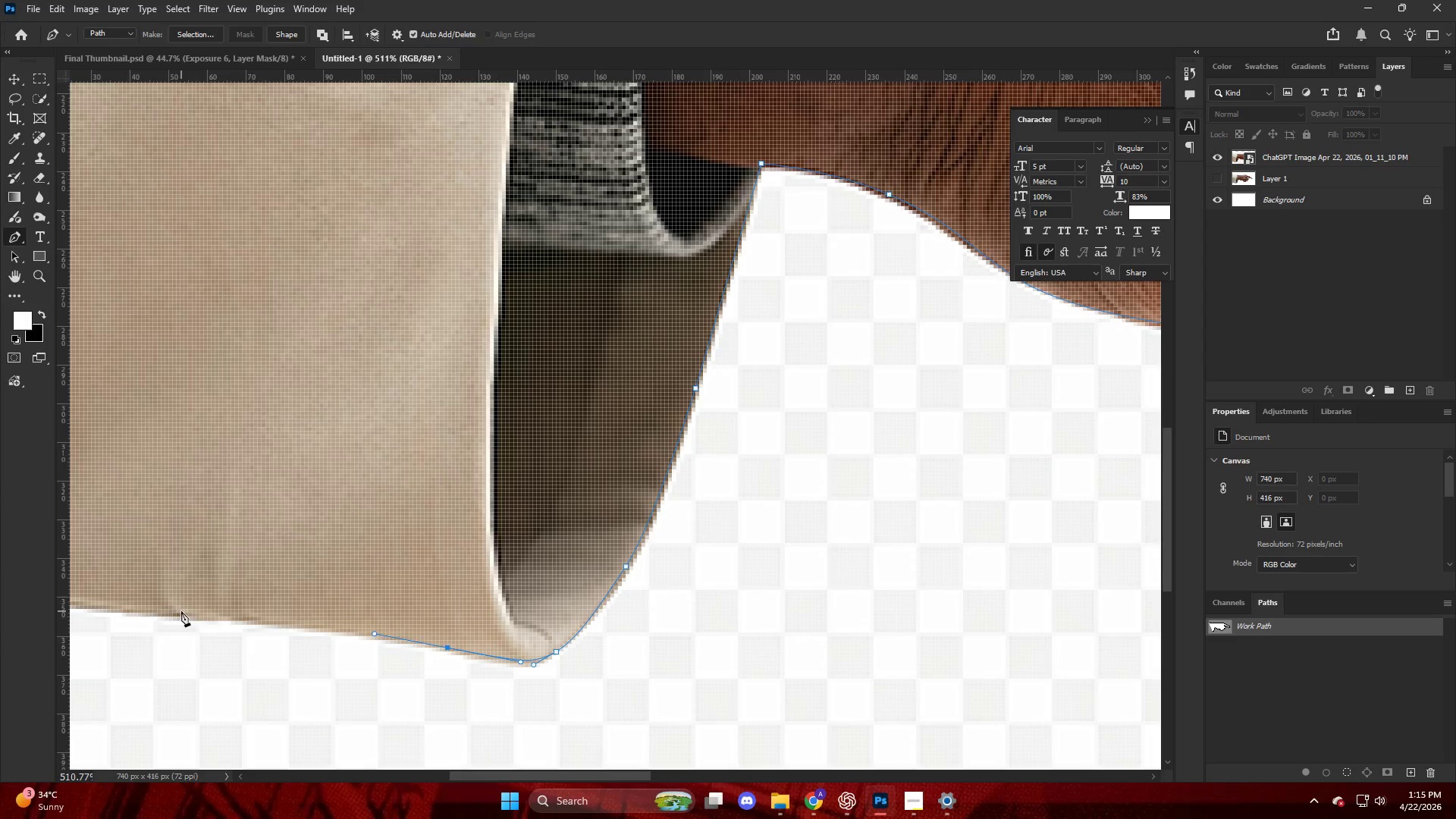 
left_click_drag(start_coordinate=[181, 612], to_coordinate=[130, 607])
 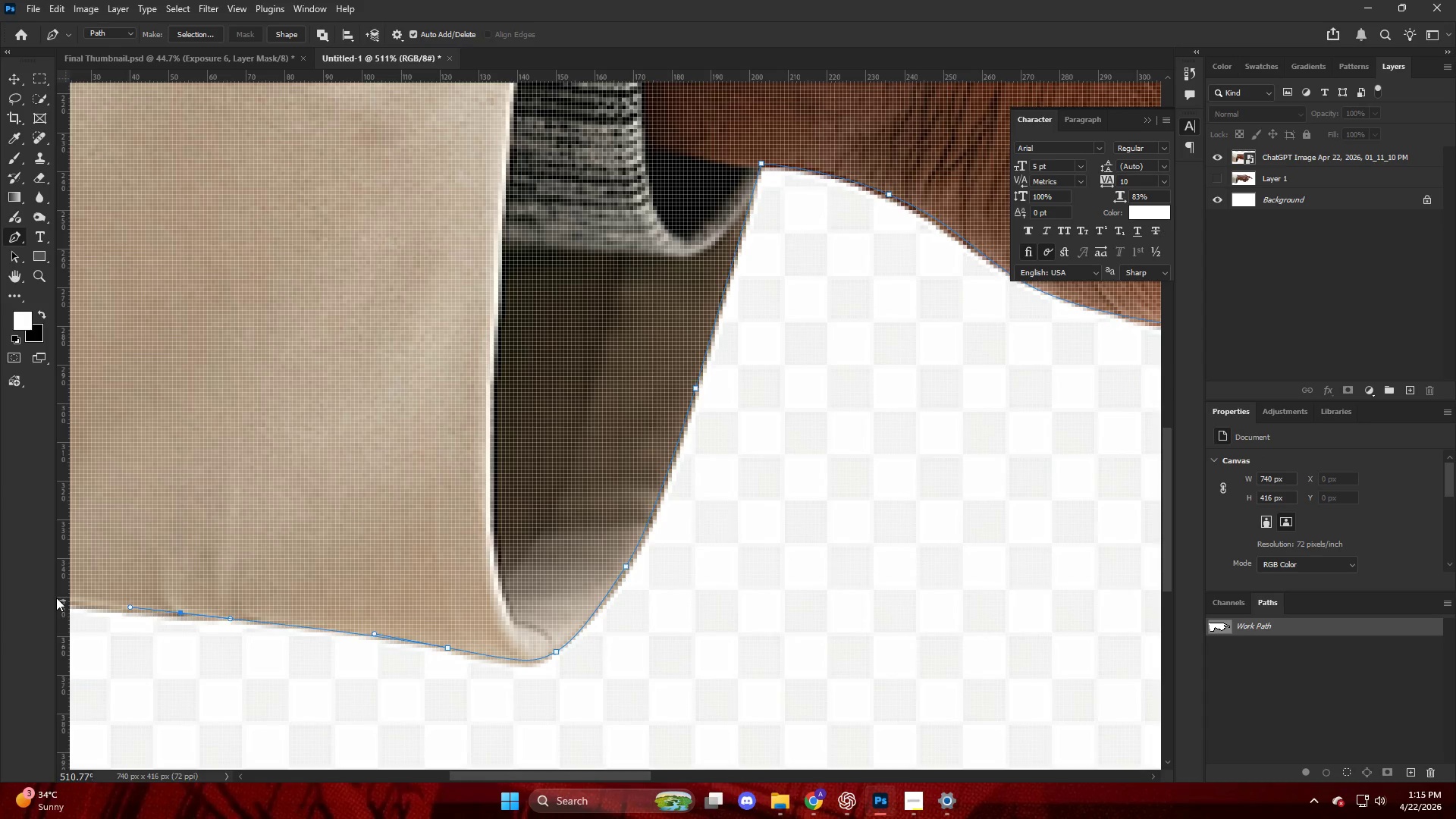 
hold_key(key=ControlLeft, duration=0.39)
 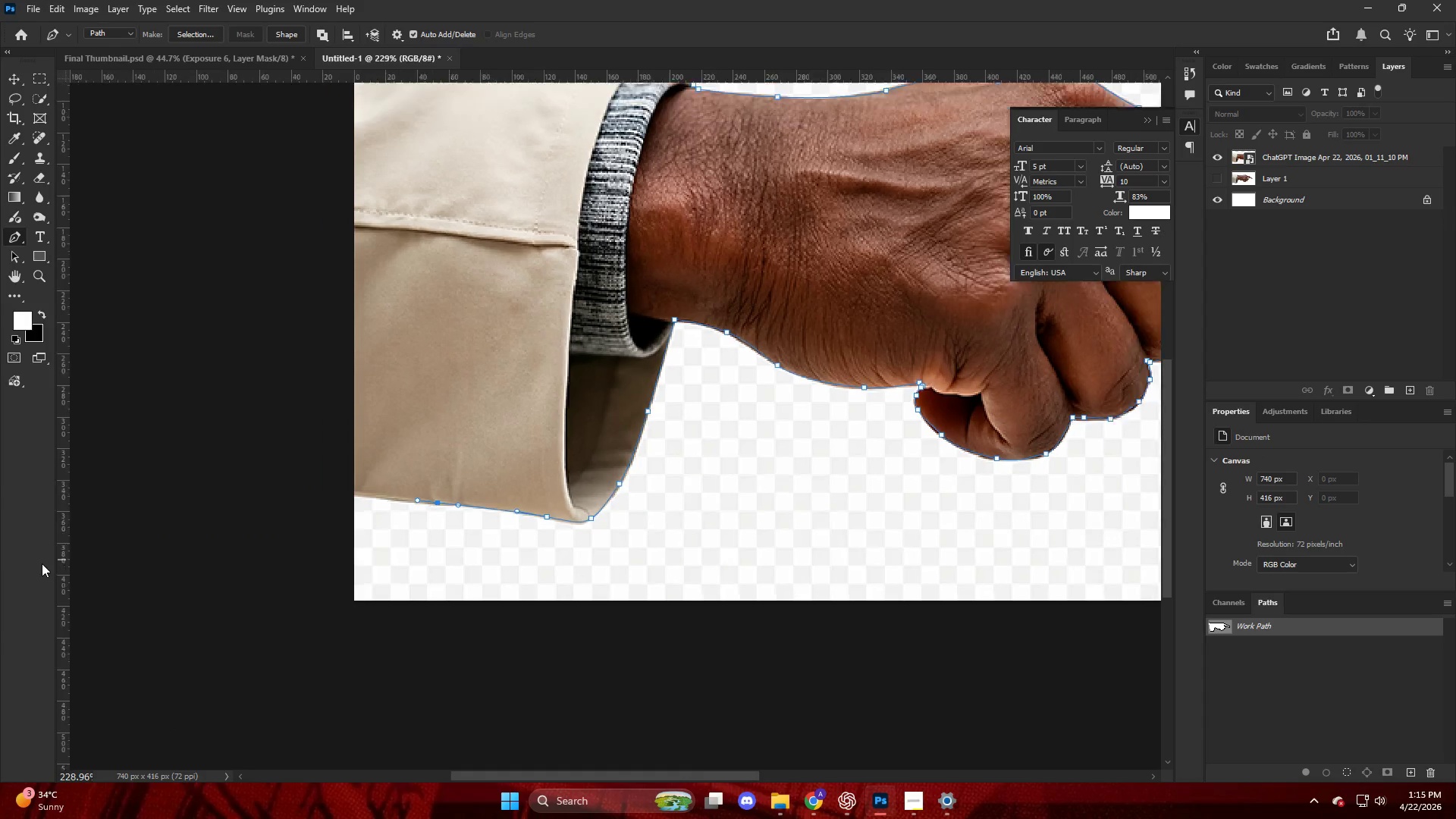 
key(Control+Shift+ShiftLeft)
 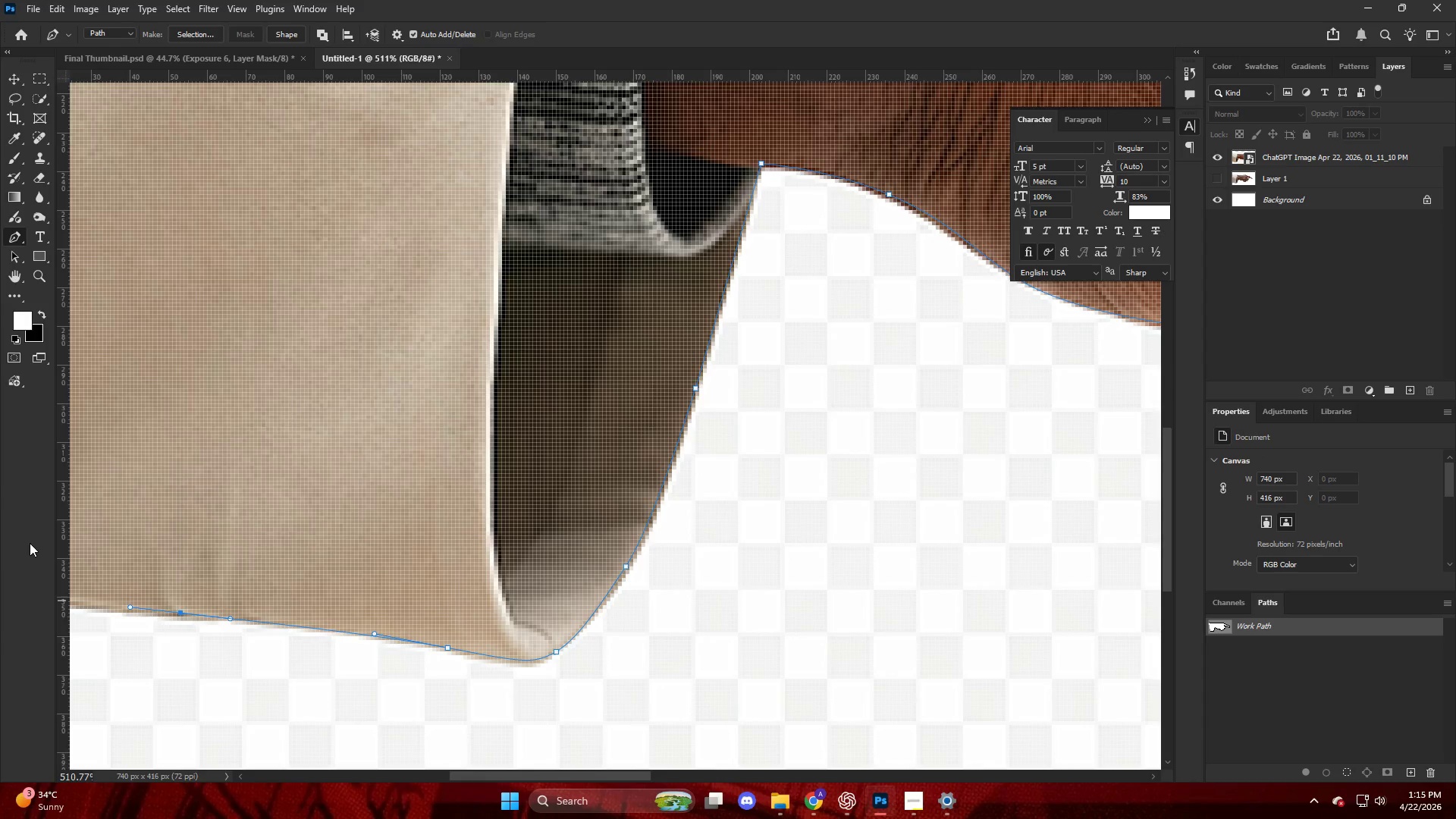 
hold_key(key=AltLeft, duration=0.34)
 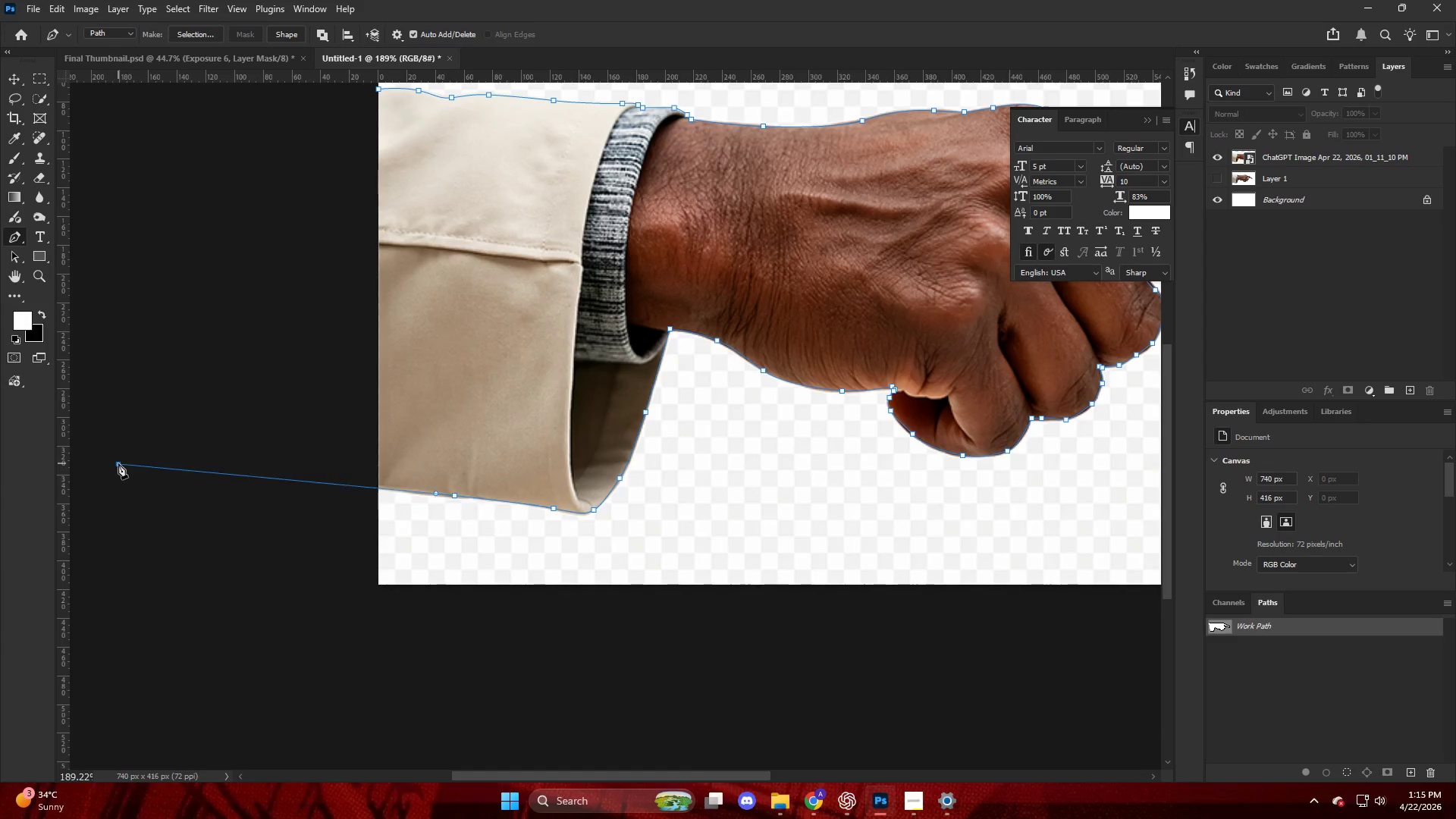 
left_click_drag(start_coordinate=[118, 463], to_coordinate=[119, 459])
 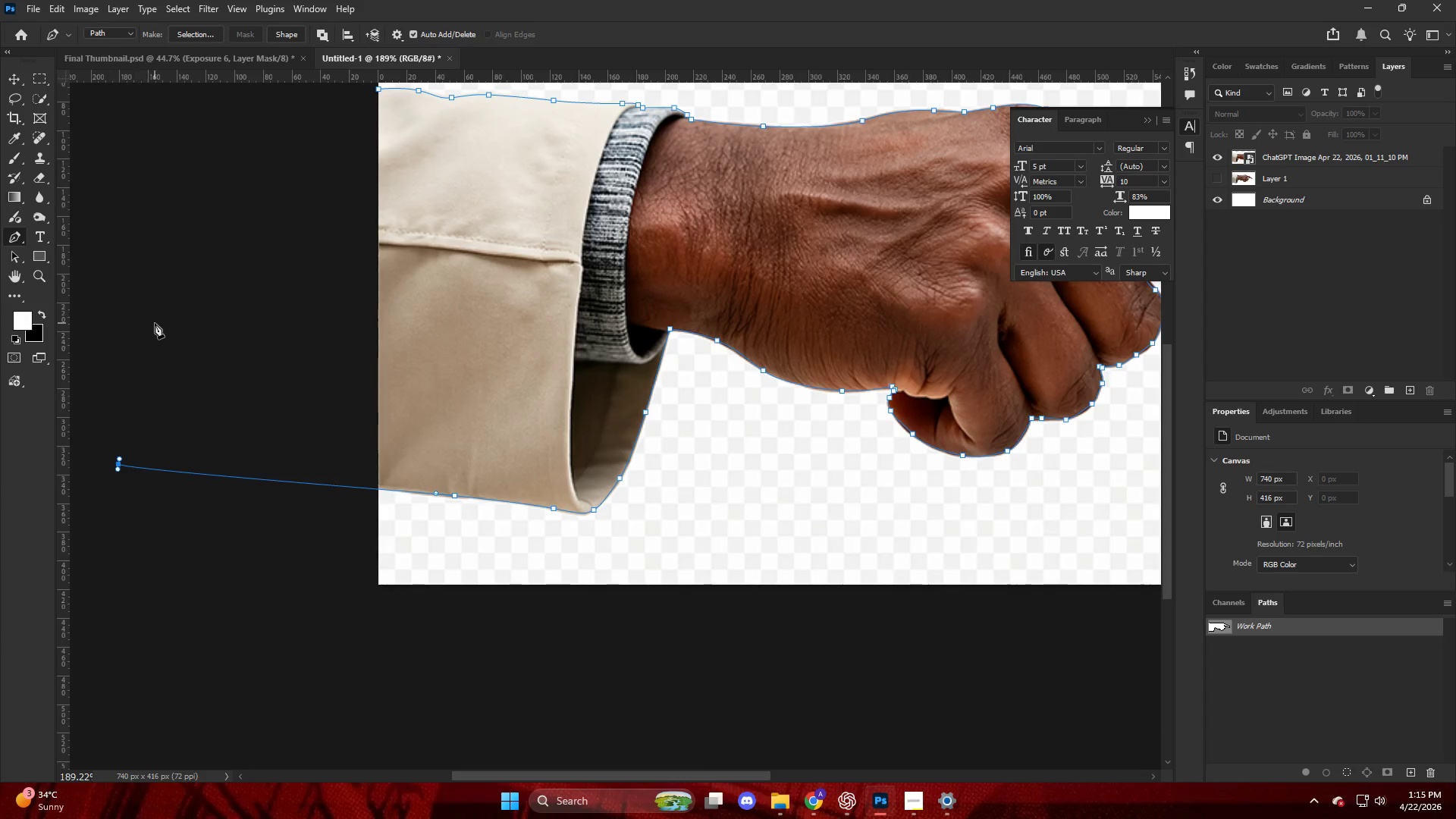 
scroll: coordinate [42, 566], scroll_direction: down, amount: 12.0
 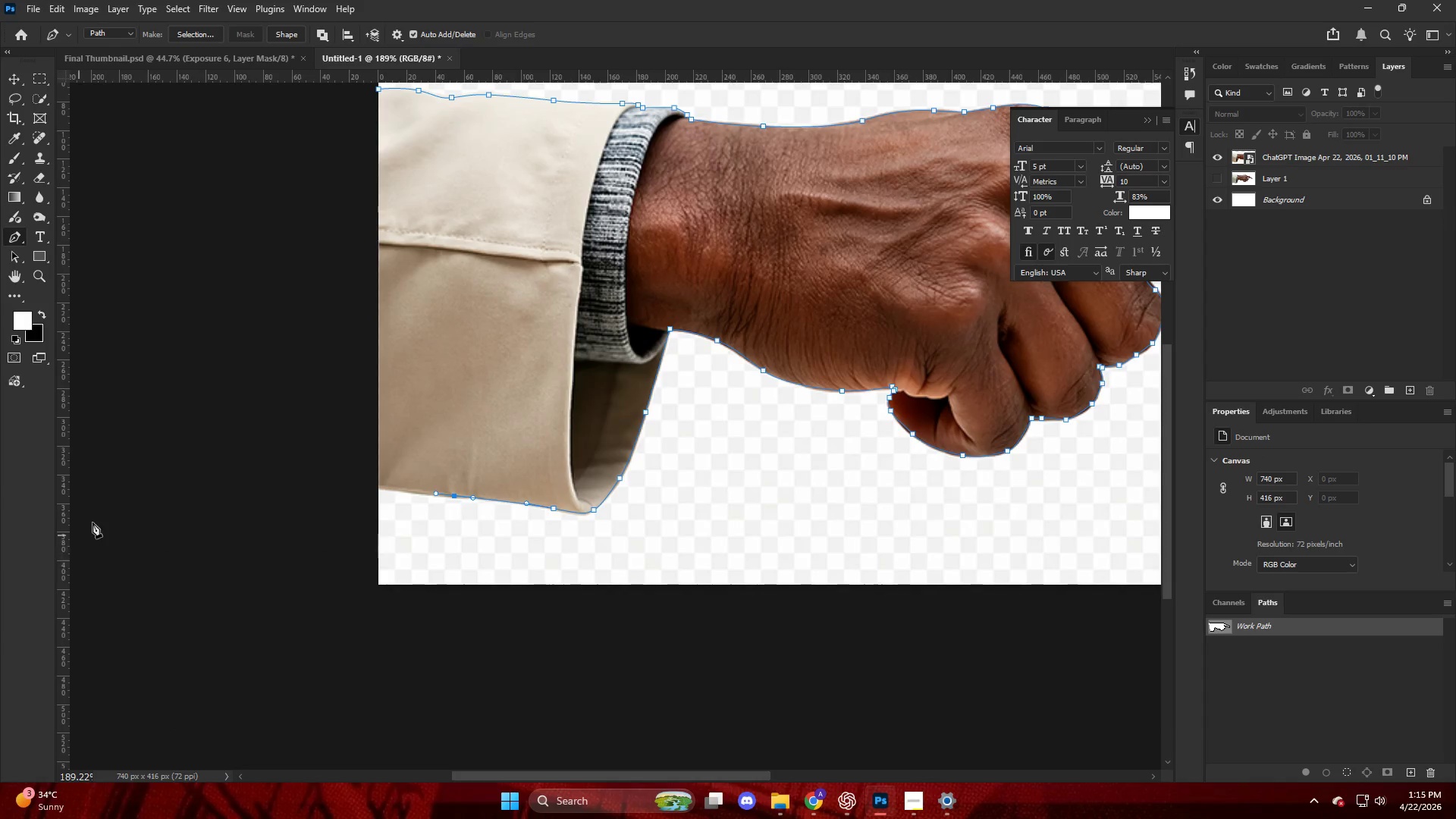 
scroll: coordinate [155, 324], scroll_direction: up, amount: 9.0
 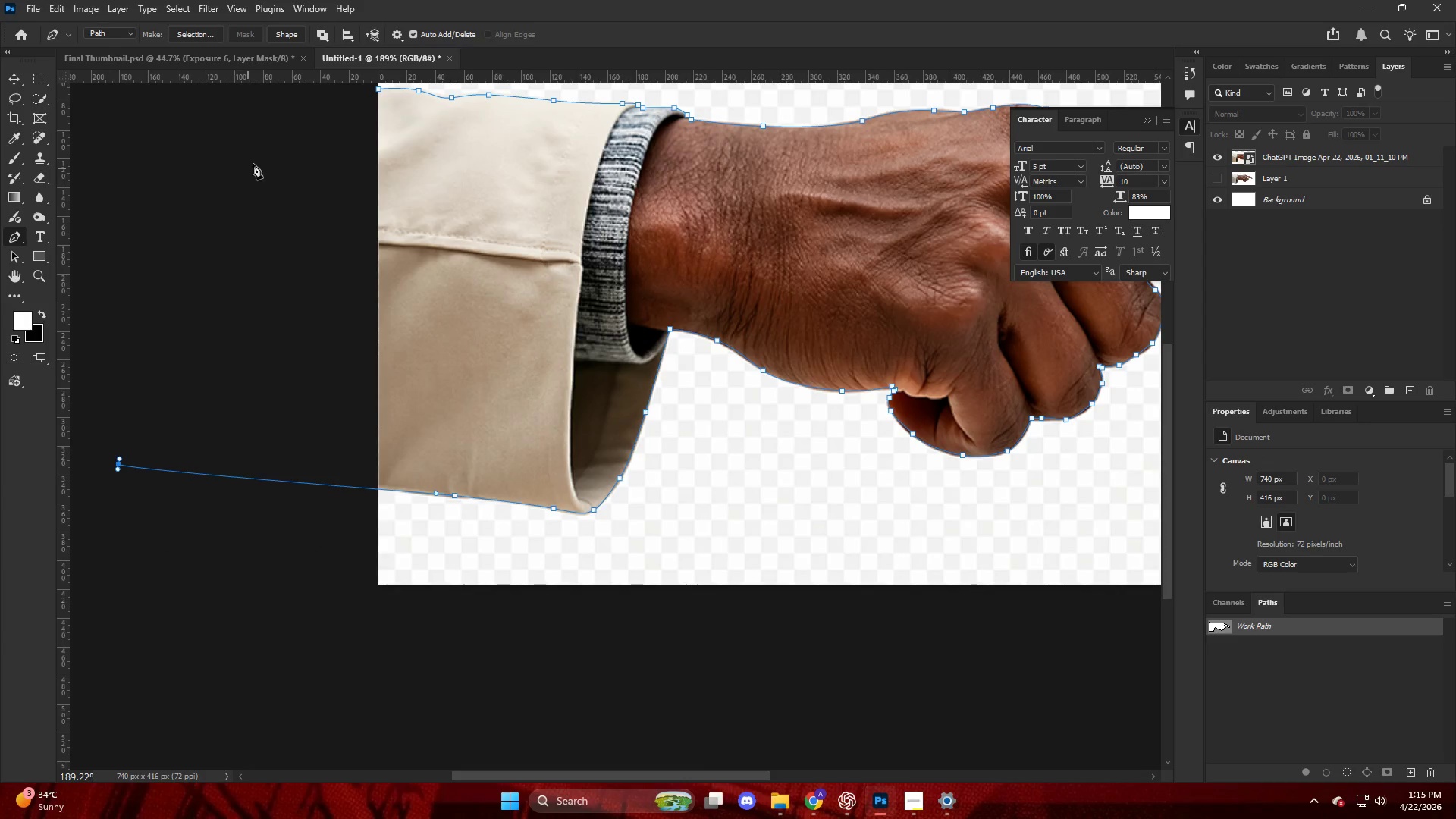 
left_click([259, 158])
 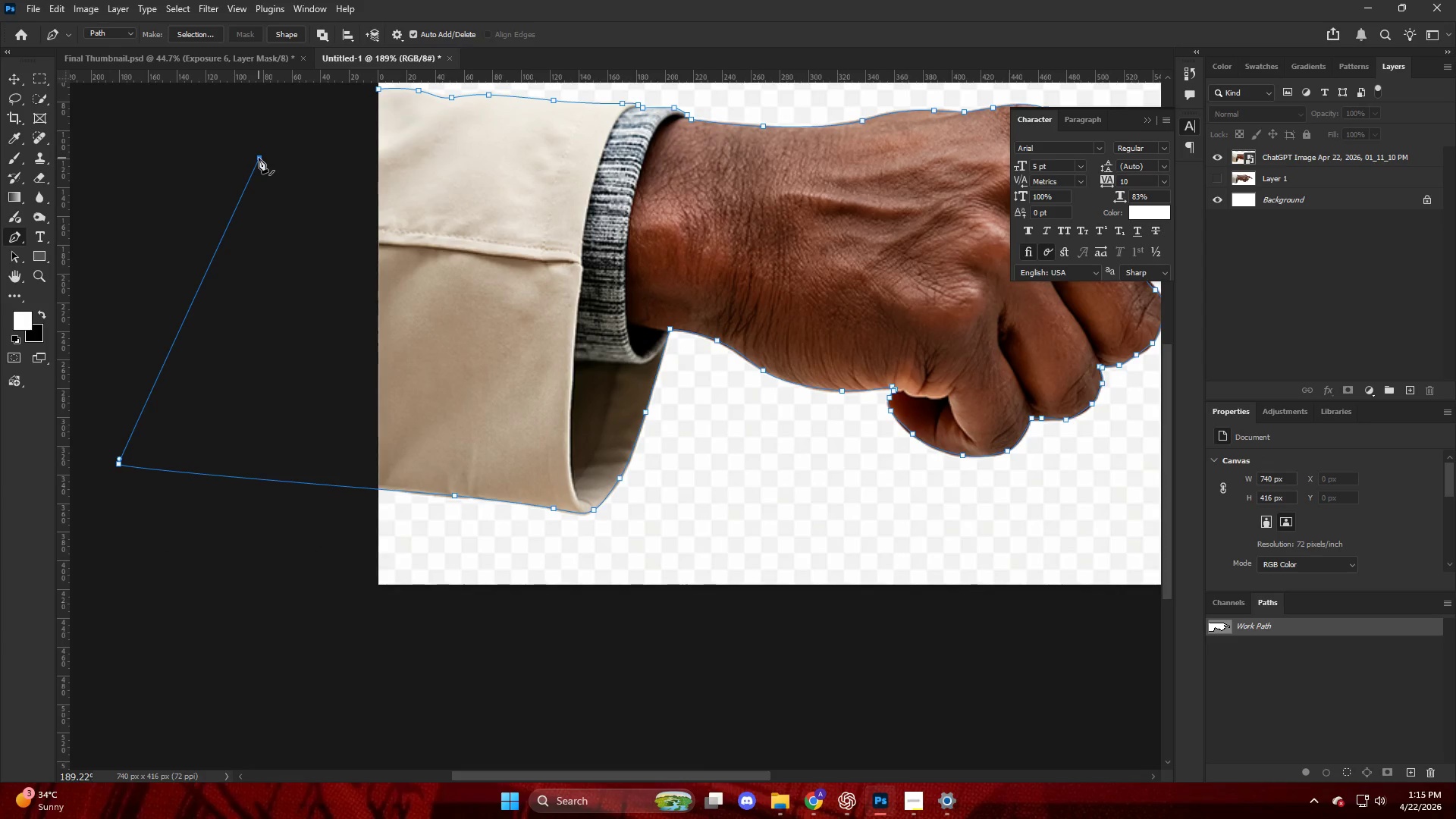 
key(Control+Shift+NumpadEnter)
 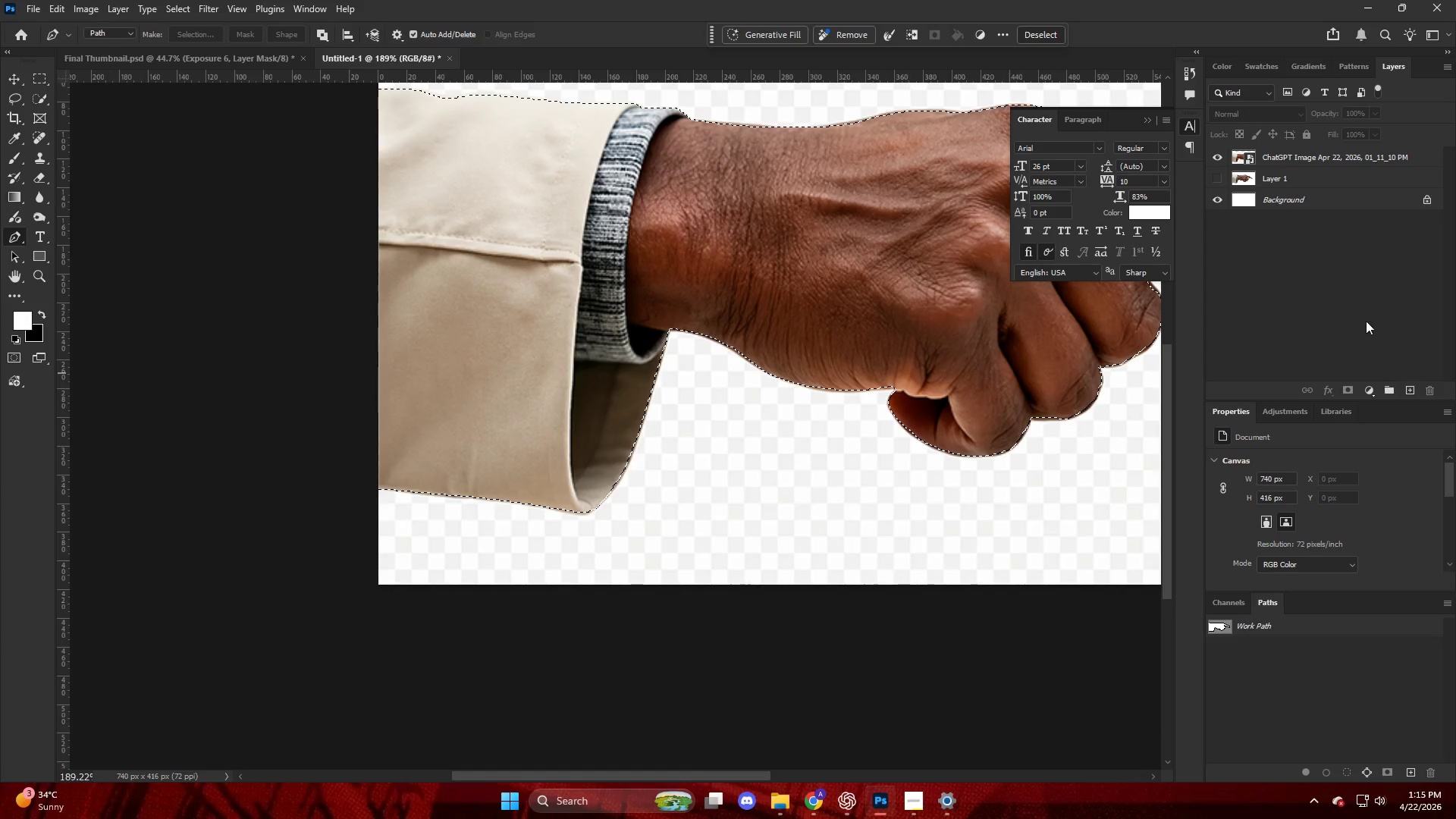 
left_click([1277, 158])
 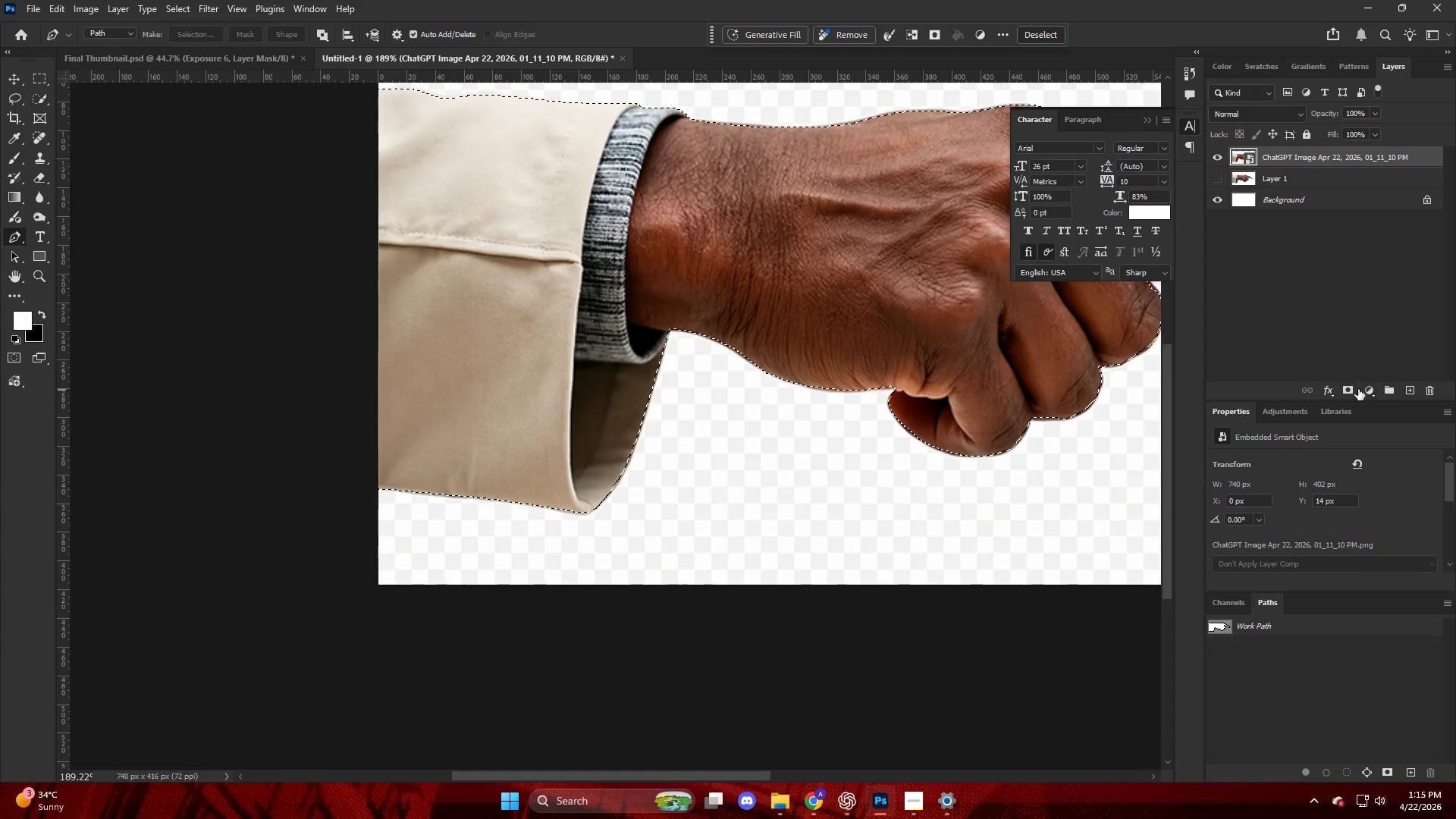 
left_click([1353, 388])
 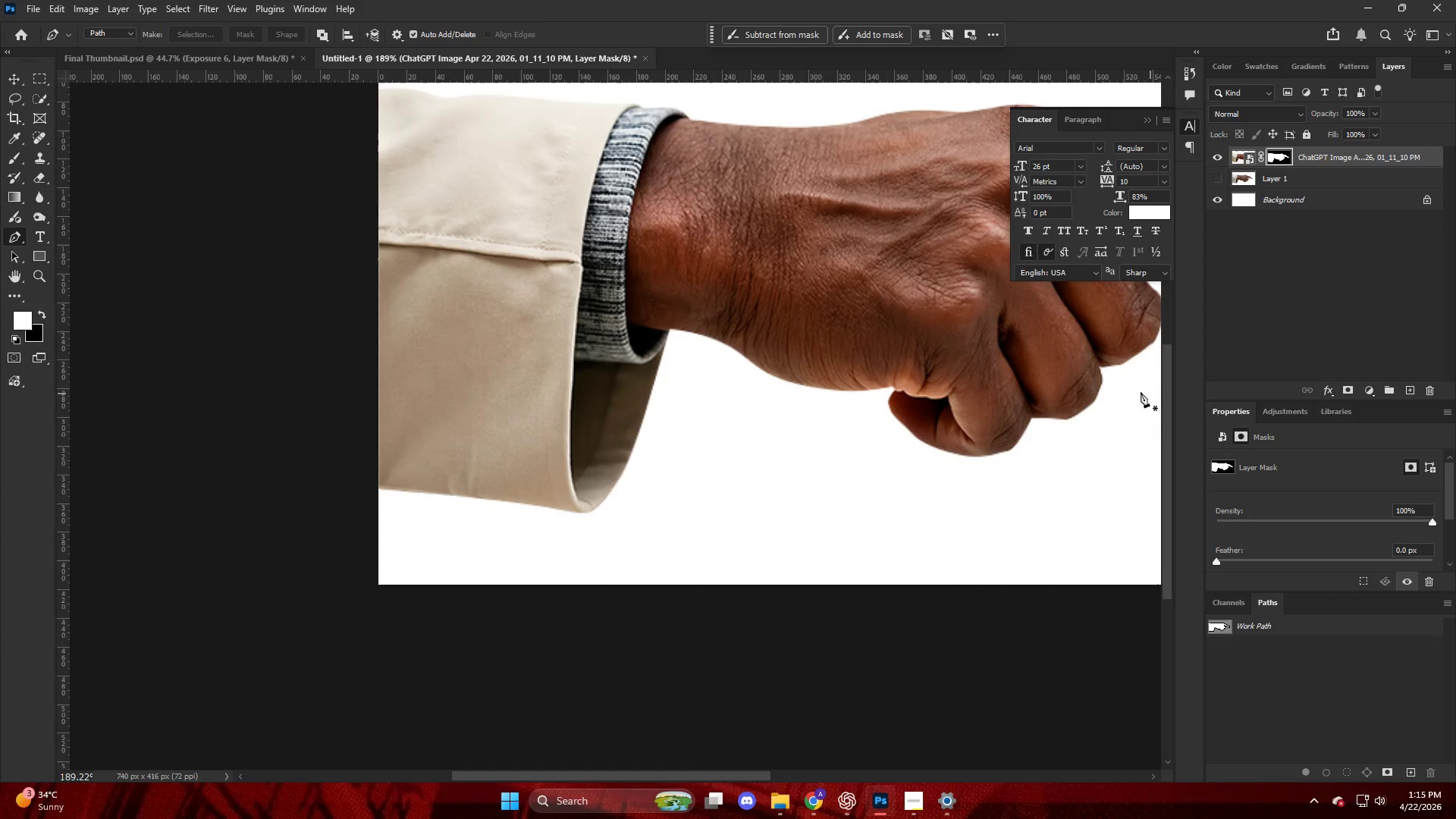 
hold_key(key=AltLeft, duration=0.36)
 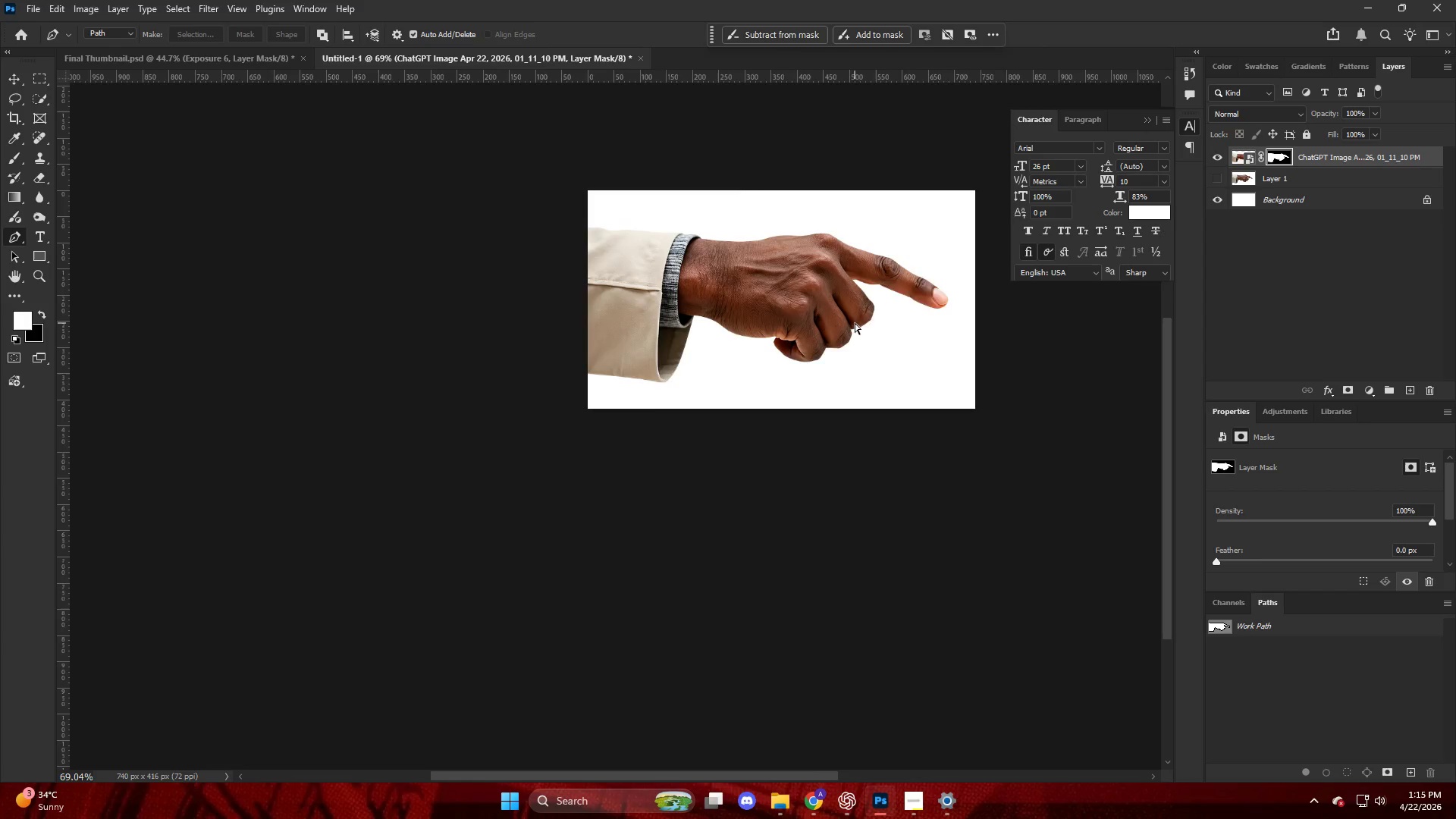 
hold_key(key=ControlLeft, duration=0.34)
 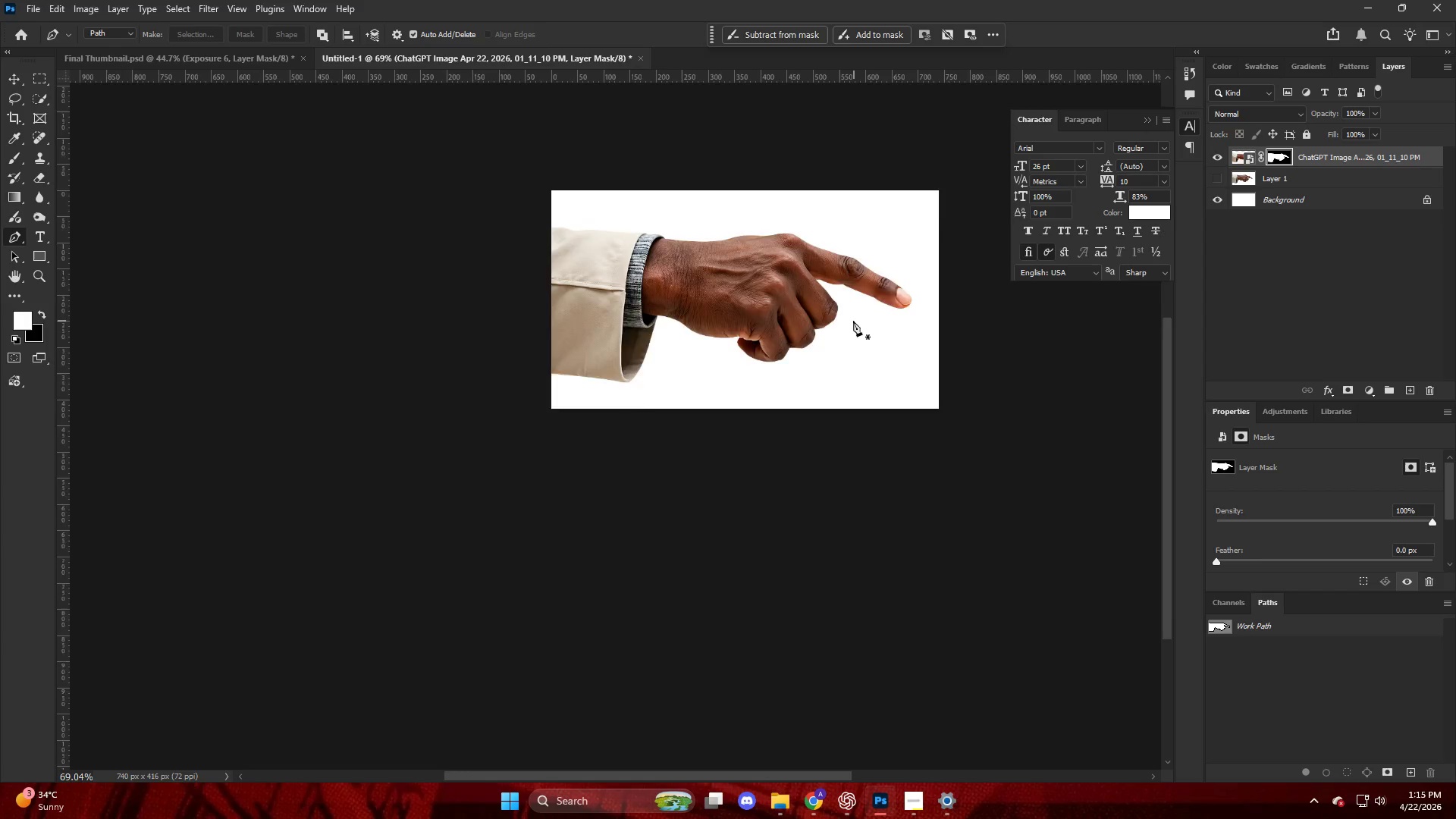 
key(Alt+AltLeft)
 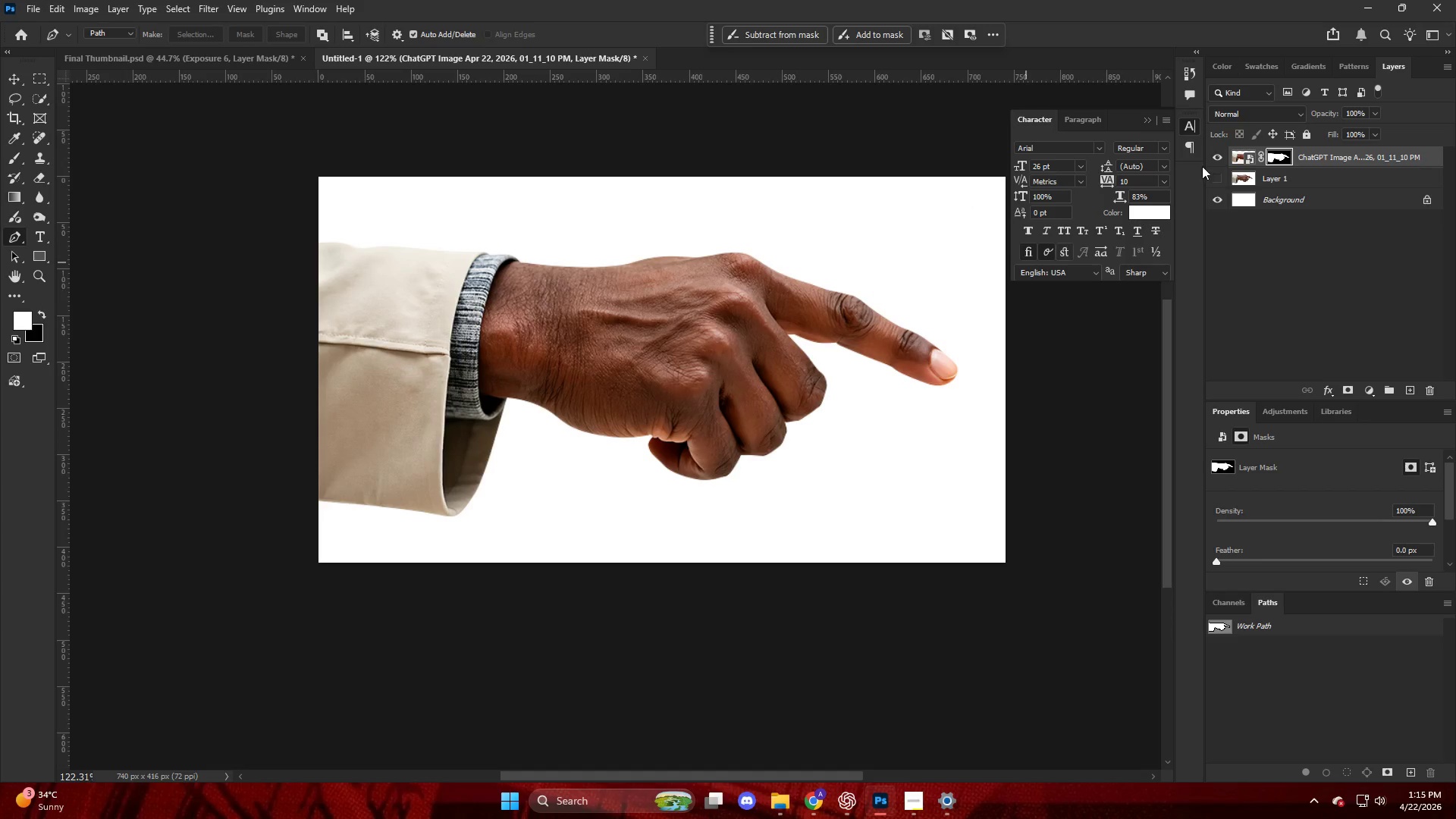 
scroll: coordinate [853, 321], scroll_direction: down, amount: 17.0
 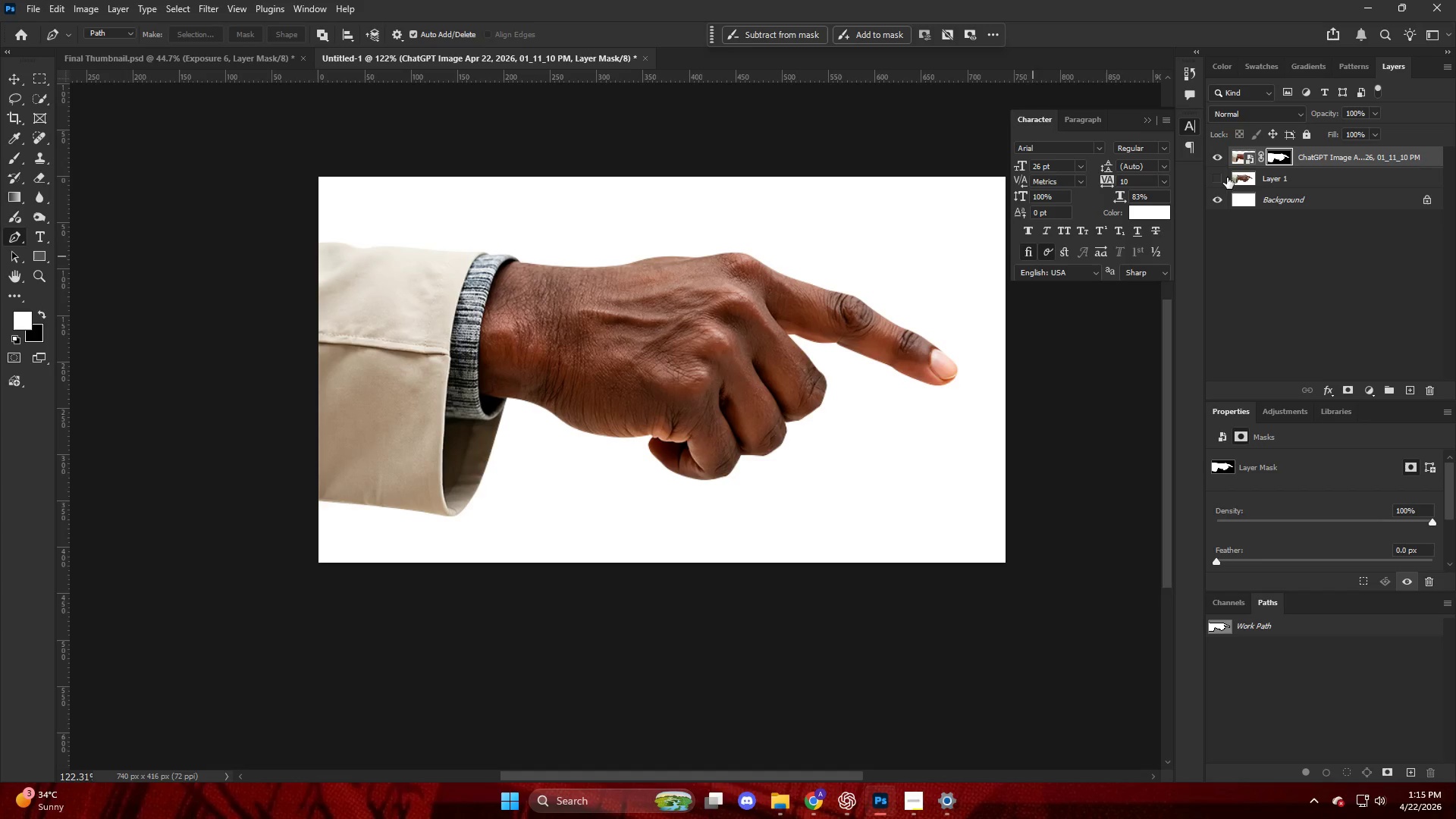 
left_click_drag(start_coordinate=[1335, 153], to_coordinate=[620, 388])
 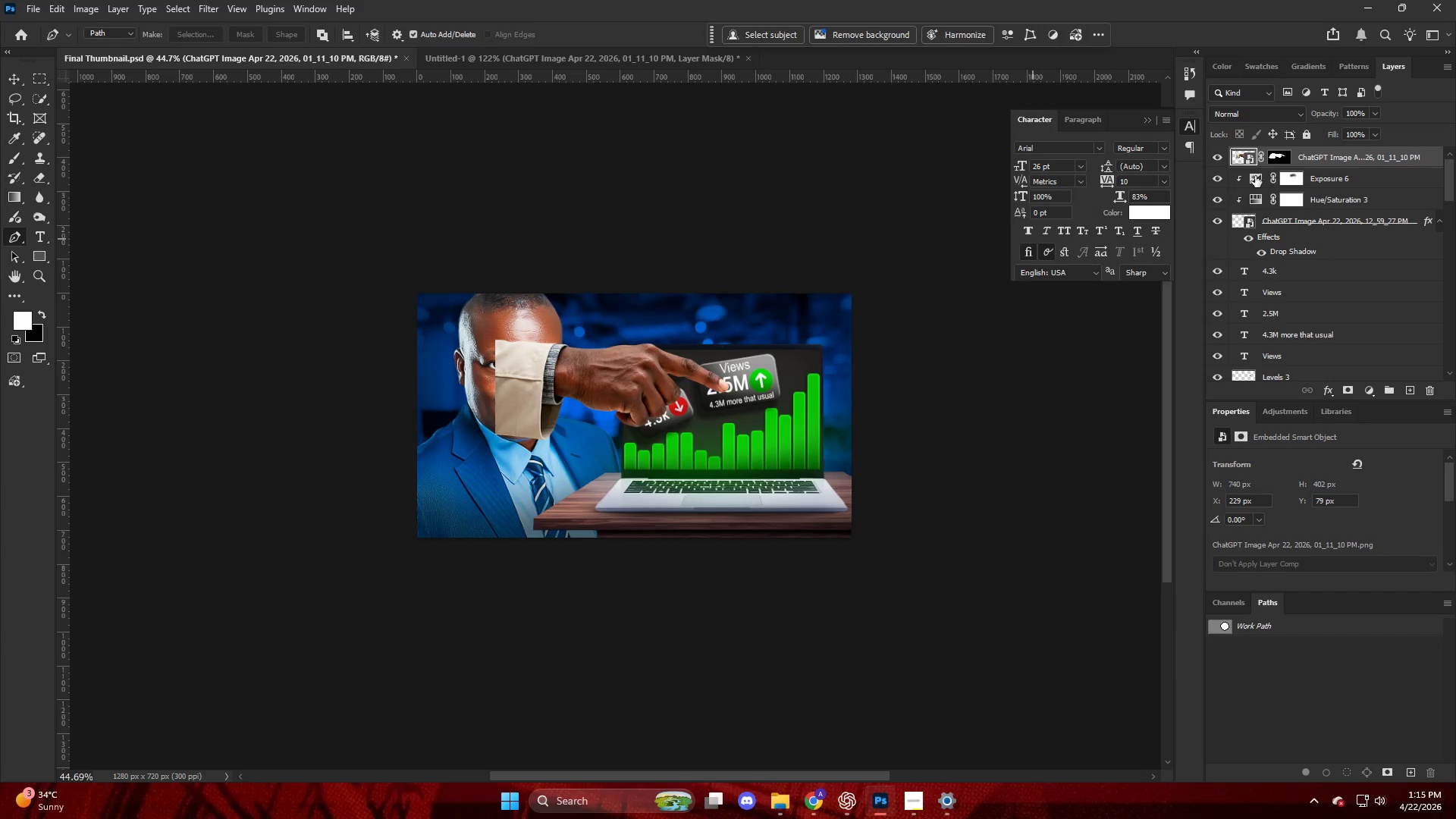 
key(Alt+AltLeft)
 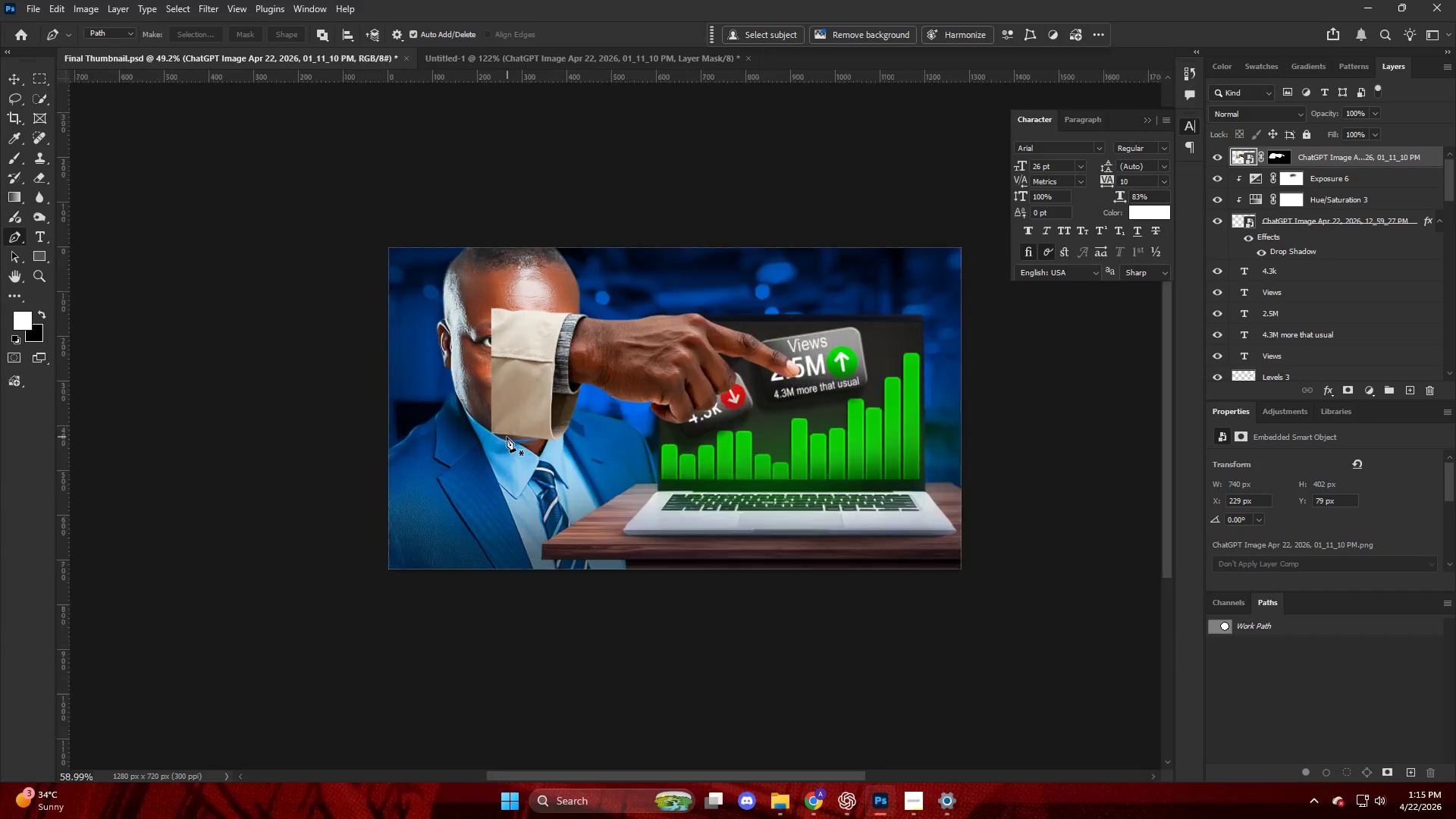 
key(V)
 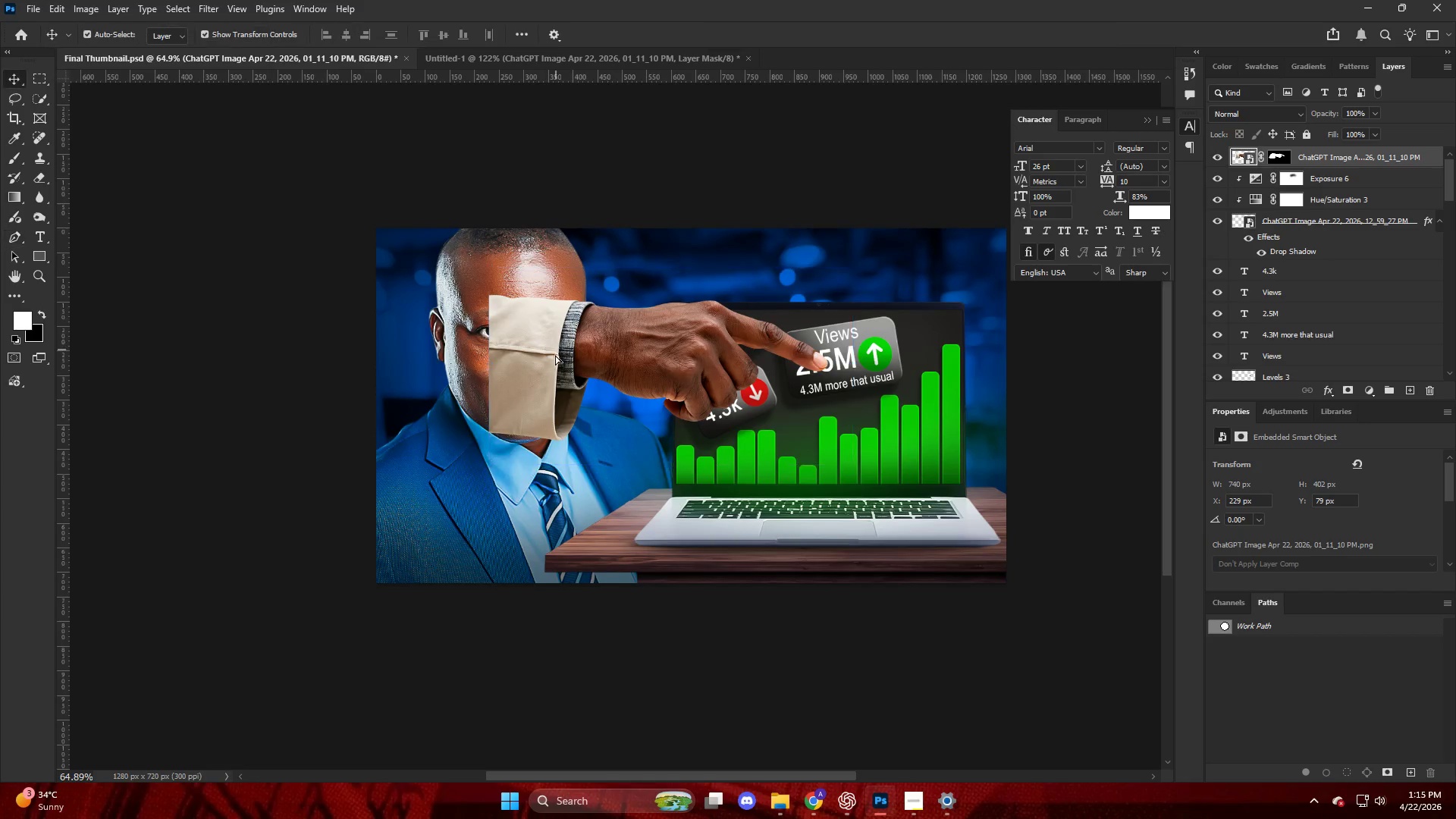 
left_click_drag(start_coordinate=[556, 344], to_coordinate=[517, 555])
 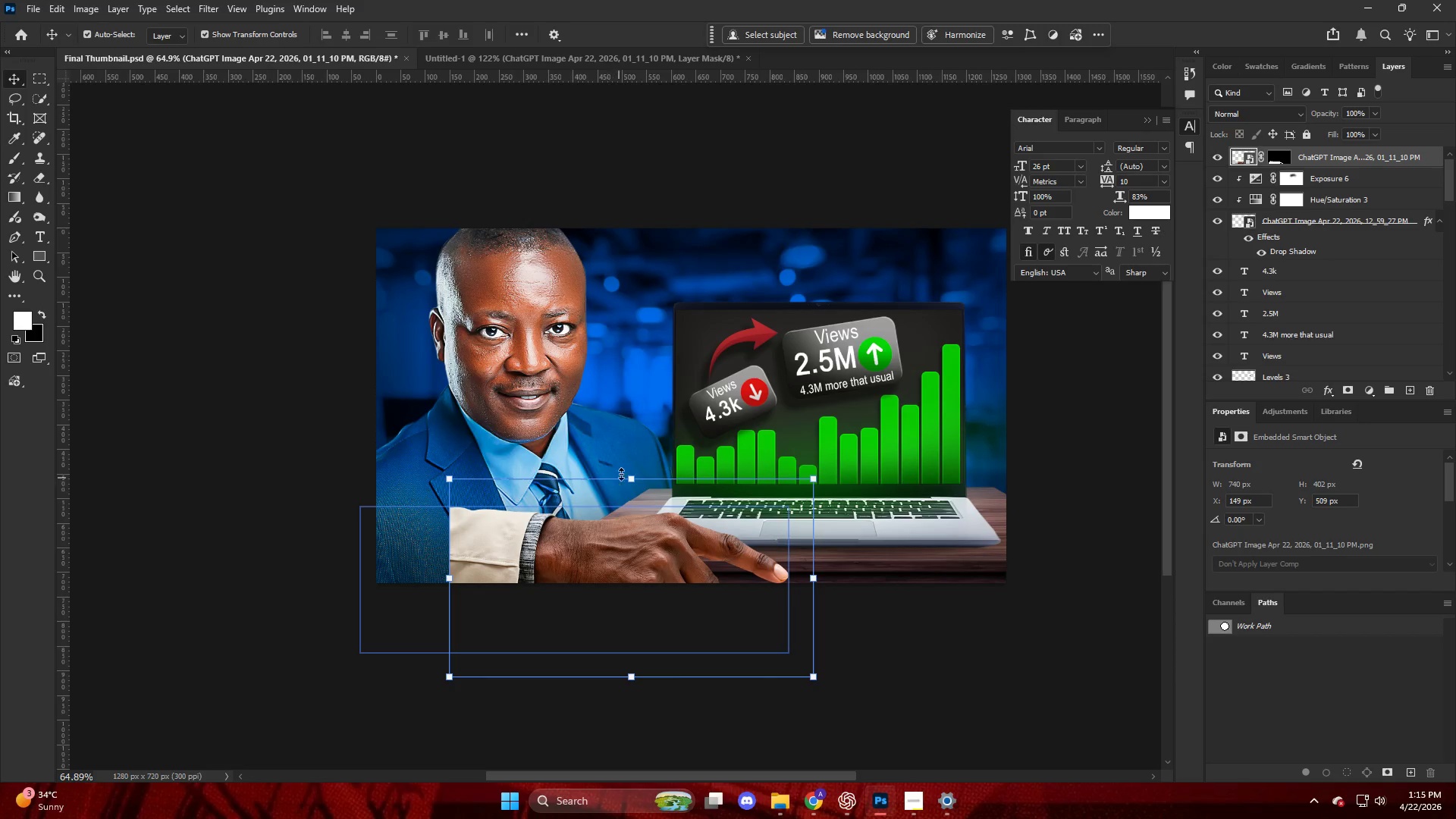 
scroll: coordinate [507, 436], scroll_direction: up, amount: 4.0
 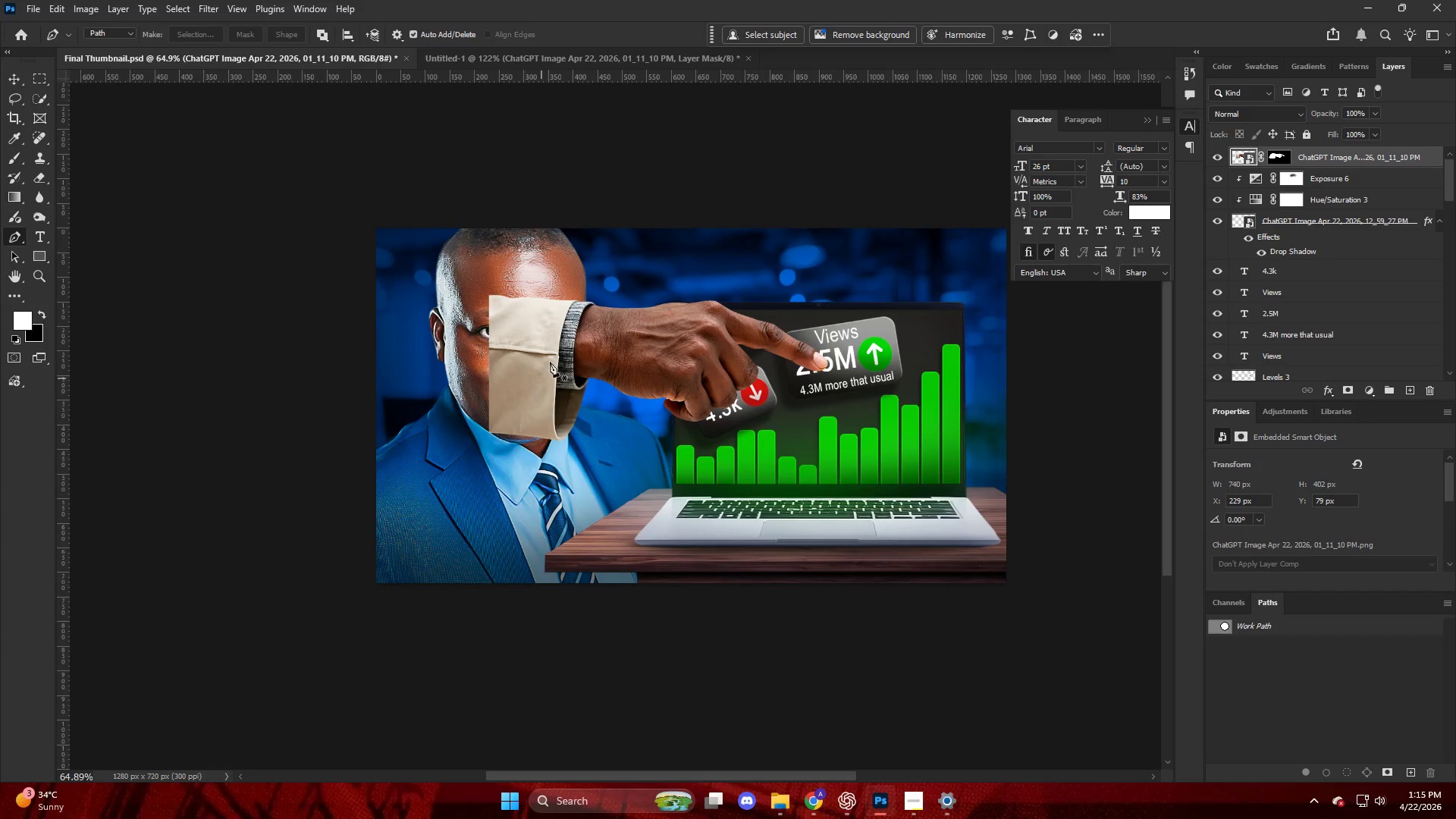 
left_click_drag(start_coordinate=[629, 460], to_coordinate=[616, 446])
 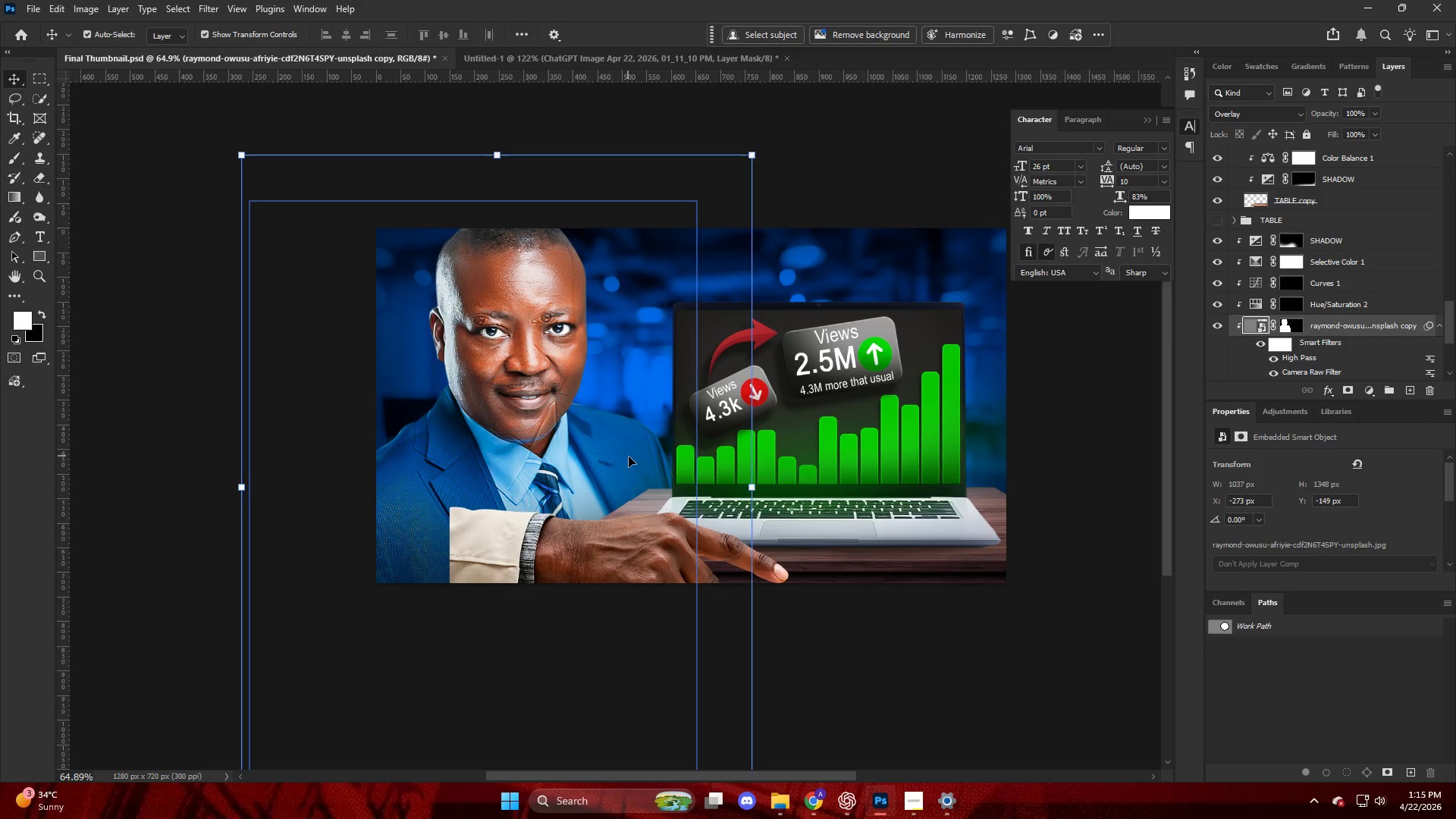 
key(Control+ControlLeft)
 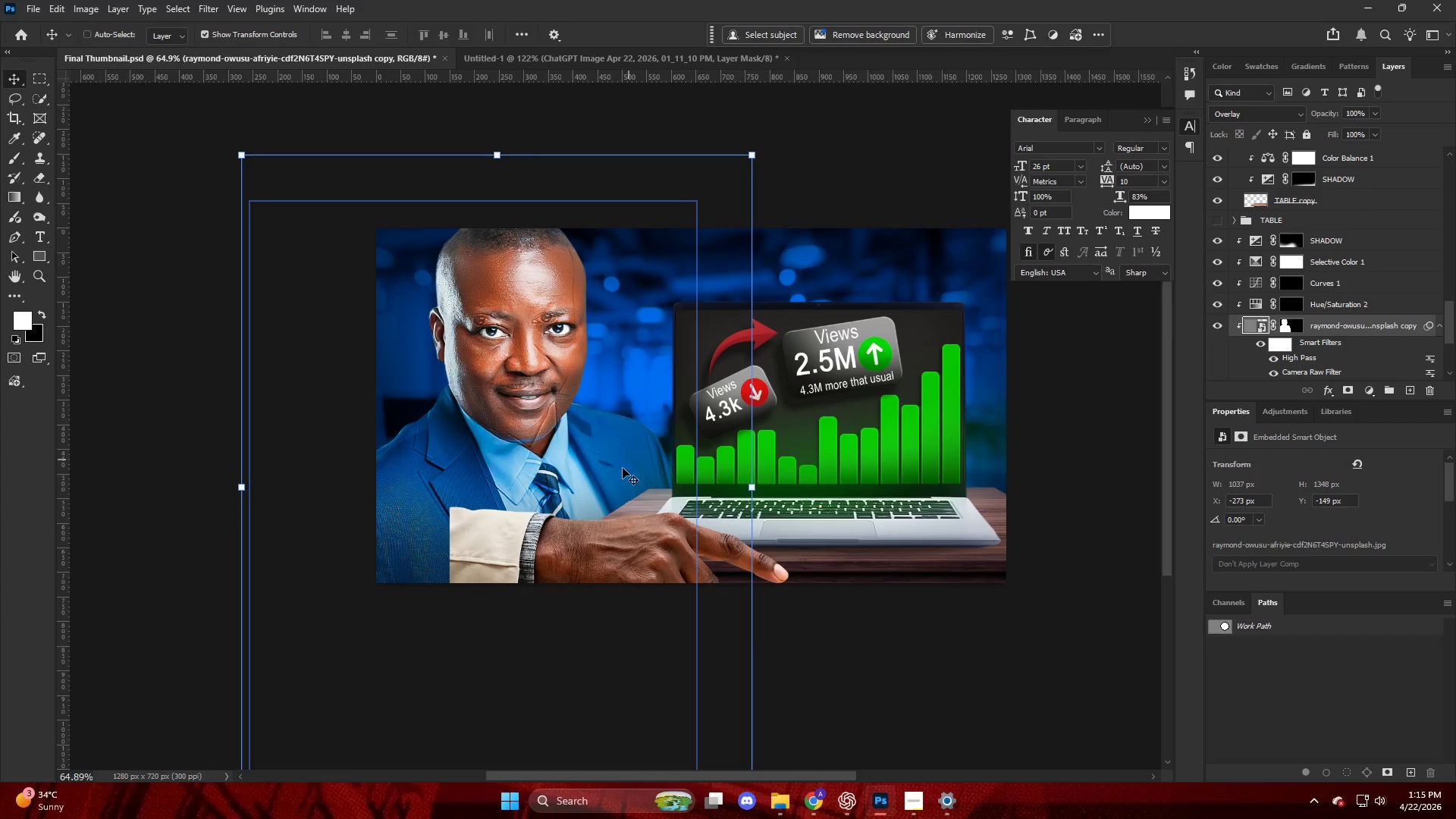 
key(Control+Z)
 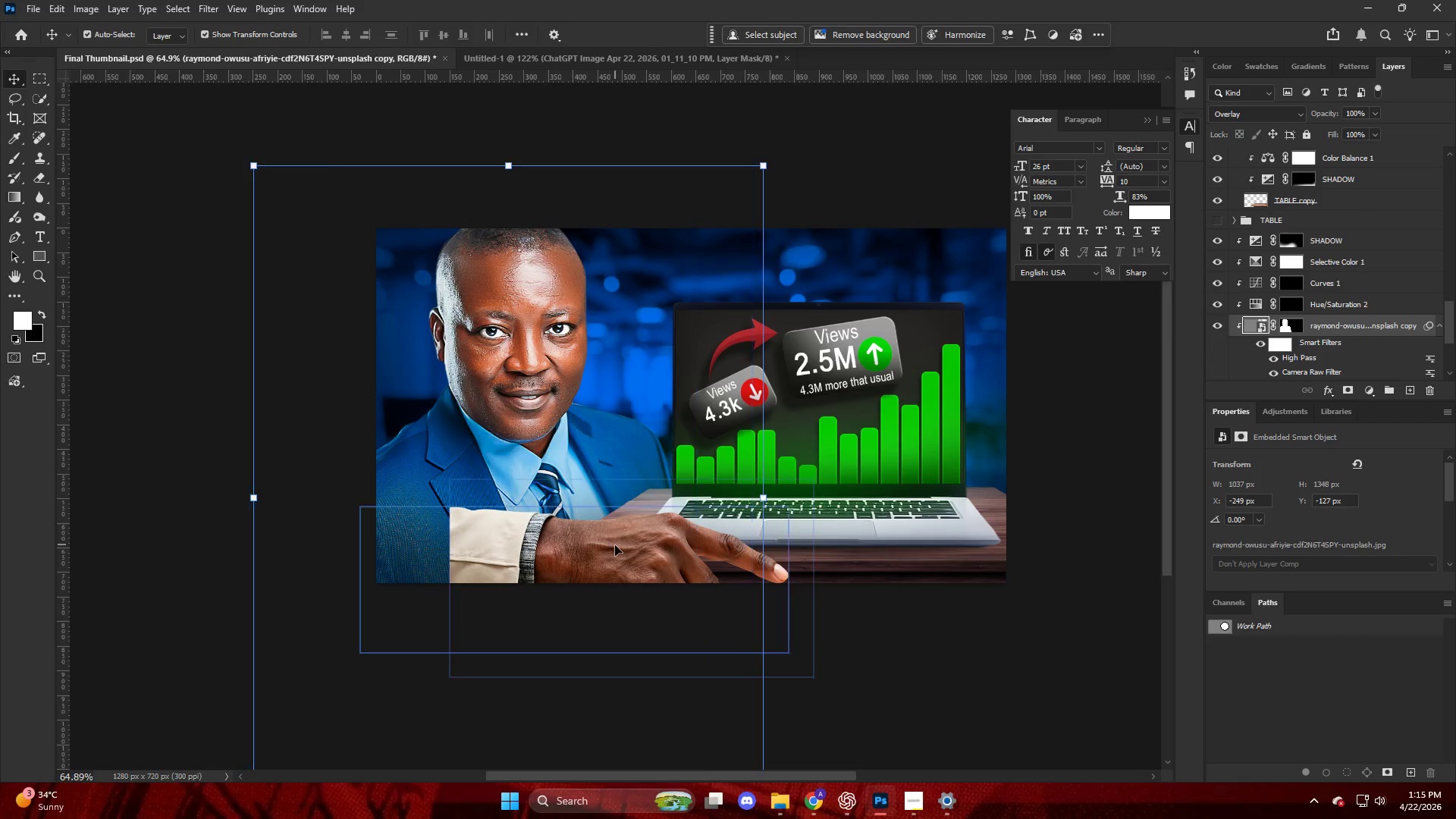 
left_click([615, 545])
 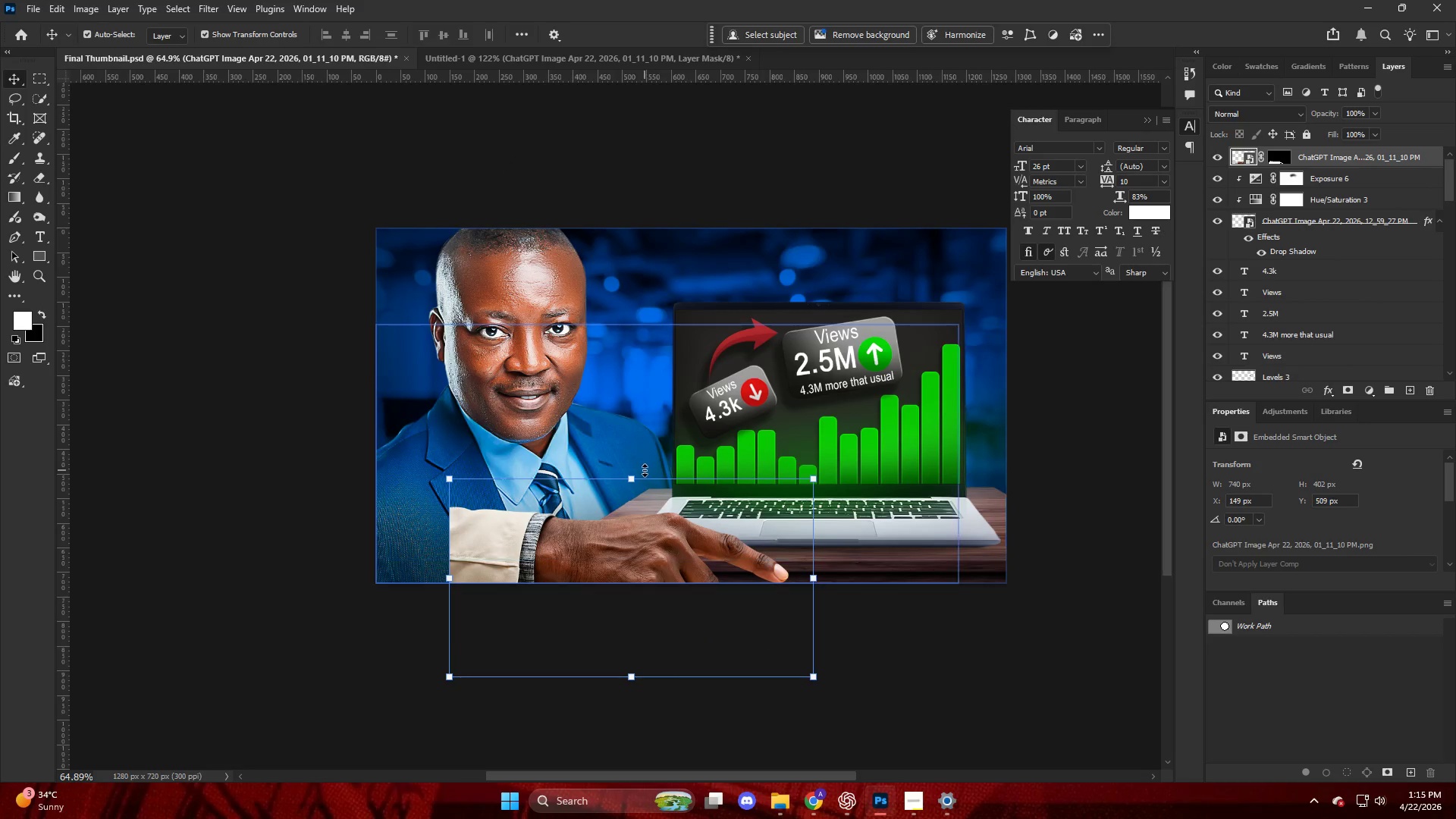 
left_click_drag(start_coordinate=[635, 466], to_coordinate=[548, 456])
 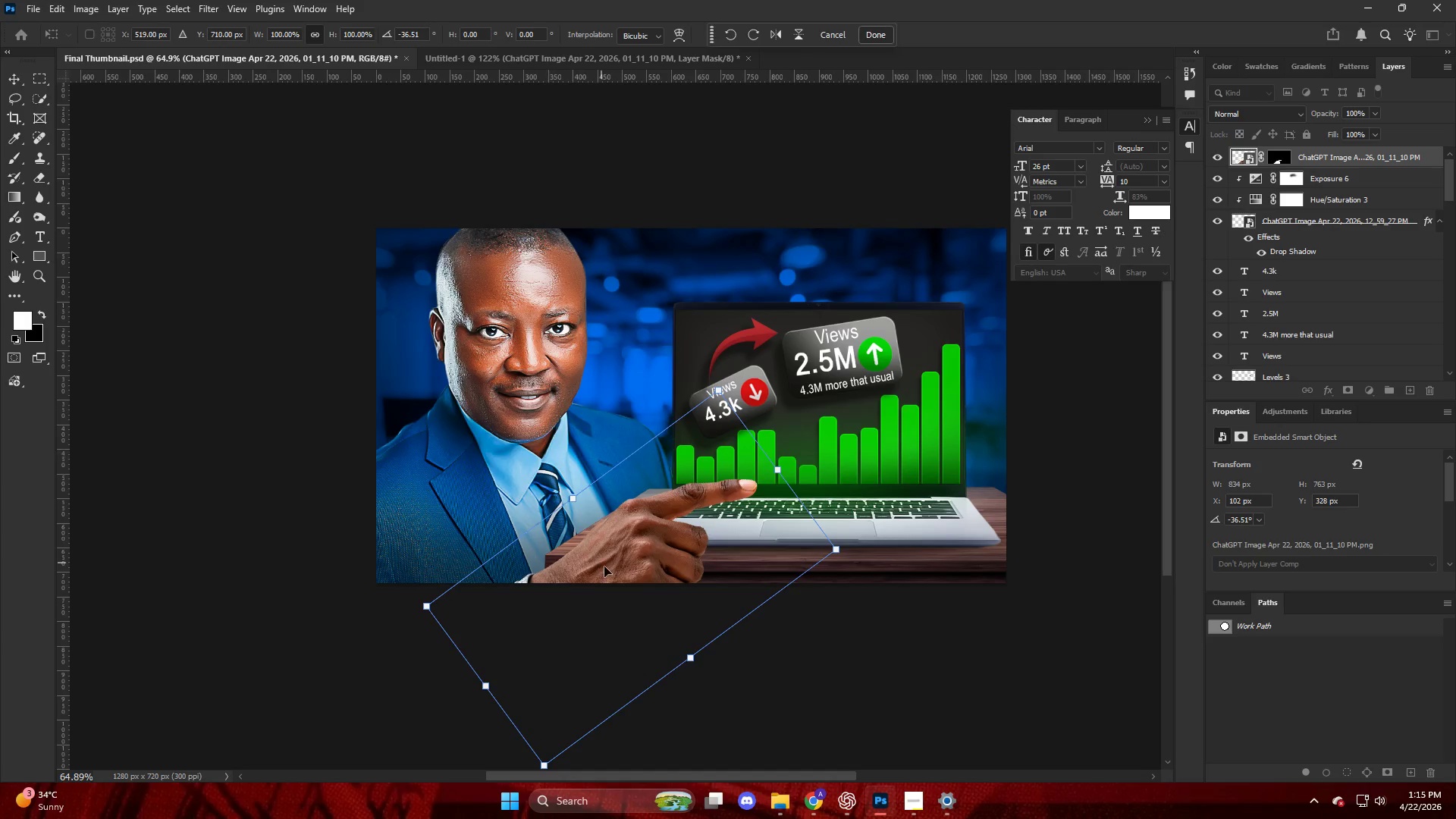 
left_click_drag(start_coordinate=[605, 569], to_coordinate=[561, 557])
 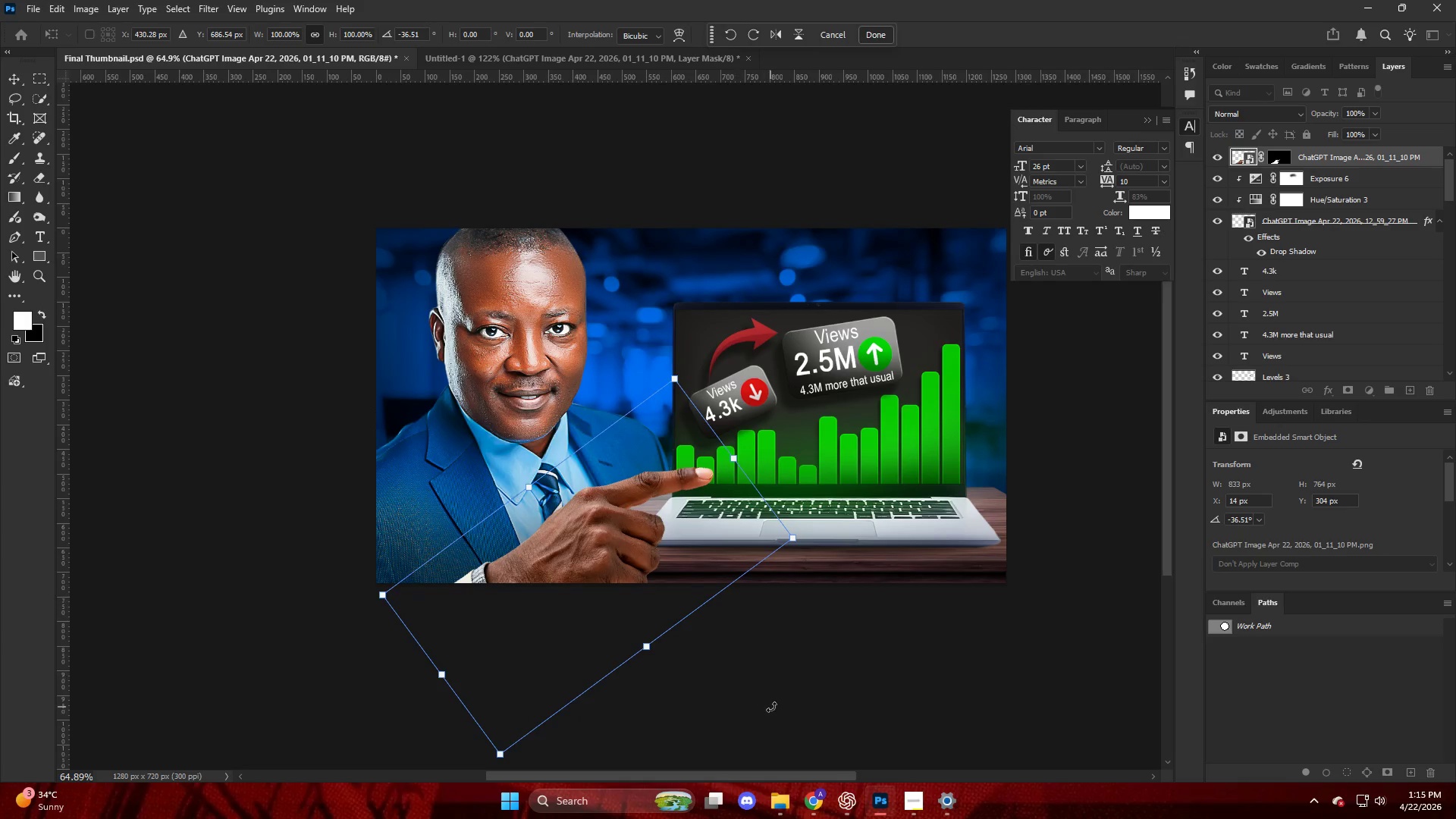 
left_click([770, 707])
 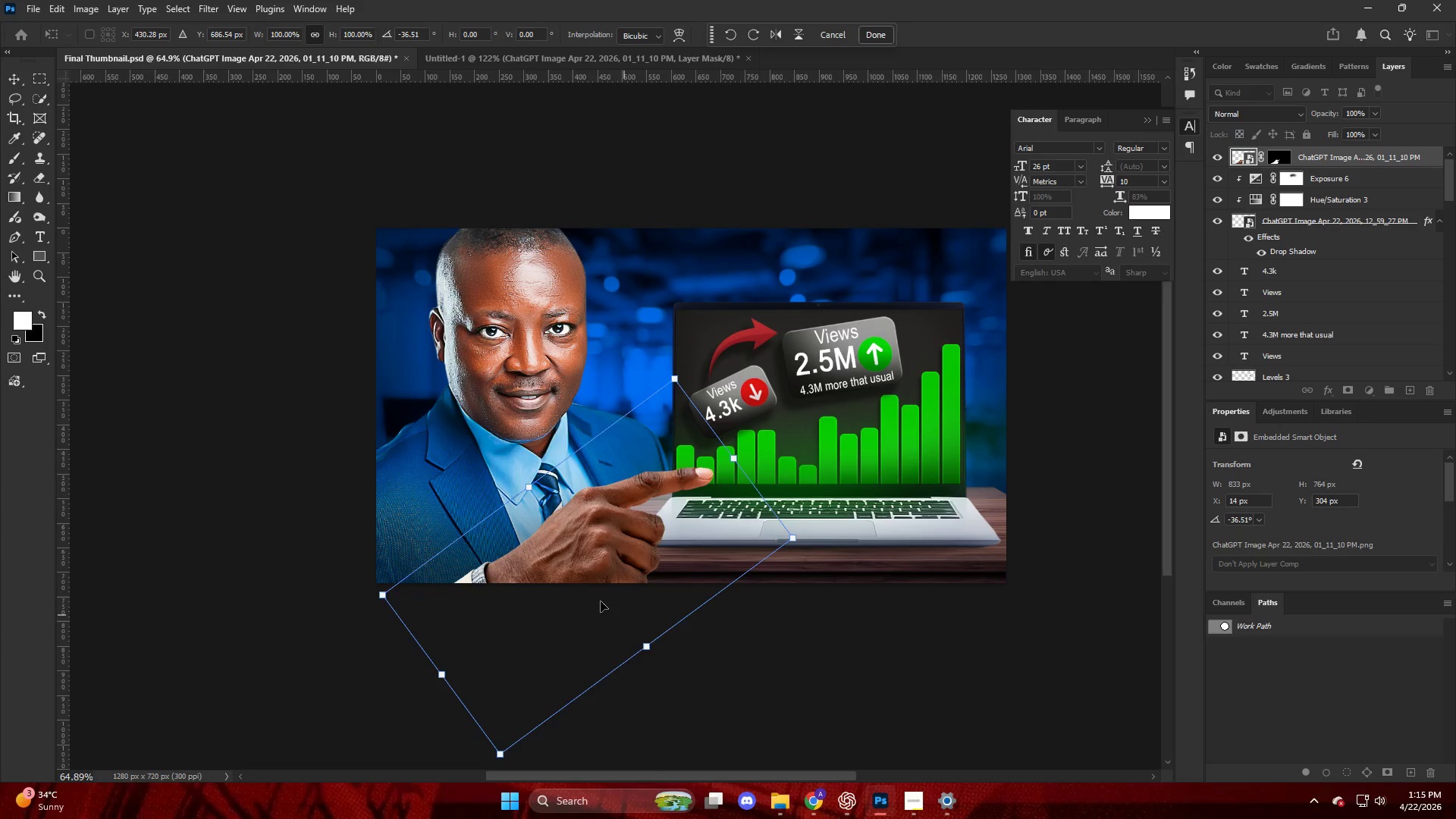 
left_click_drag(start_coordinate=[576, 576], to_coordinate=[576, 557])
 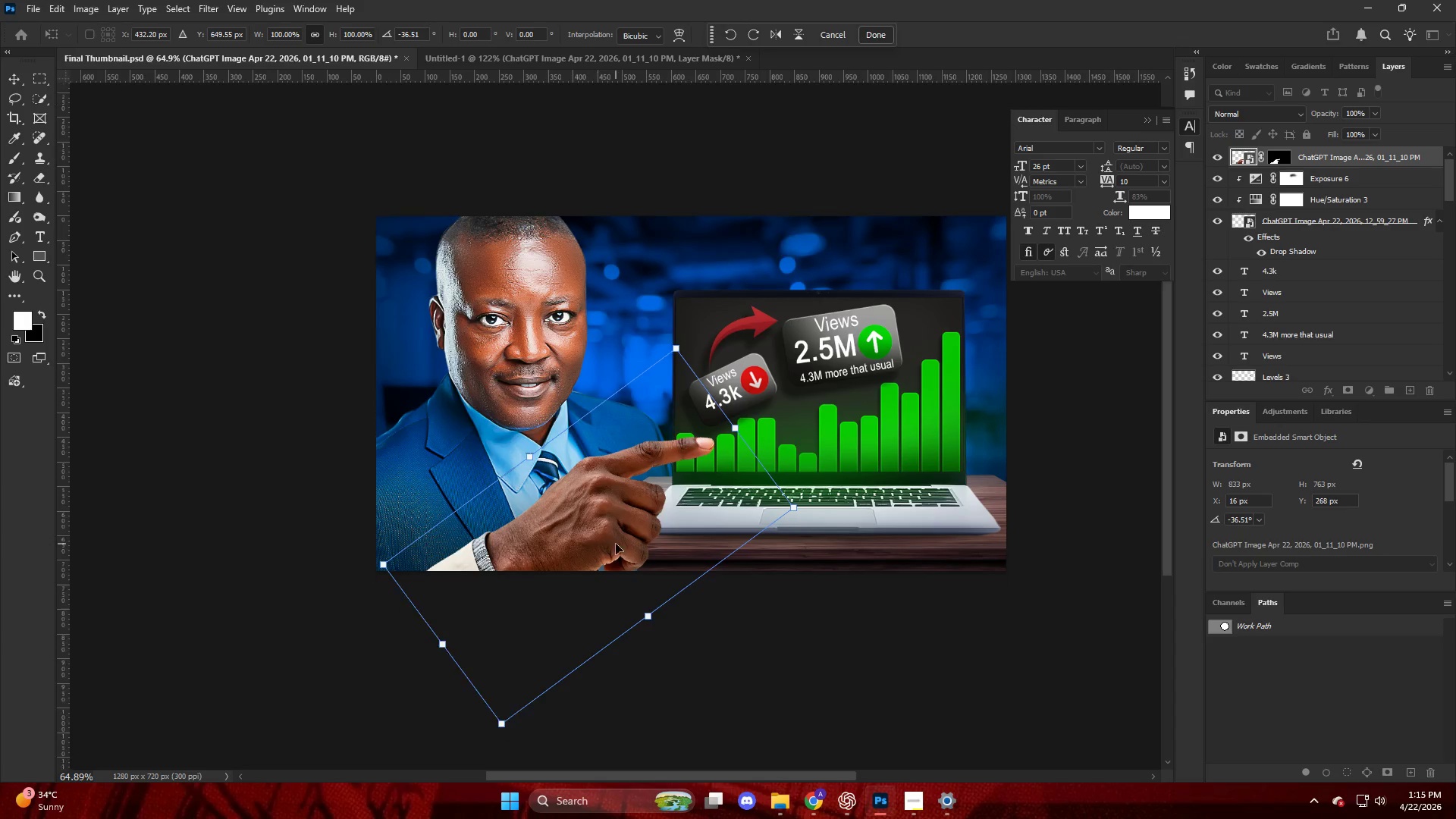 
key(Alt+AltLeft)
 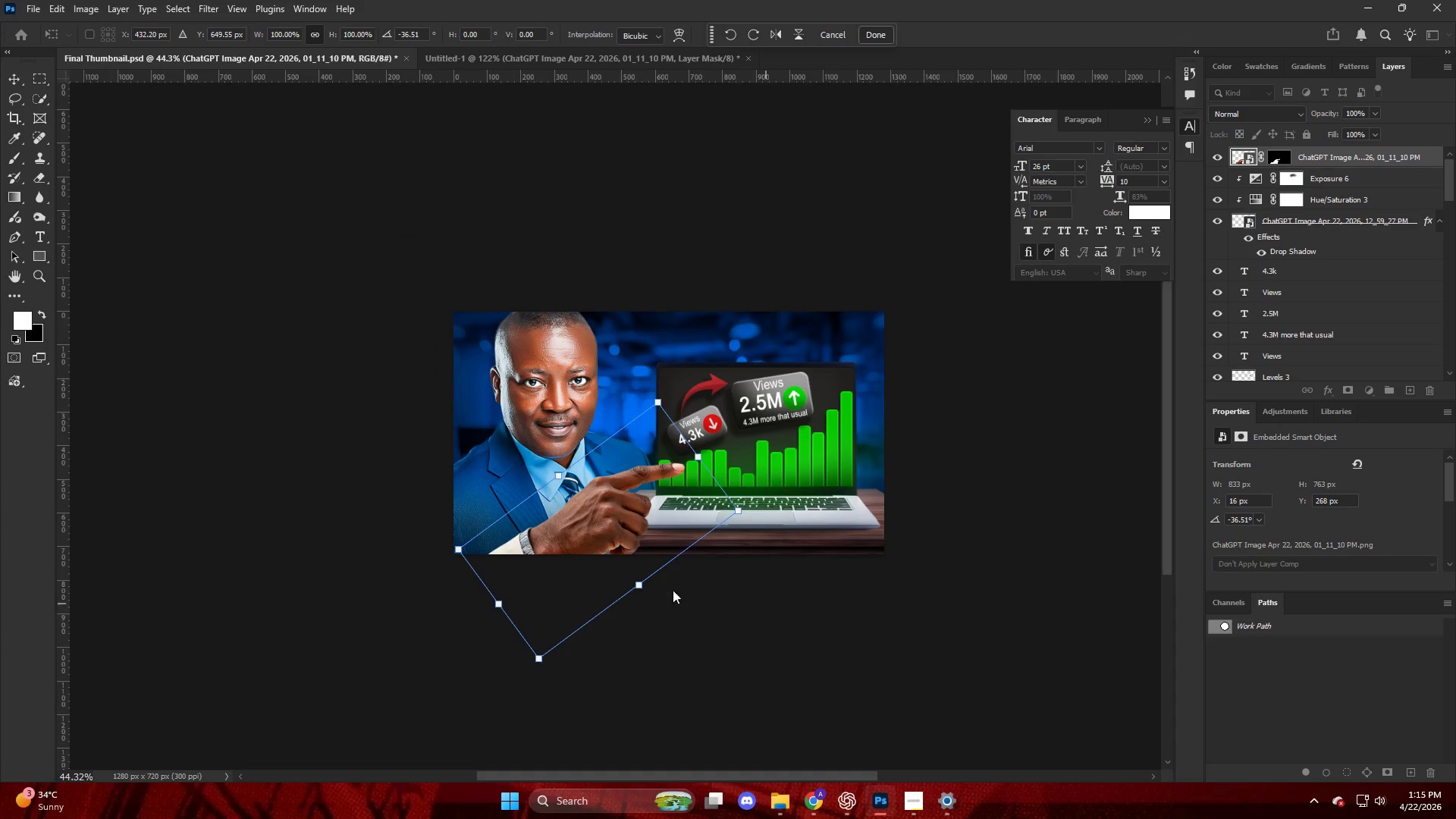 
scroll: coordinate [623, 544], scroll_direction: down, amount: 6.0
 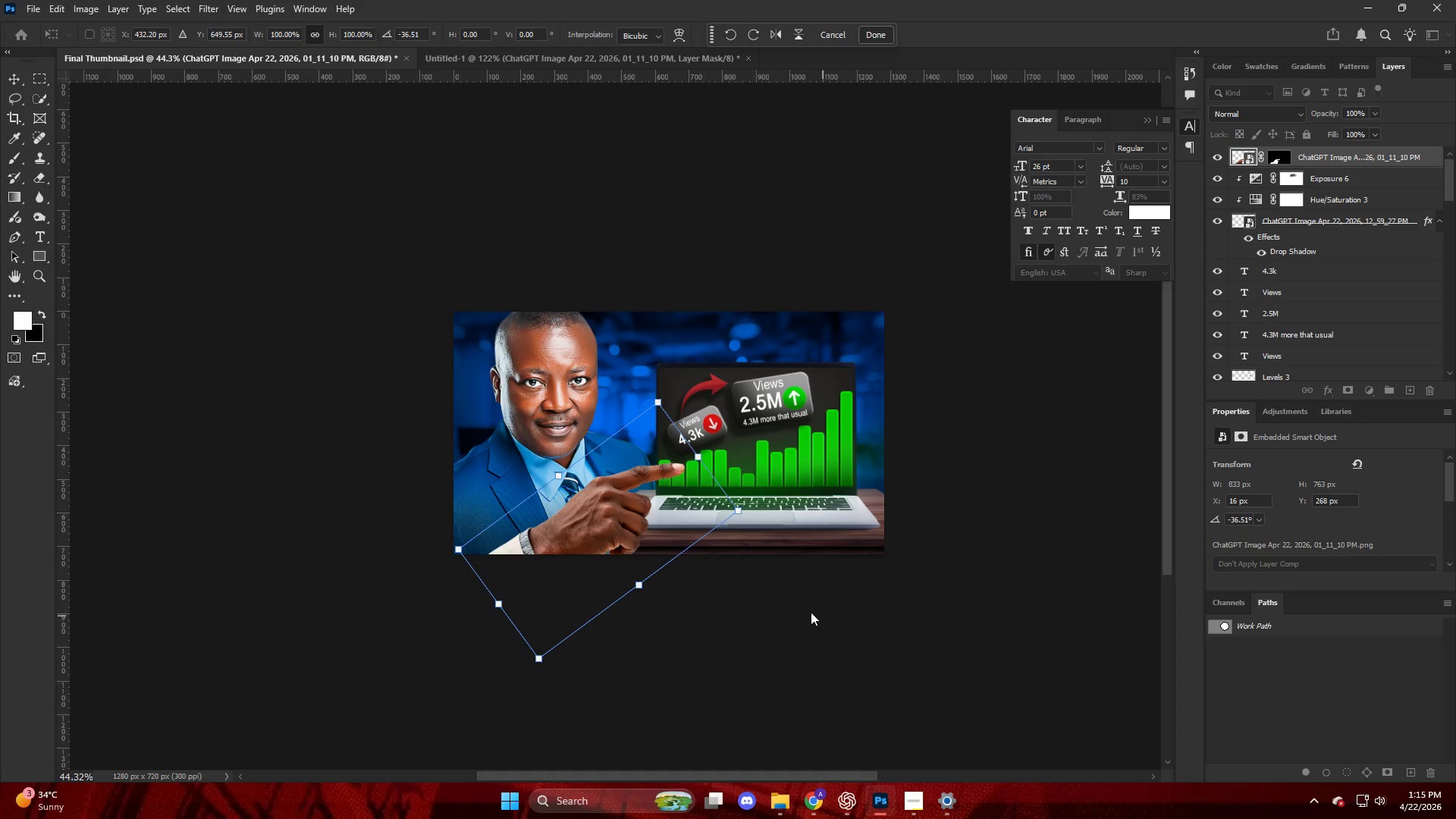 
left_click_drag(start_coordinate=[619, 563], to_coordinate=[628, 569])
 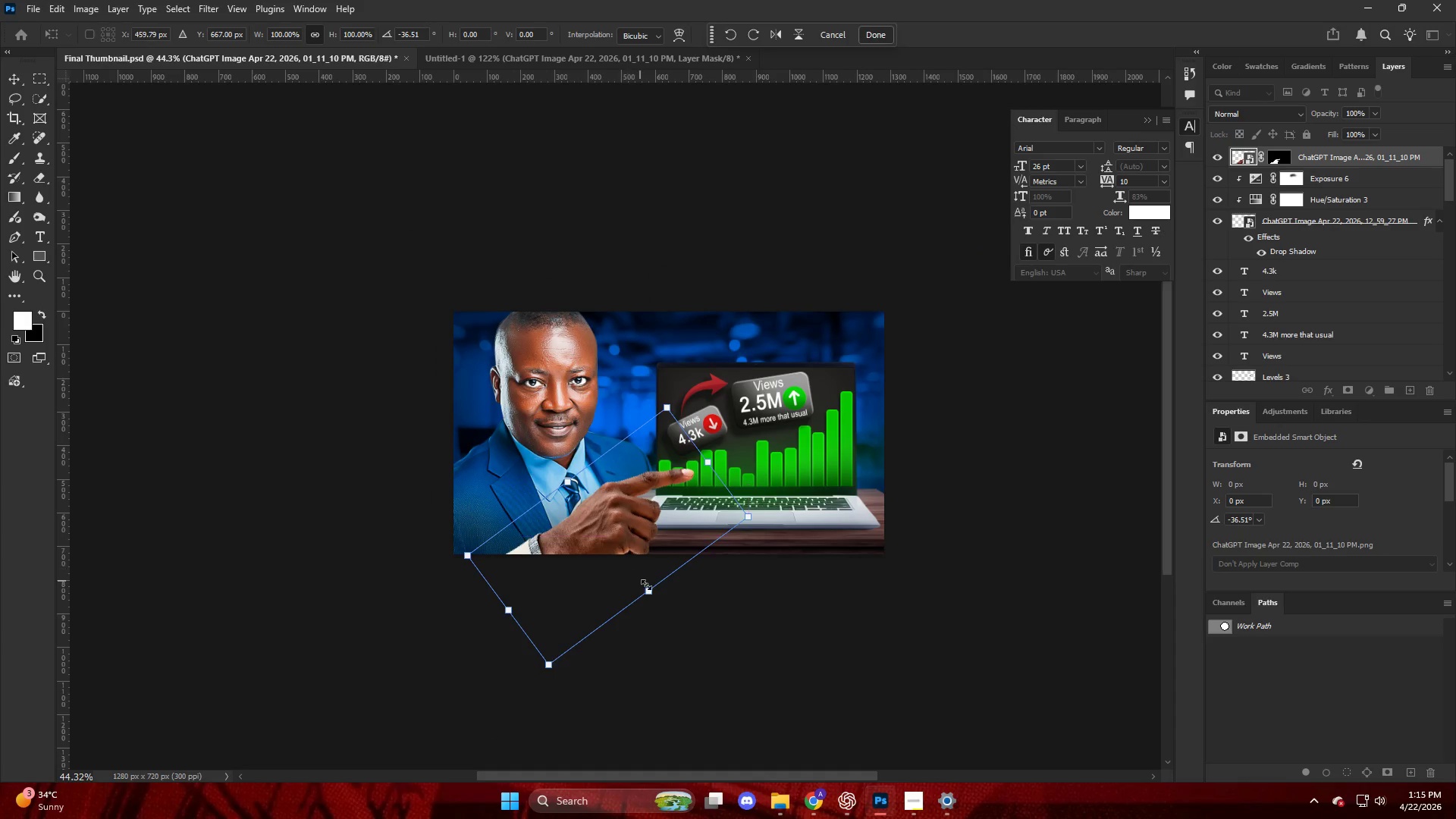 
hold_key(key=AltLeft, duration=0.77)
left_click_drag(start_coordinate=[656, 598], to_coordinate=[642, 591])
 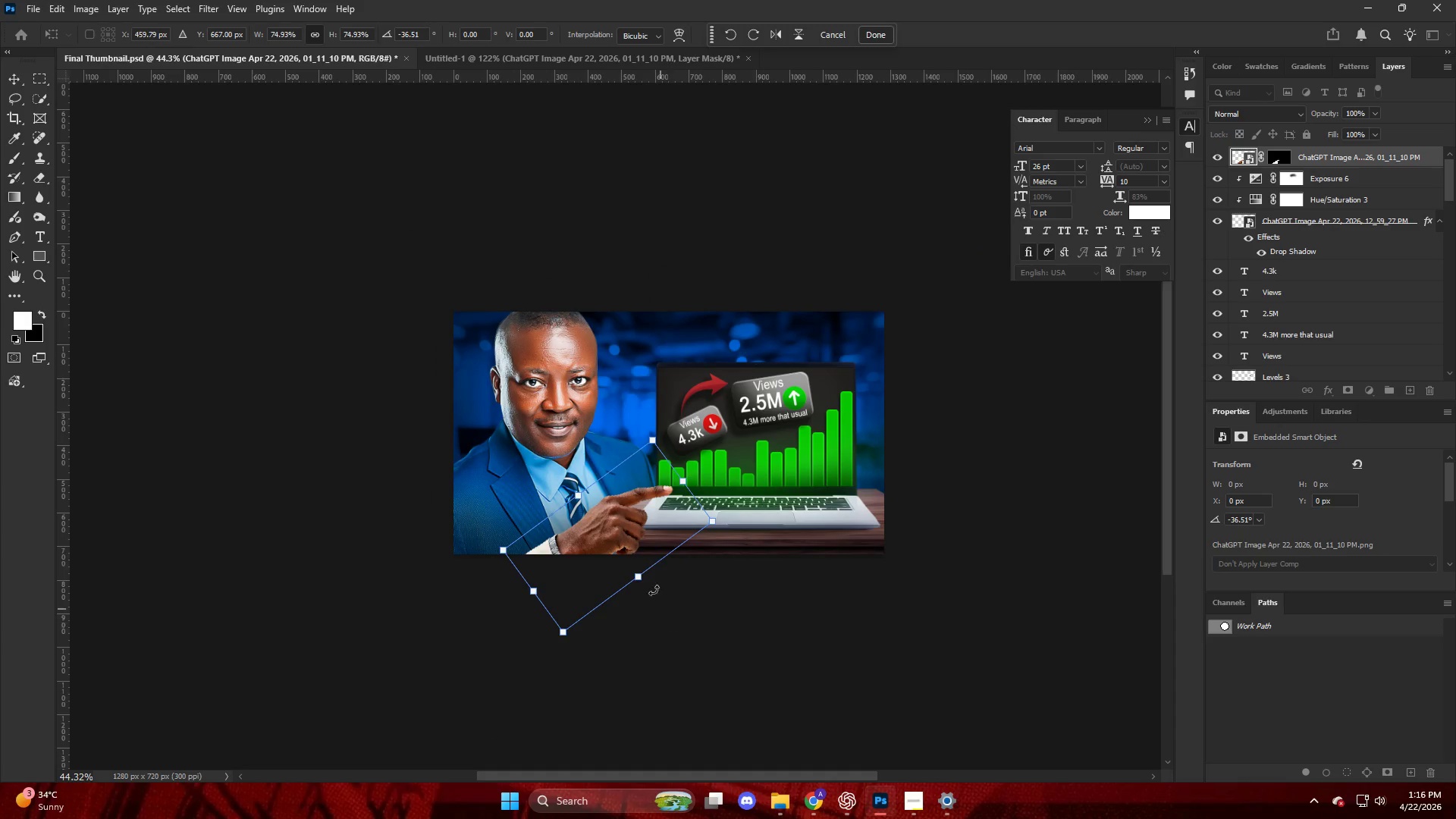 
hold_key(key=AltLeft, duration=0.52)
scroll: coordinate [596, 527], scroll_direction: up, amount: 8.0
 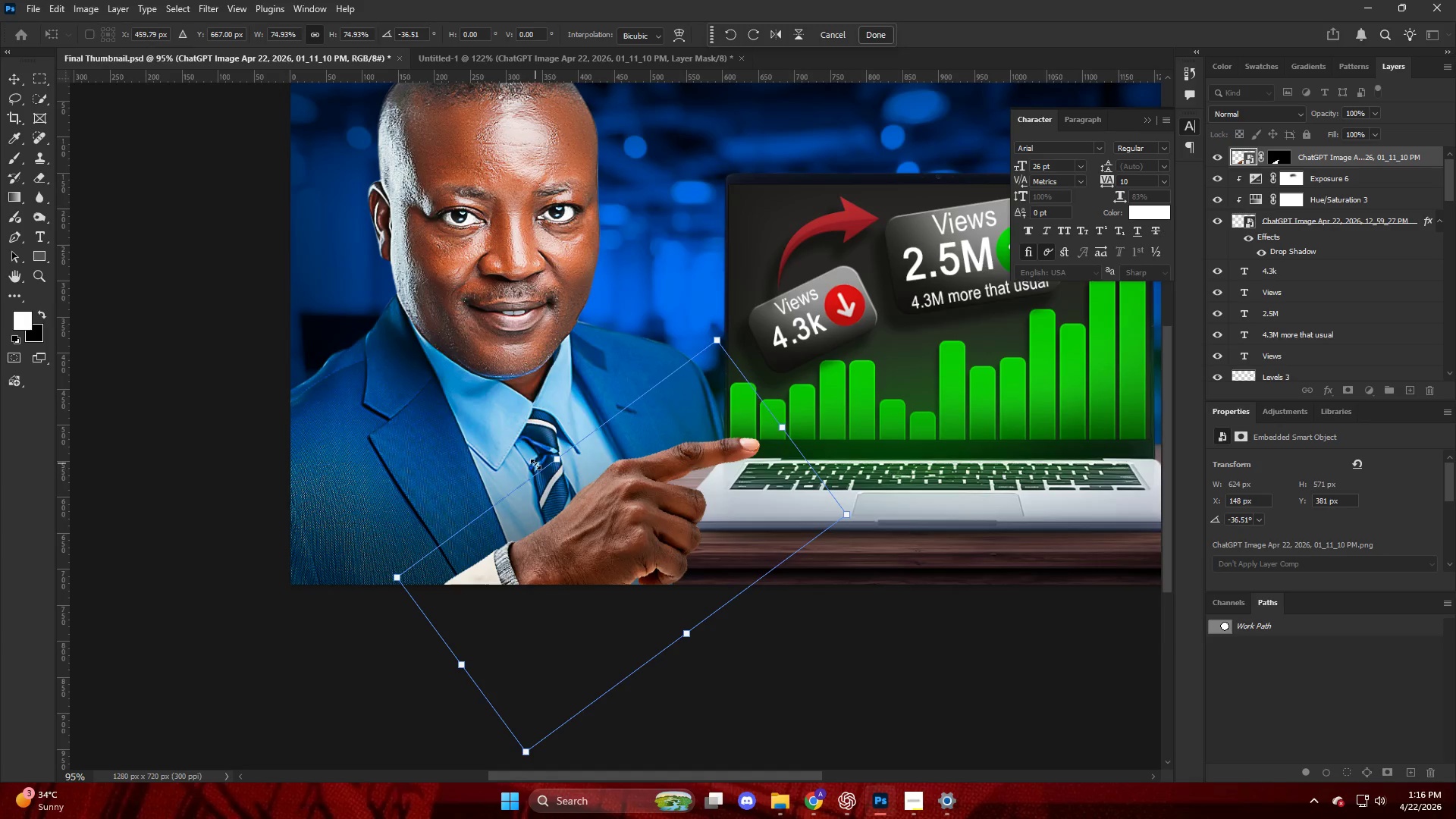 
left_click_drag(start_coordinate=[557, 466], to_coordinate=[550, 457])
 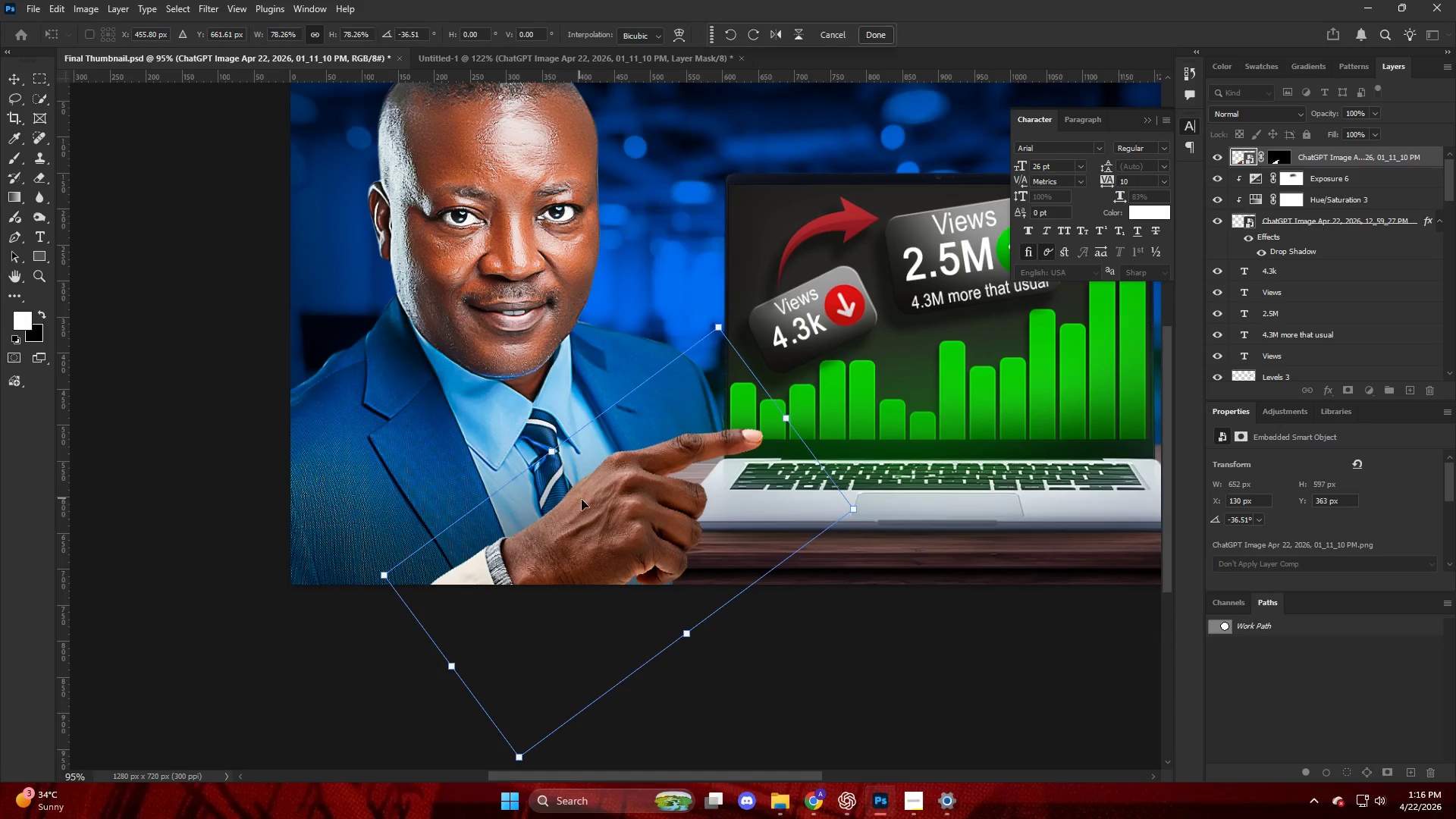 
left_click_drag(start_coordinate=[582, 500], to_coordinate=[582, 483])
 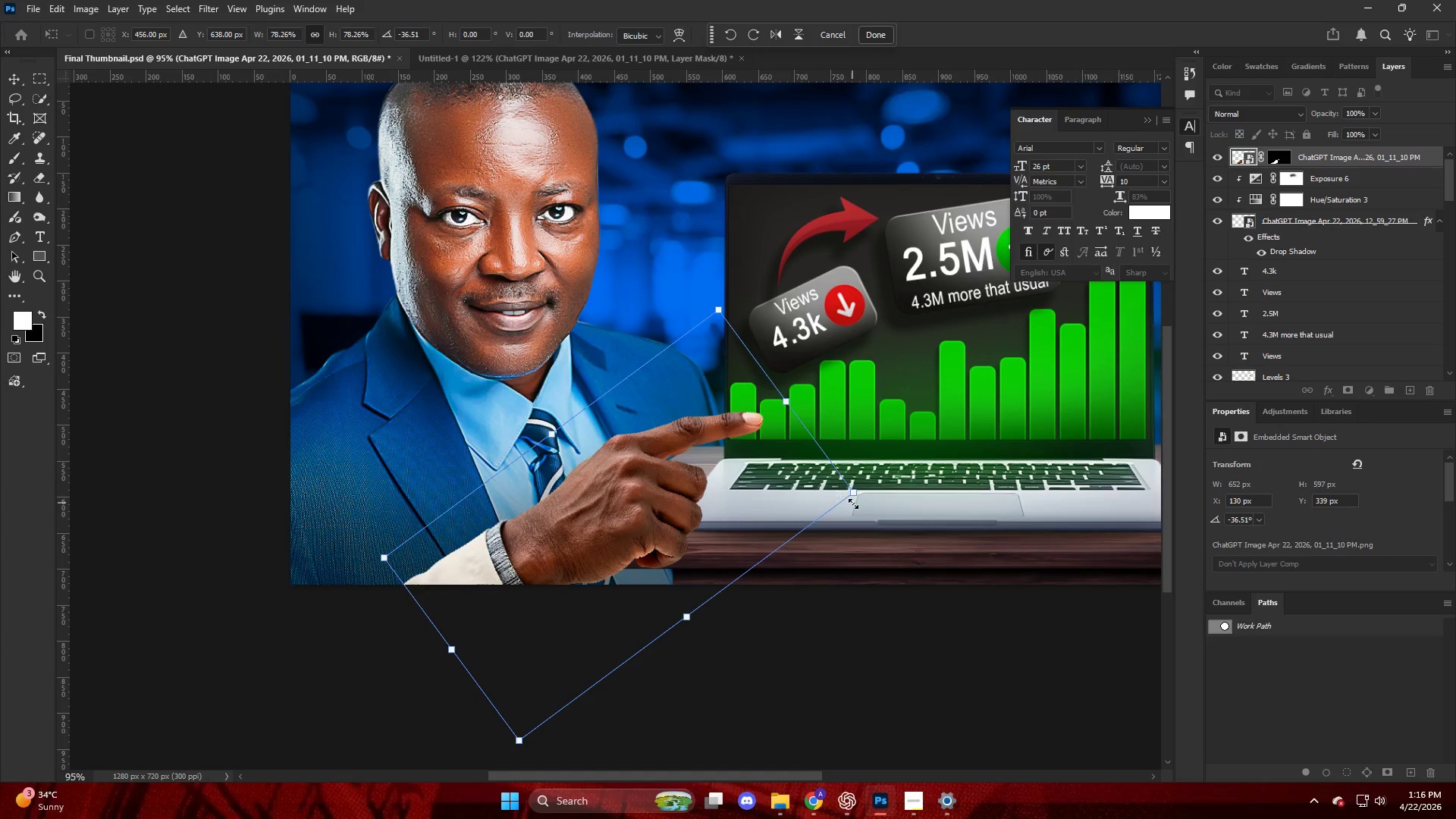 
left_click_drag(start_coordinate=[852, 493], to_coordinate=[891, 500])
 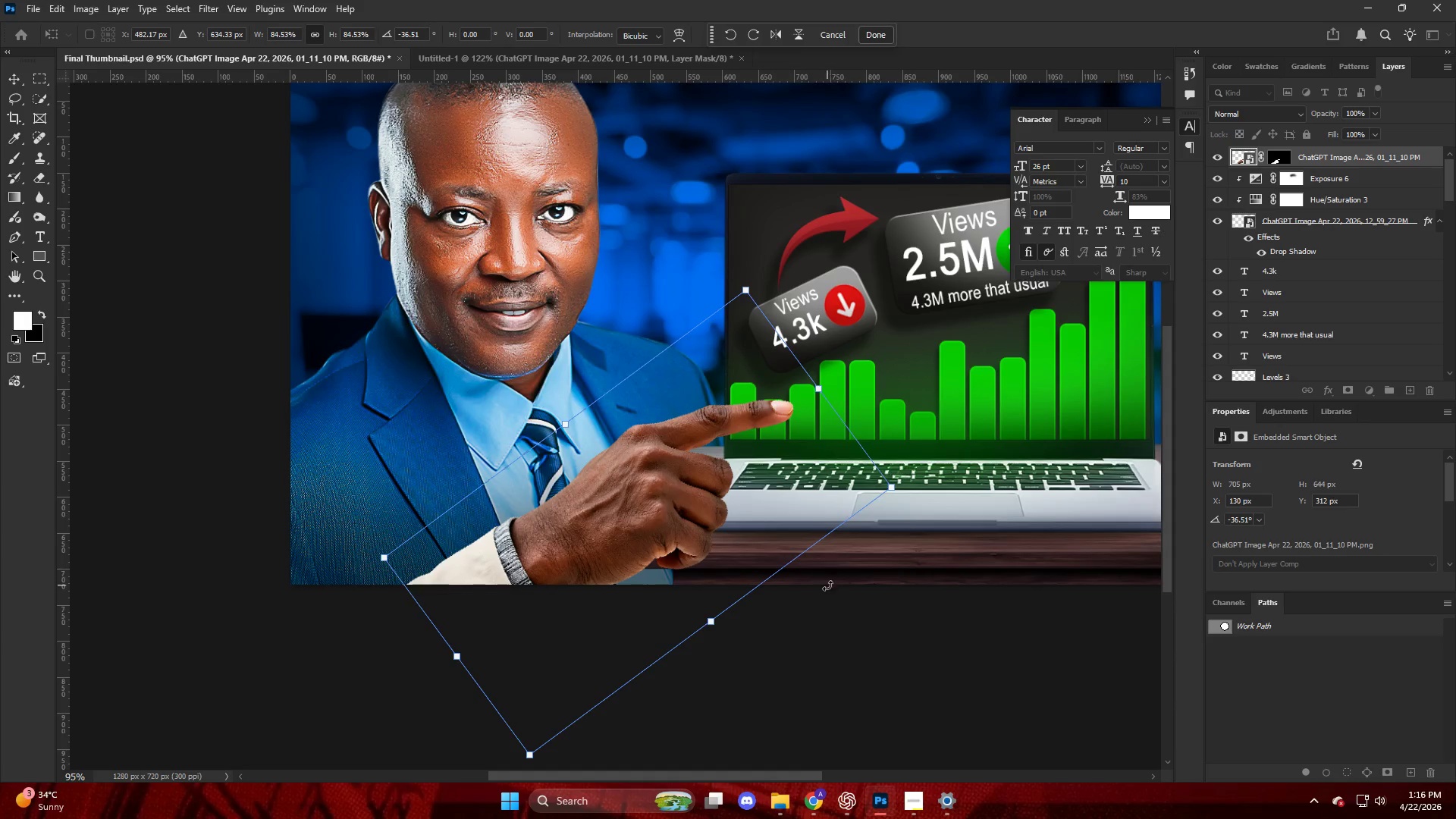 
left_click([863, 607])
 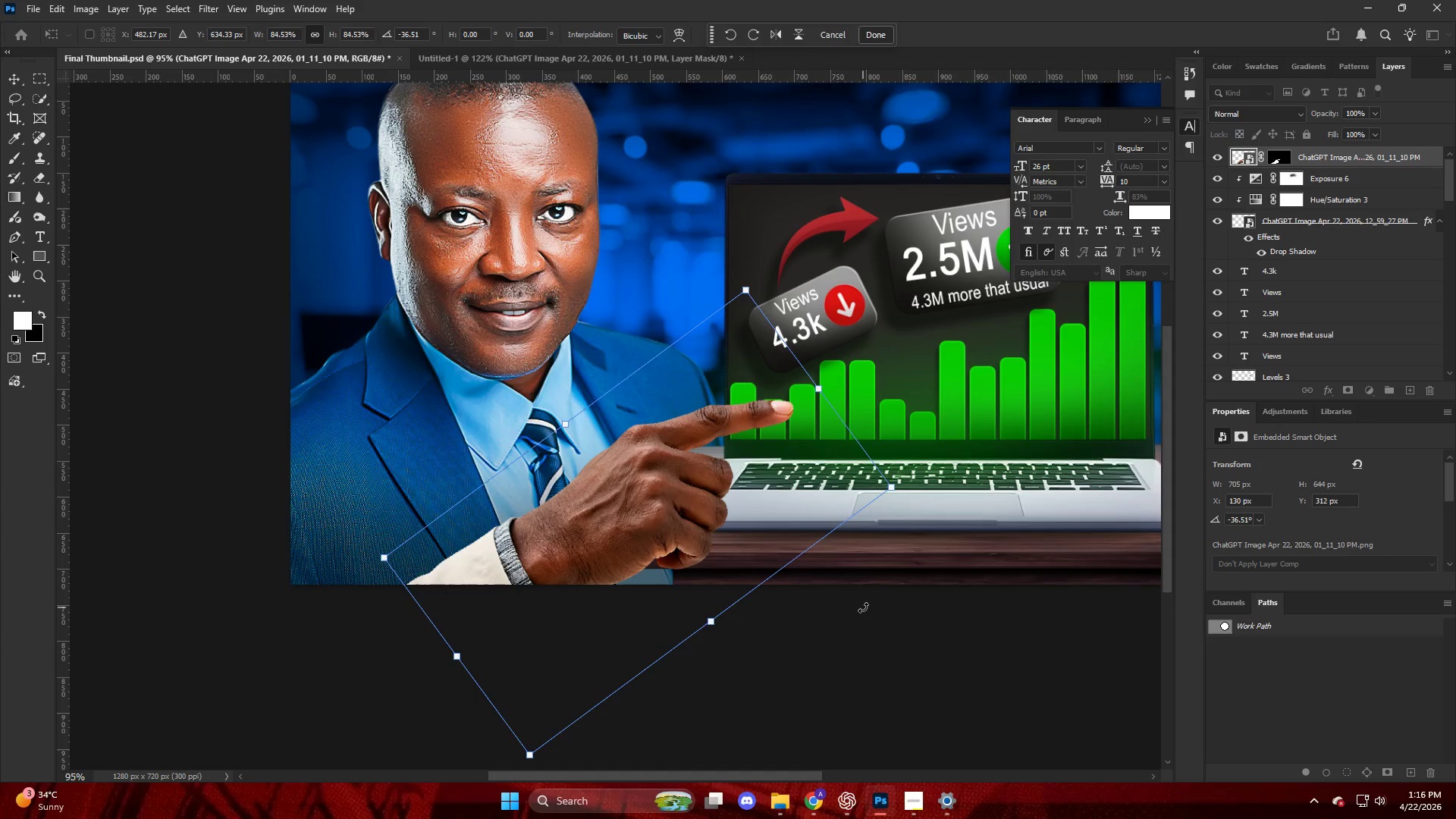 
hold_key(key=AltLeft, duration=0.31)
scroll: coordinate [811, 590], scroll_direction: down, amount: 6.0
 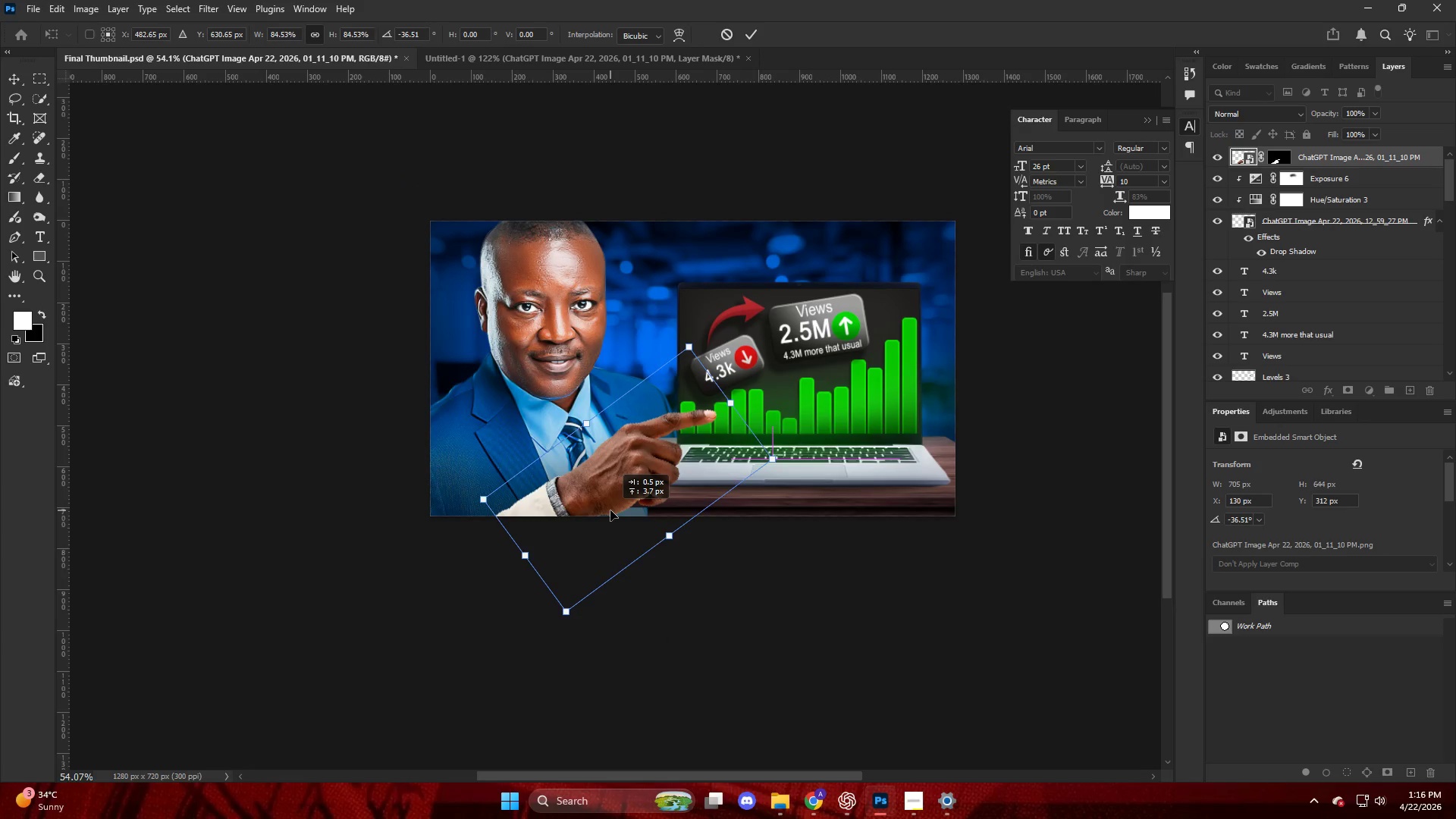 
left_click([733, 625])
 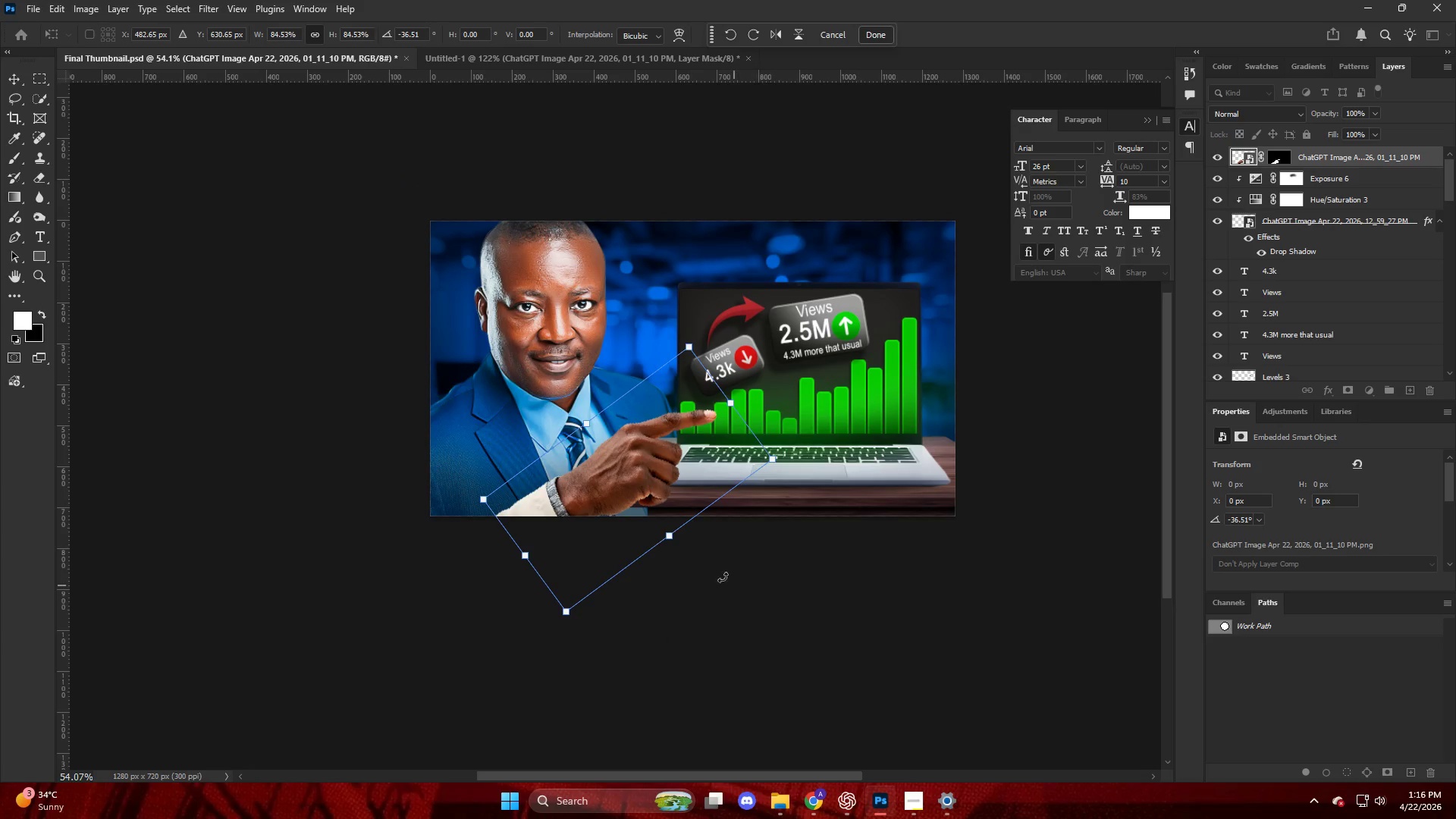 
key(NumpadEnter)
 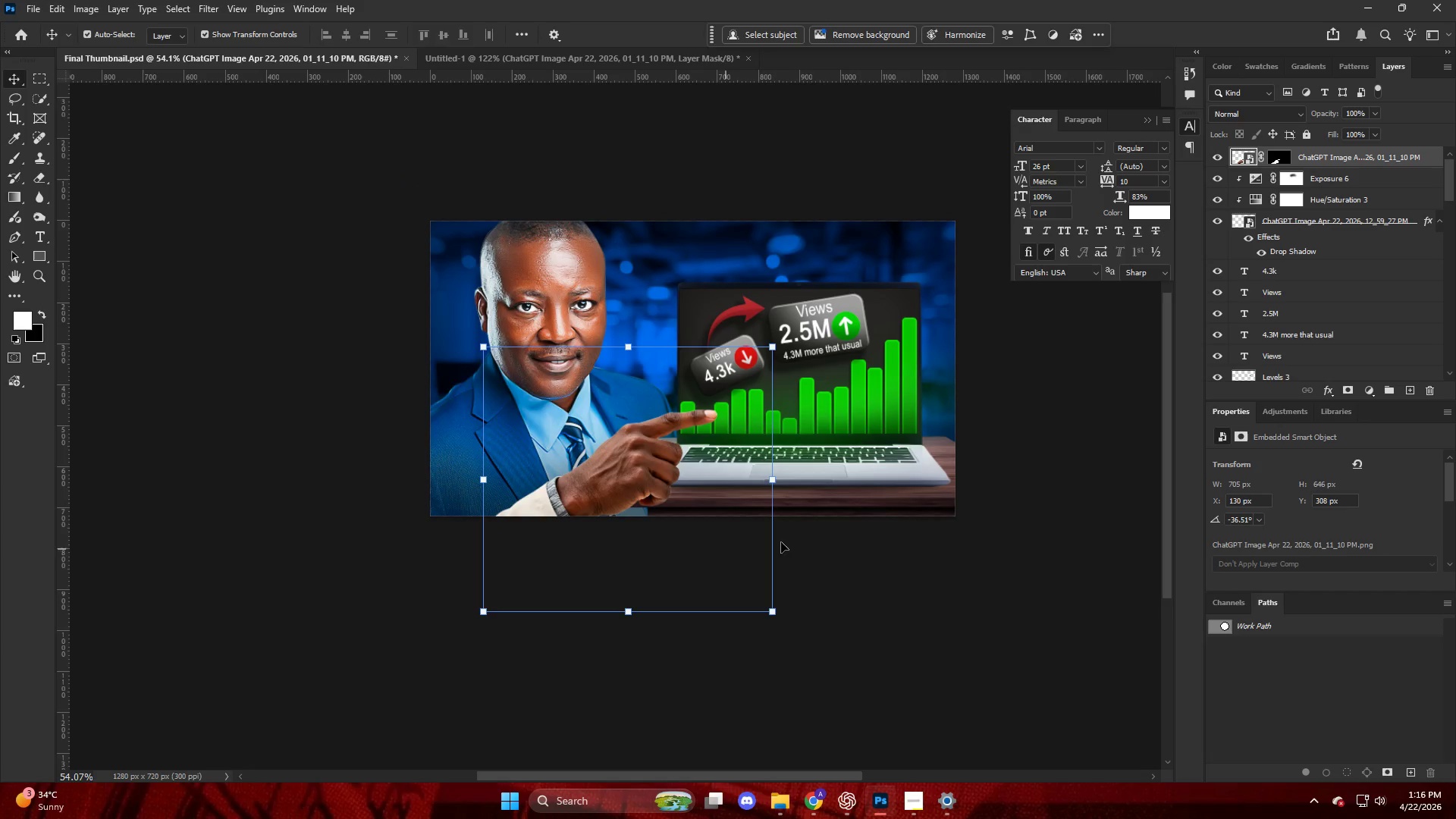 
left_click([867, 551])
 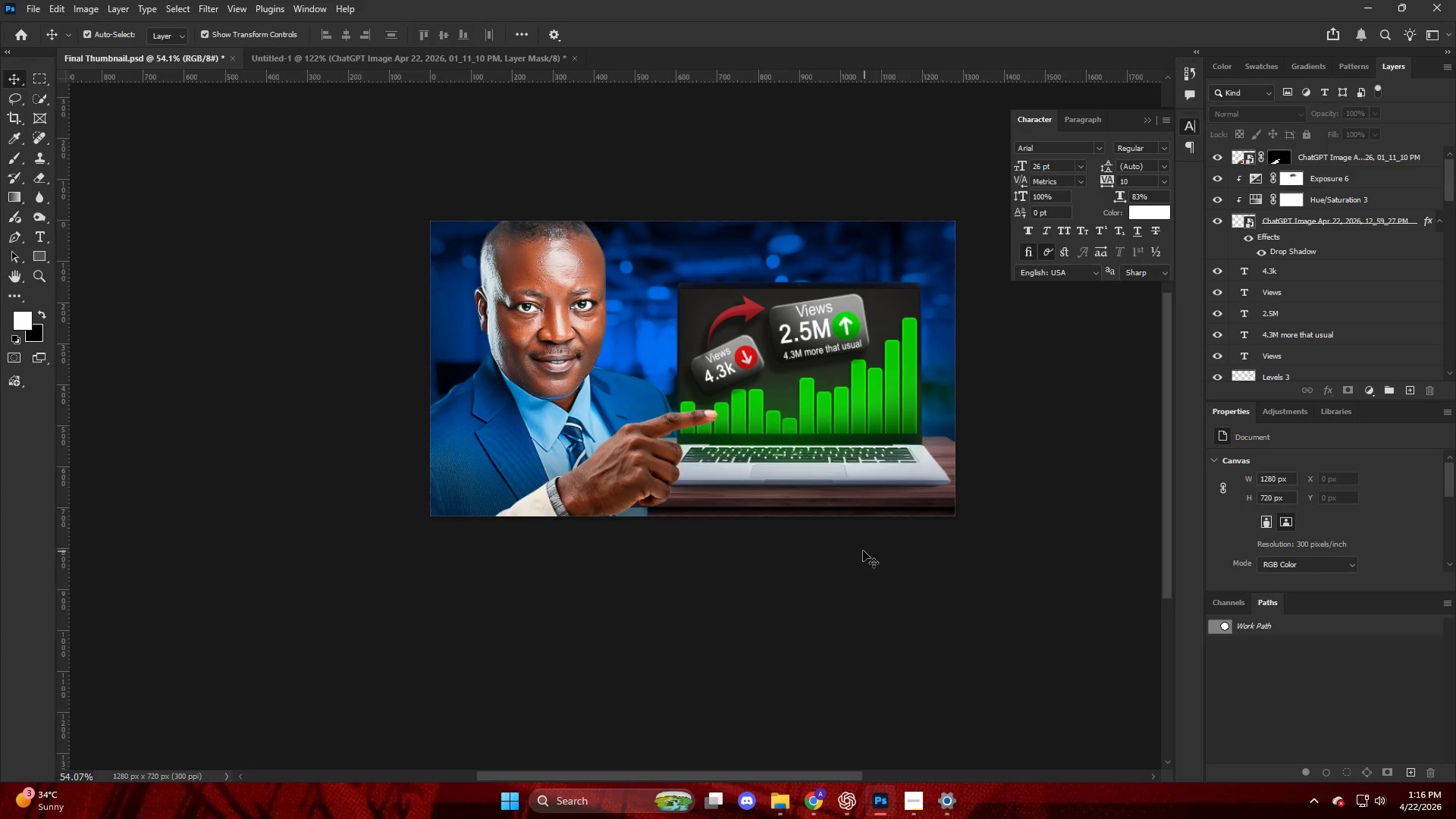 
key(Alt+AltLeft)
 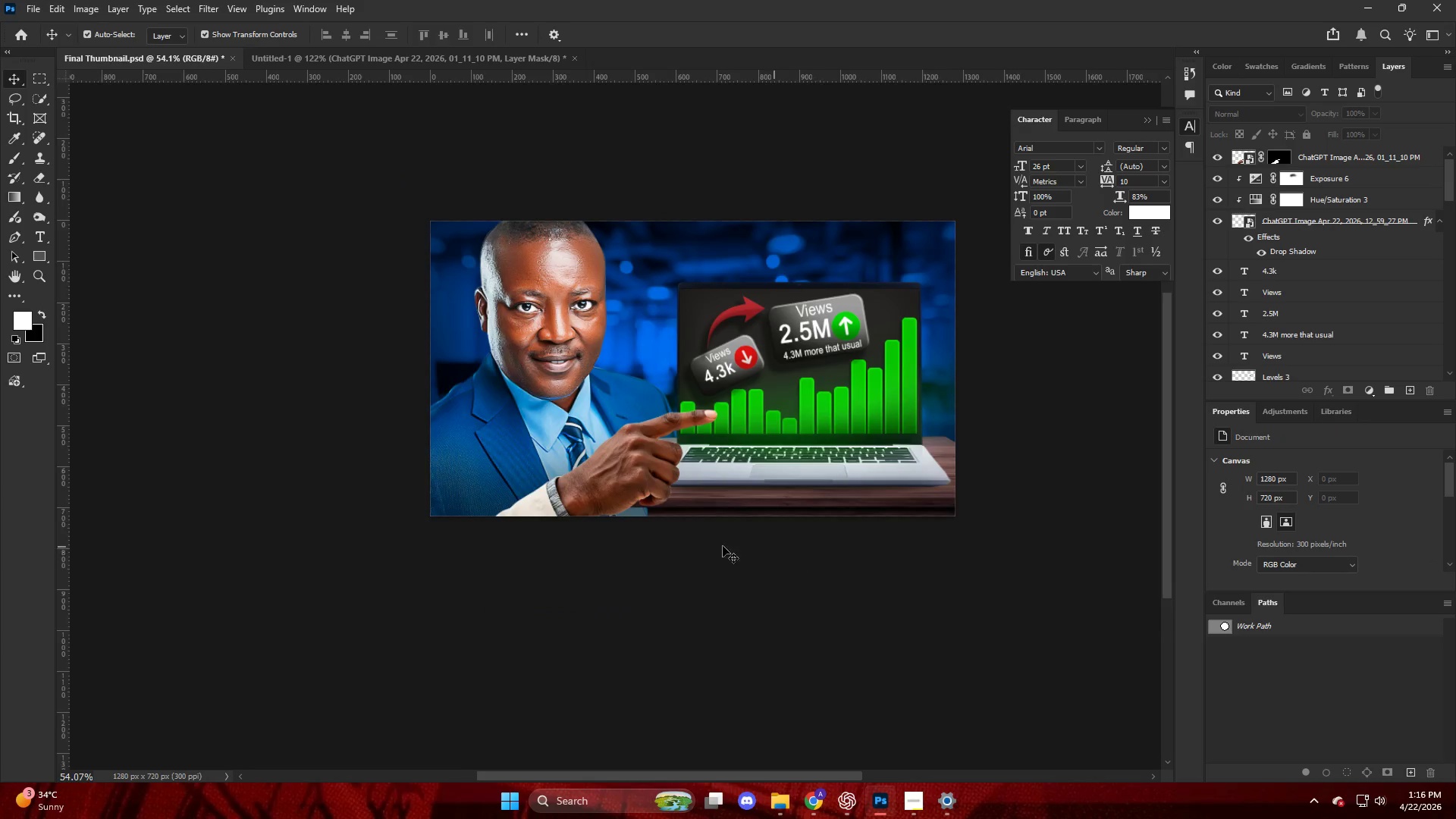 
scroll: coordinate [676, 547], scroll_direction: down, amount: 4.0
 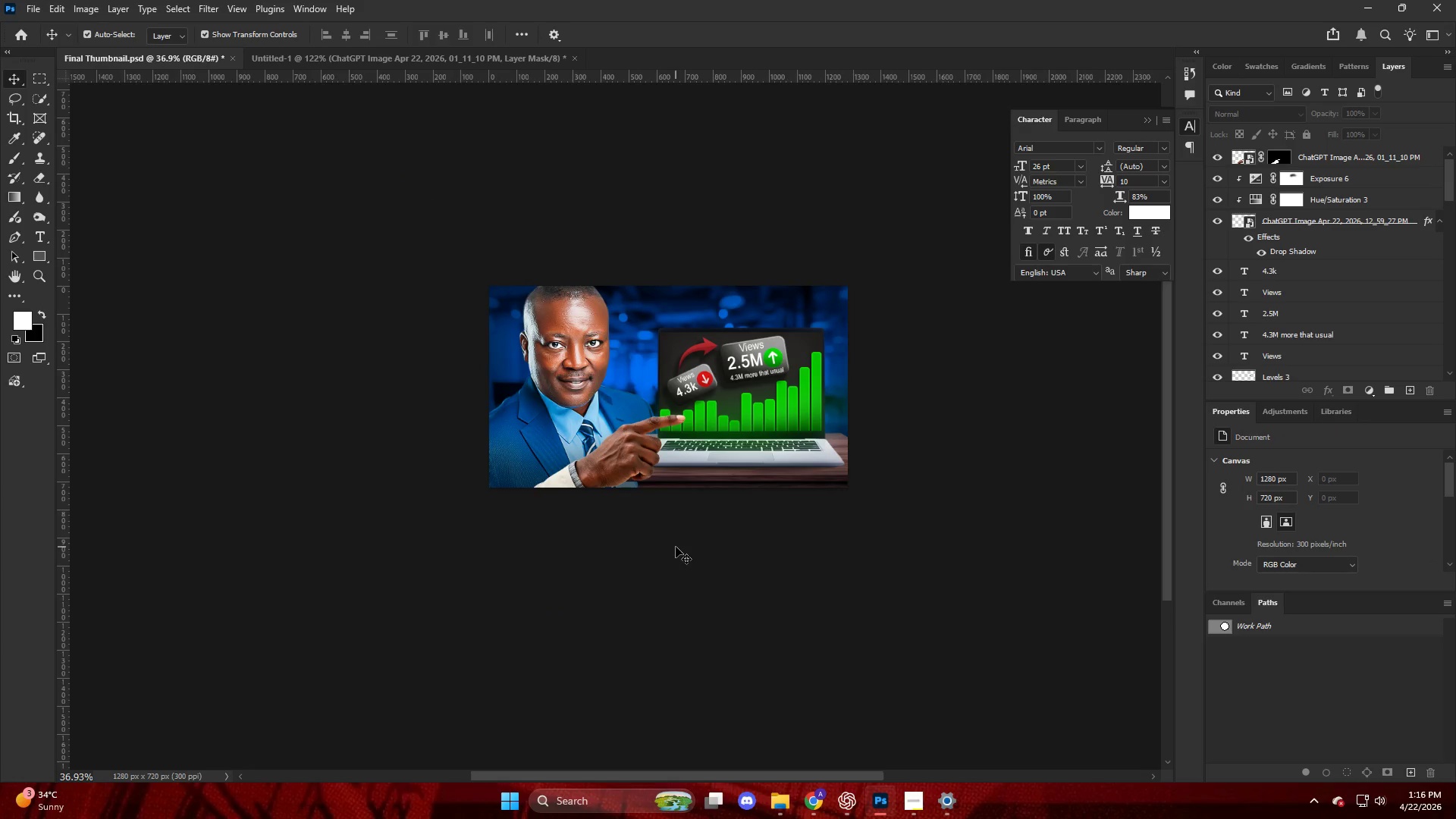 
hold_key(key=AltLeft, duration=0.48)
 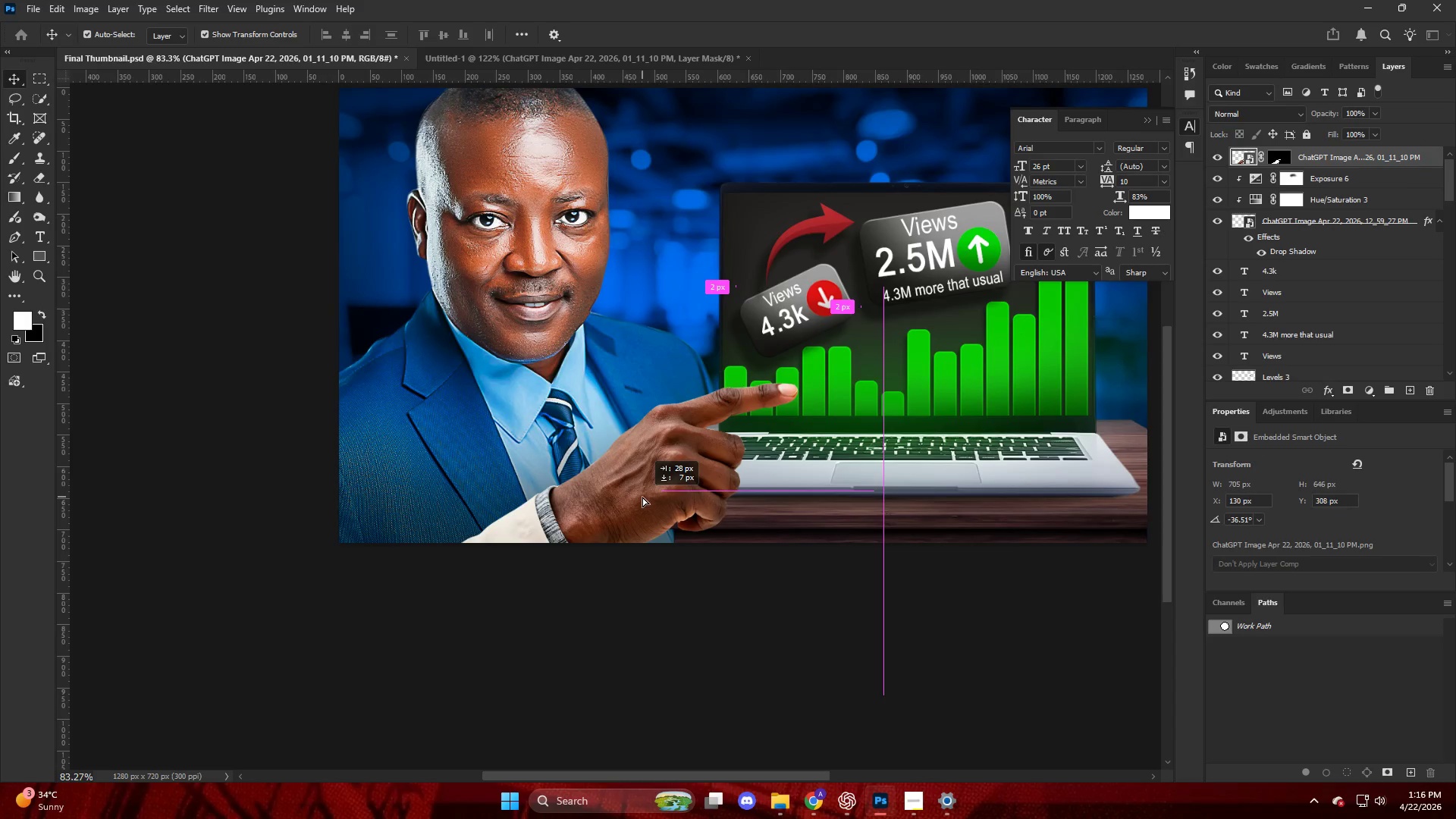 
left_click_drag(start_coordinate=[624, 492], to_coordinate=[642, 497])
 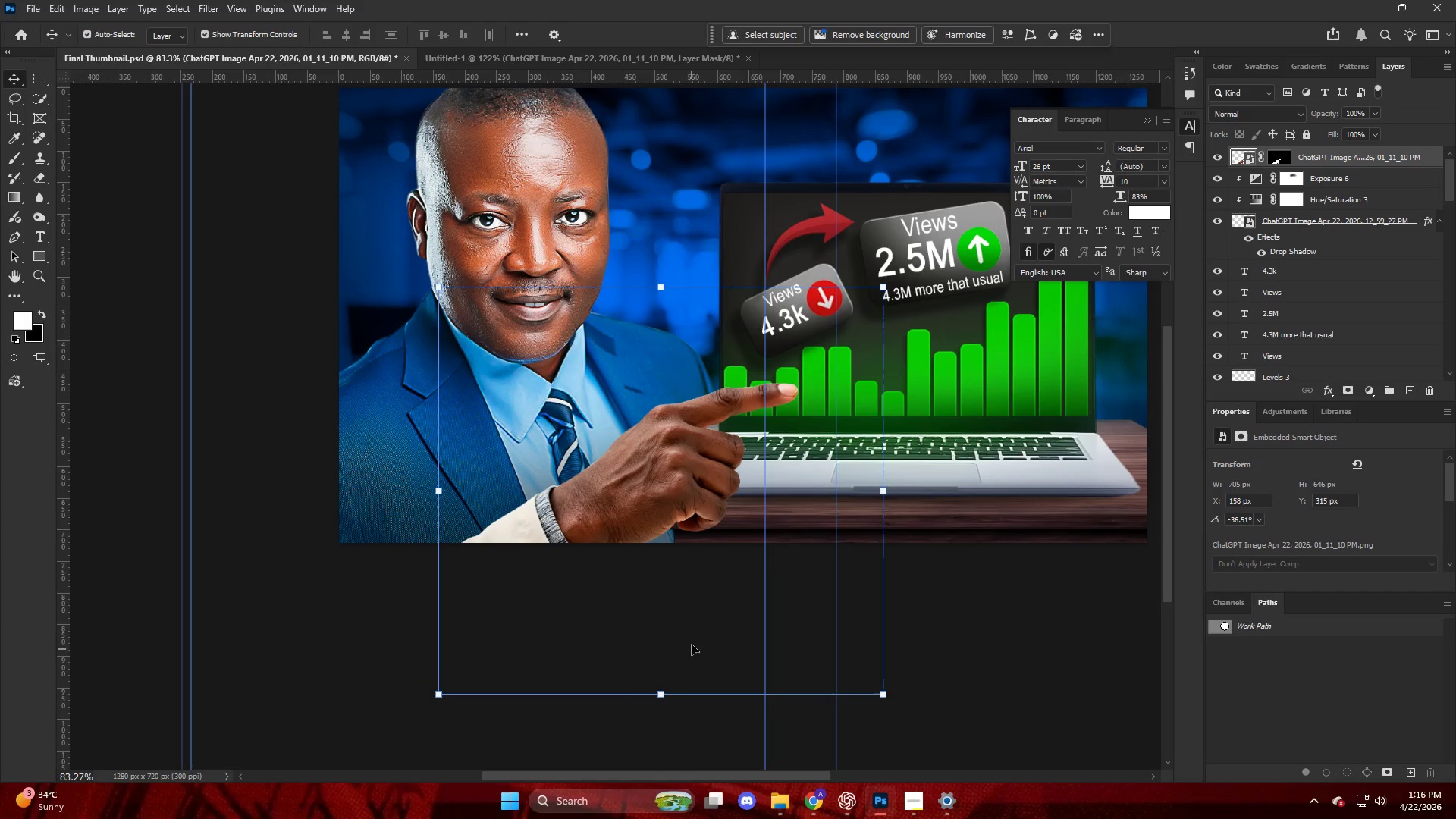 
scroll: coordinate [577, 530], scroll_direction: up, amount: 9.0
 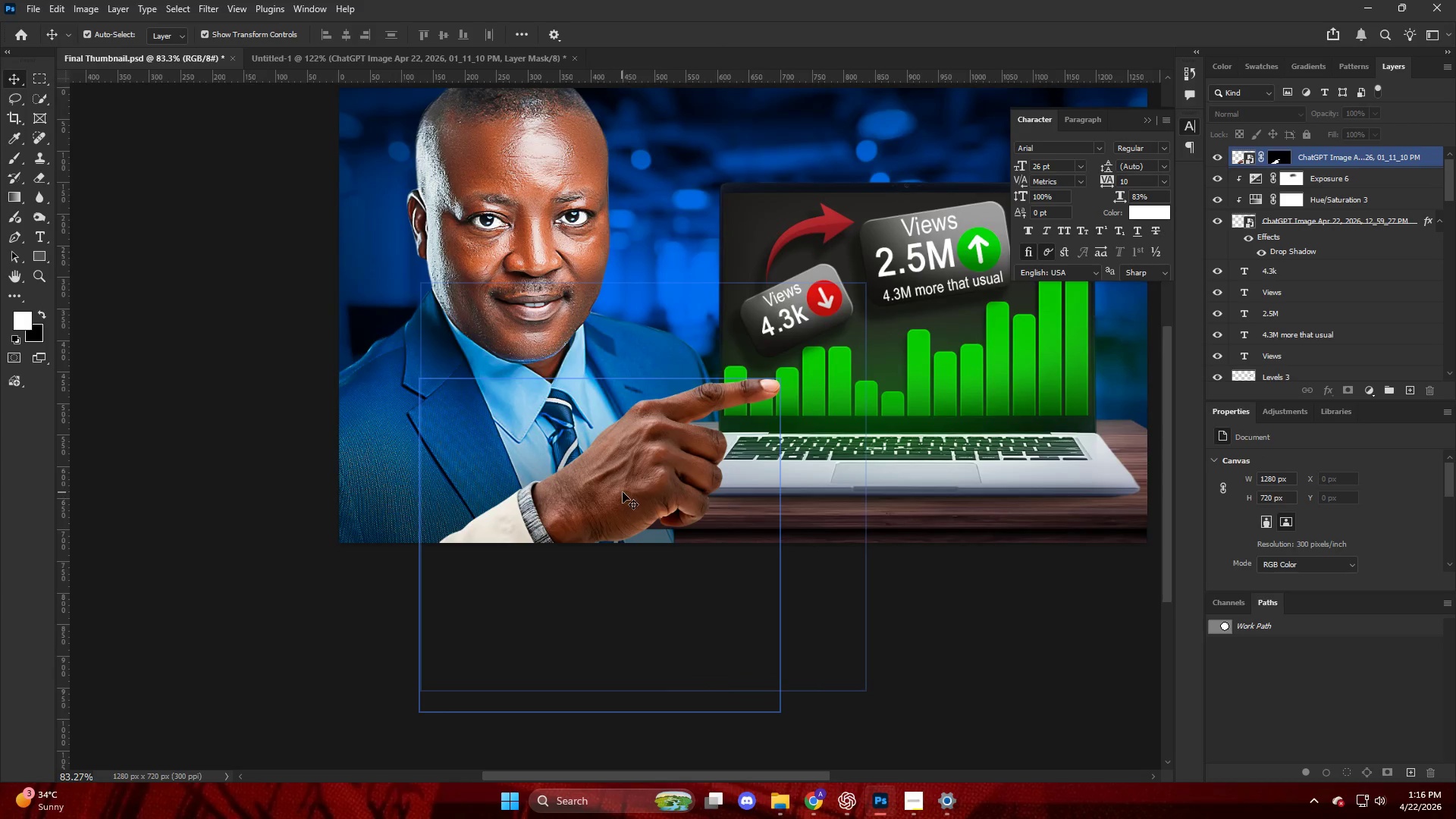 
left_click_drag(start_coordinate=[688, 626], to_coordinate=[685, 615])
 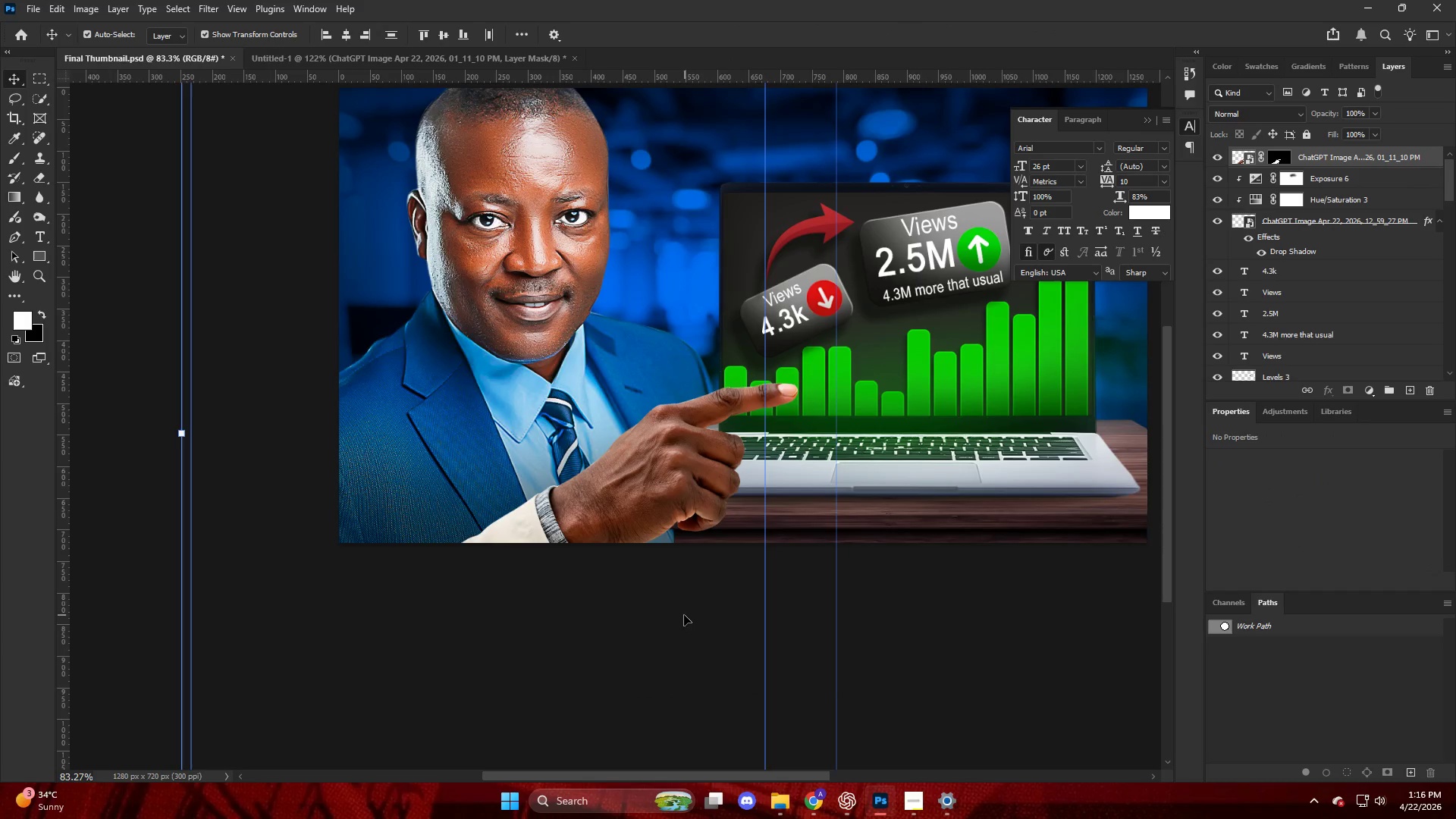 
hold_key(key=AltLeft, duration=0.41)
scroll: coordinate [639, 593], scroll_direction: up, amount: 5.0
 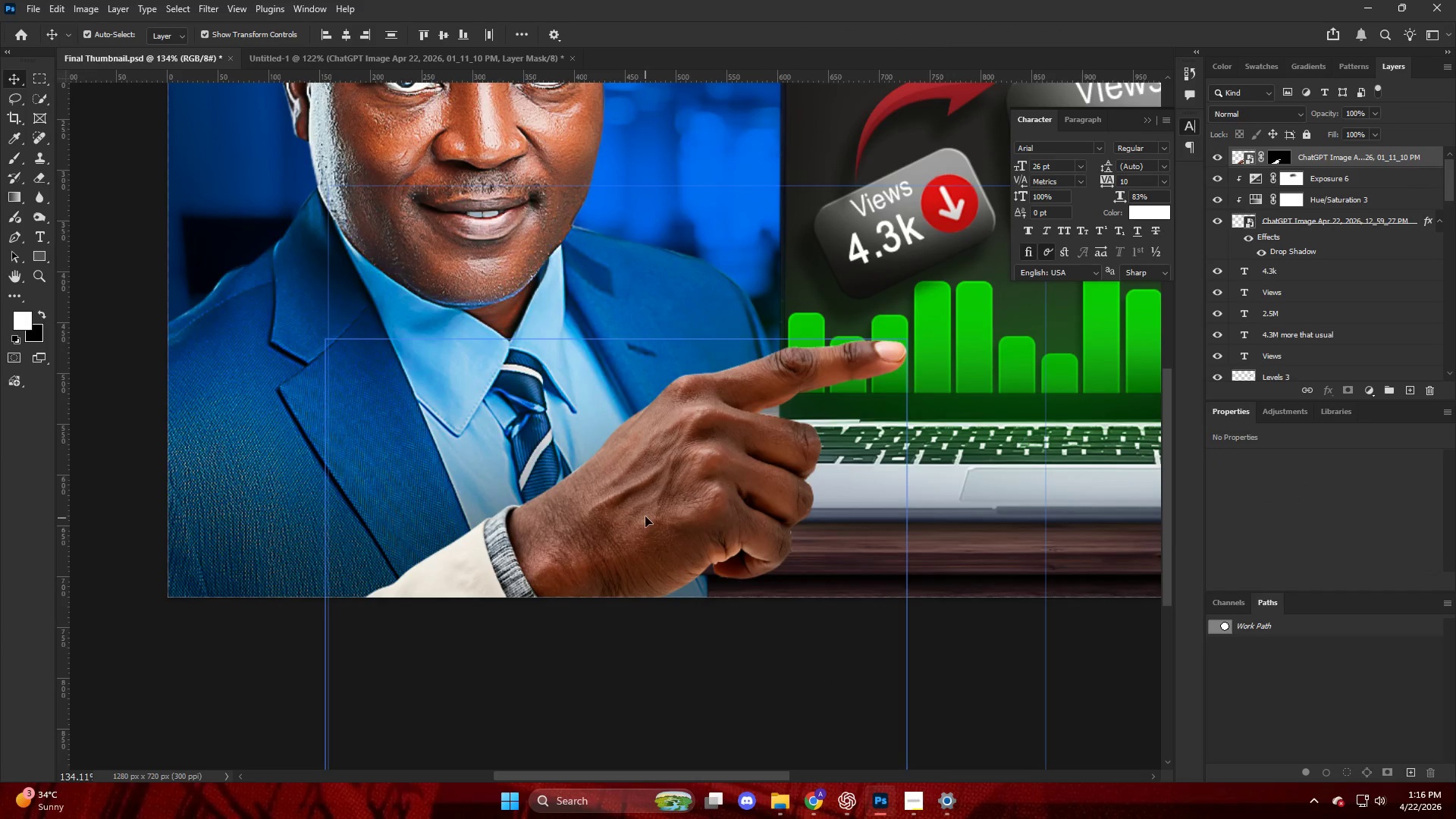 
left_click_drag(start_coordinate=[645, 508], to_coordinate=[646, 495])
 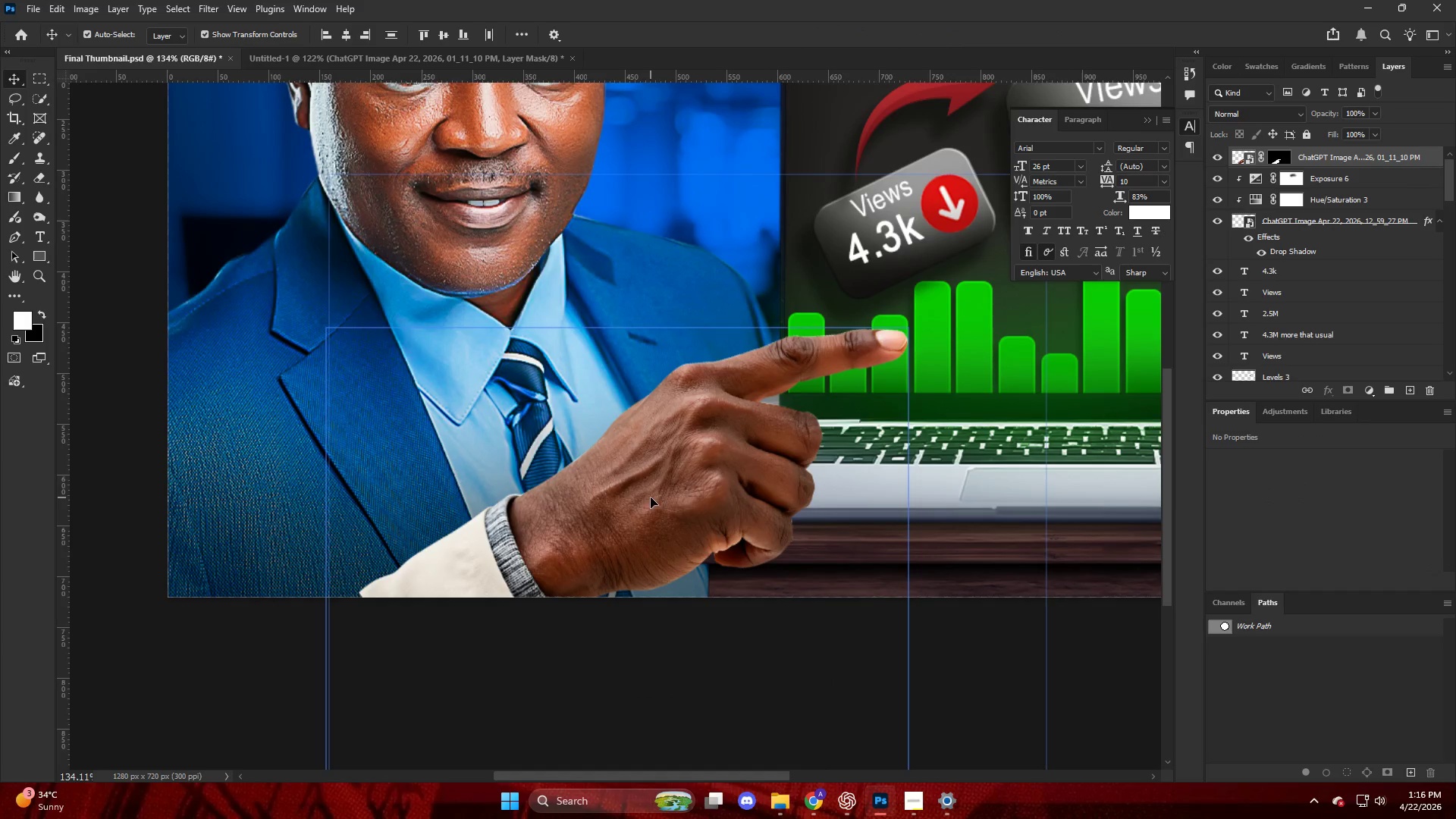 
key(Control+ControlLeft)
 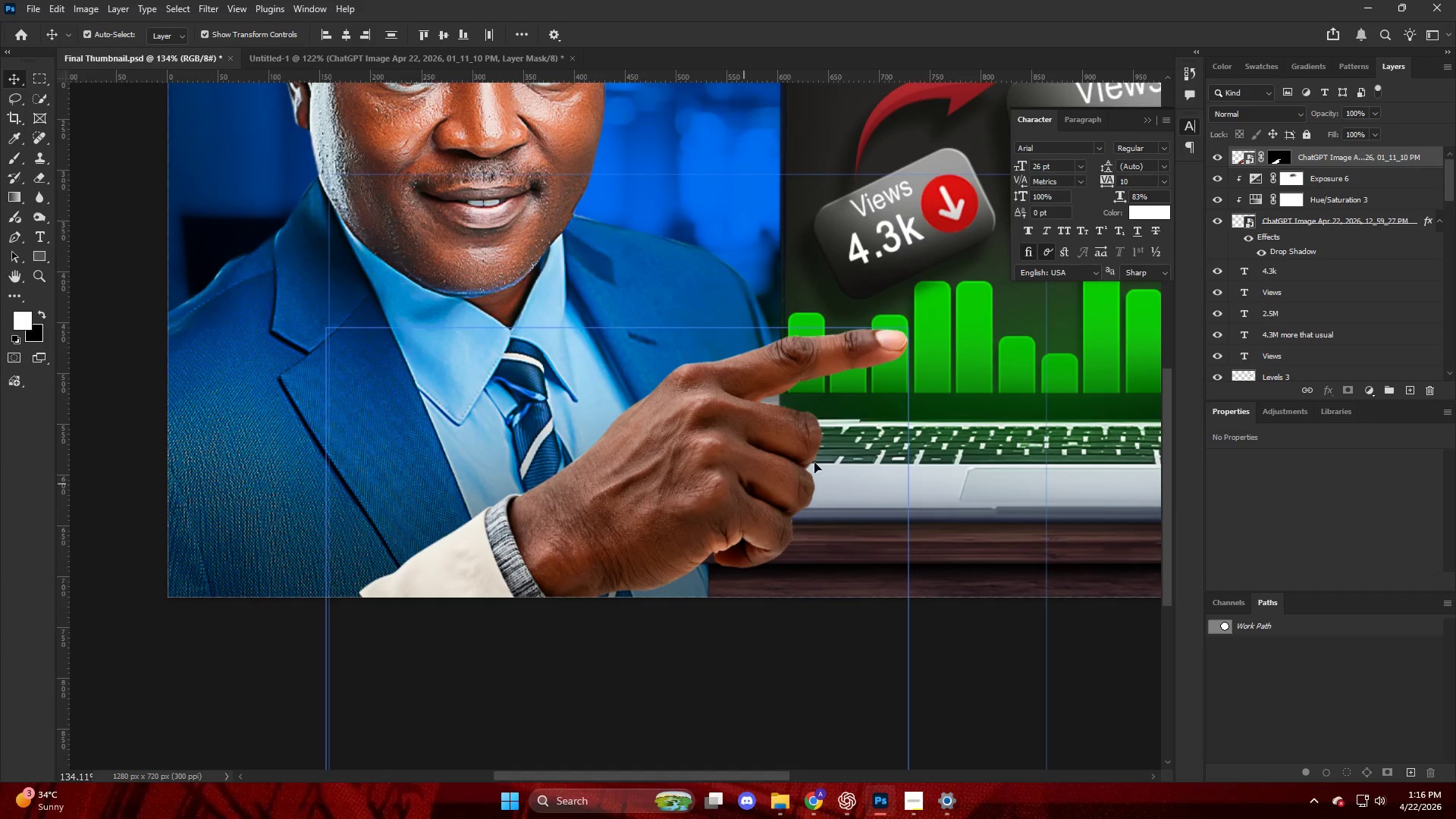 
key(Control+Z)
 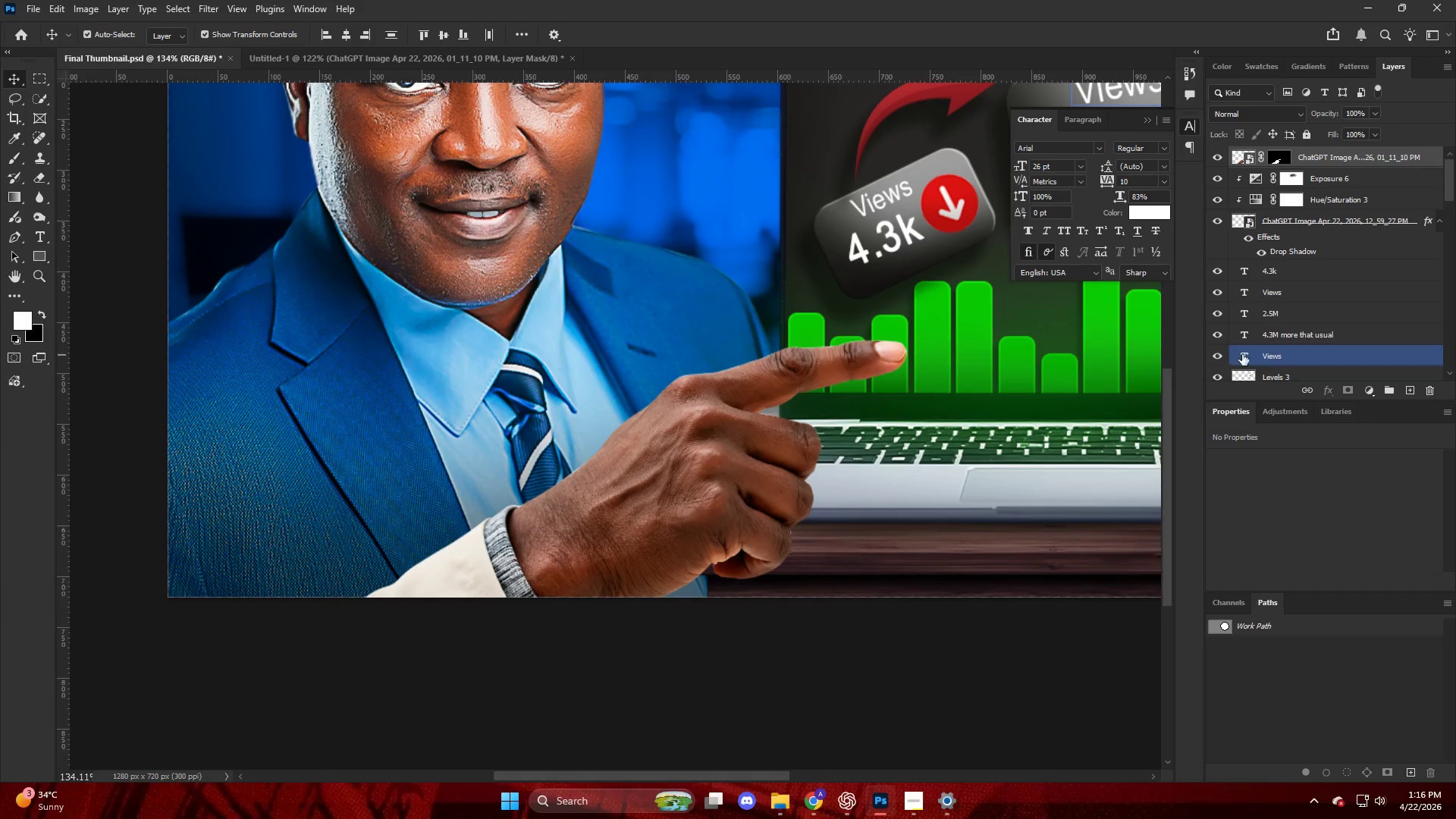 
left_click([1258, 344])
 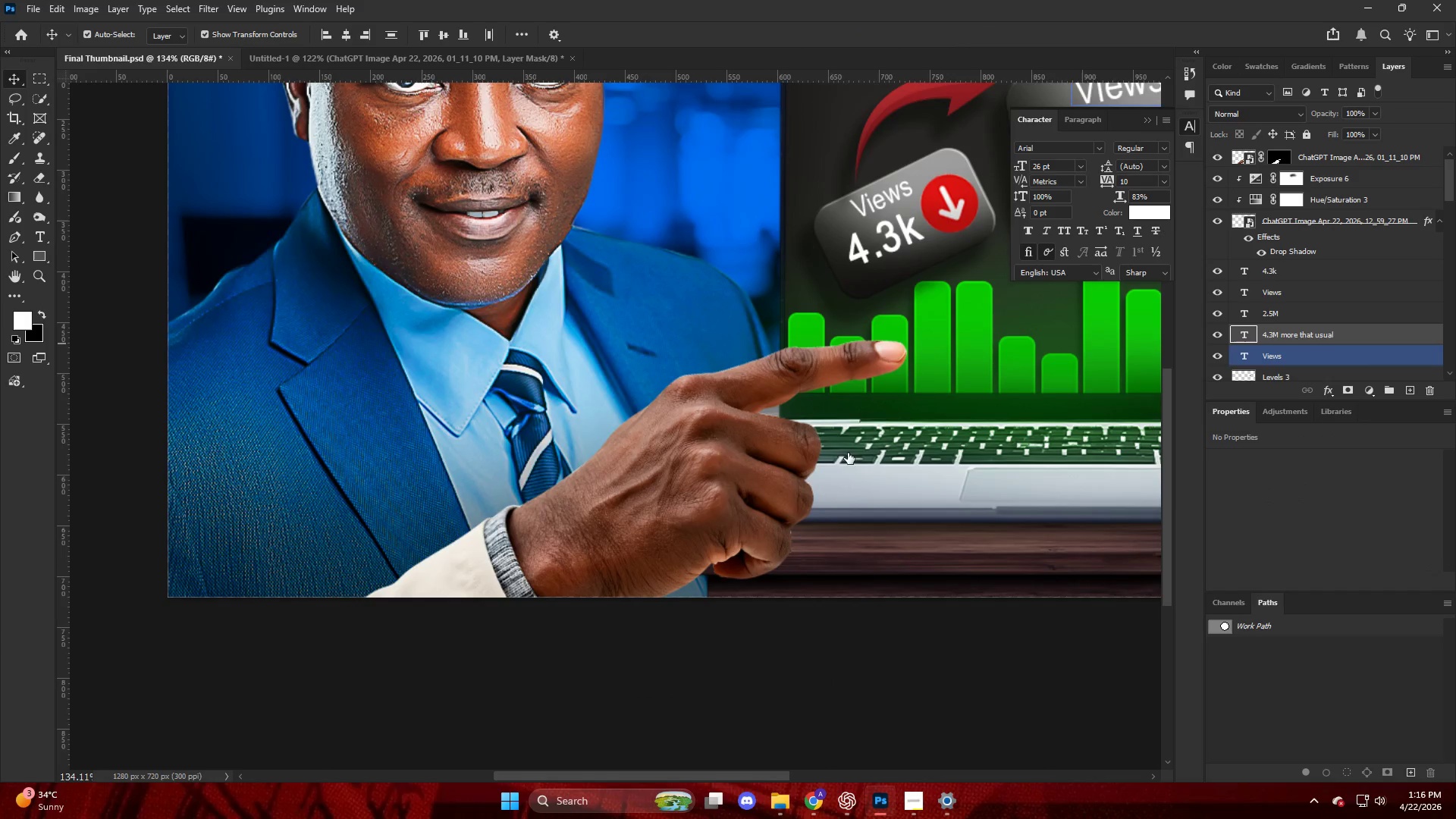 
key(V)
 